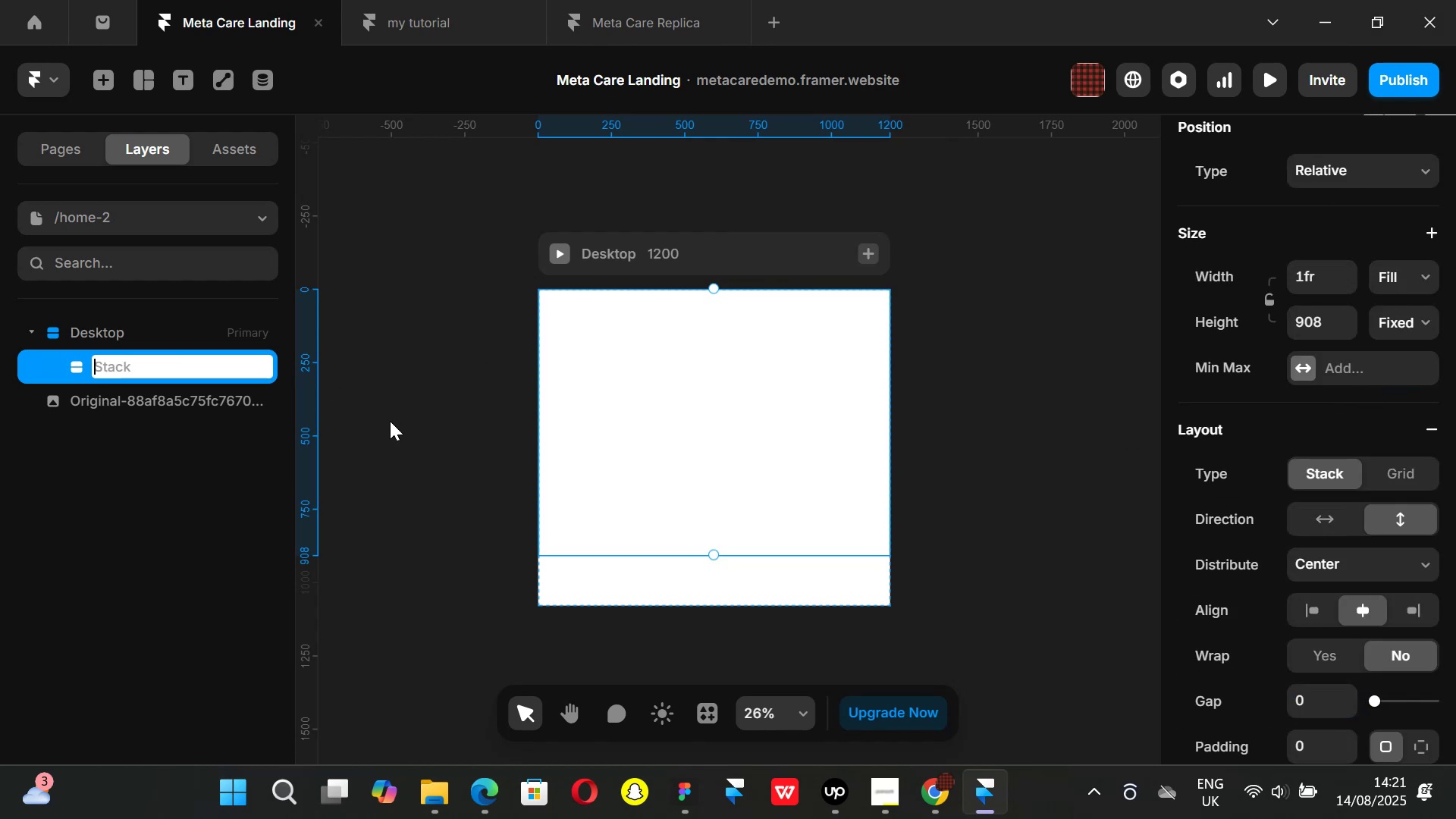 
key(CapsLock)
 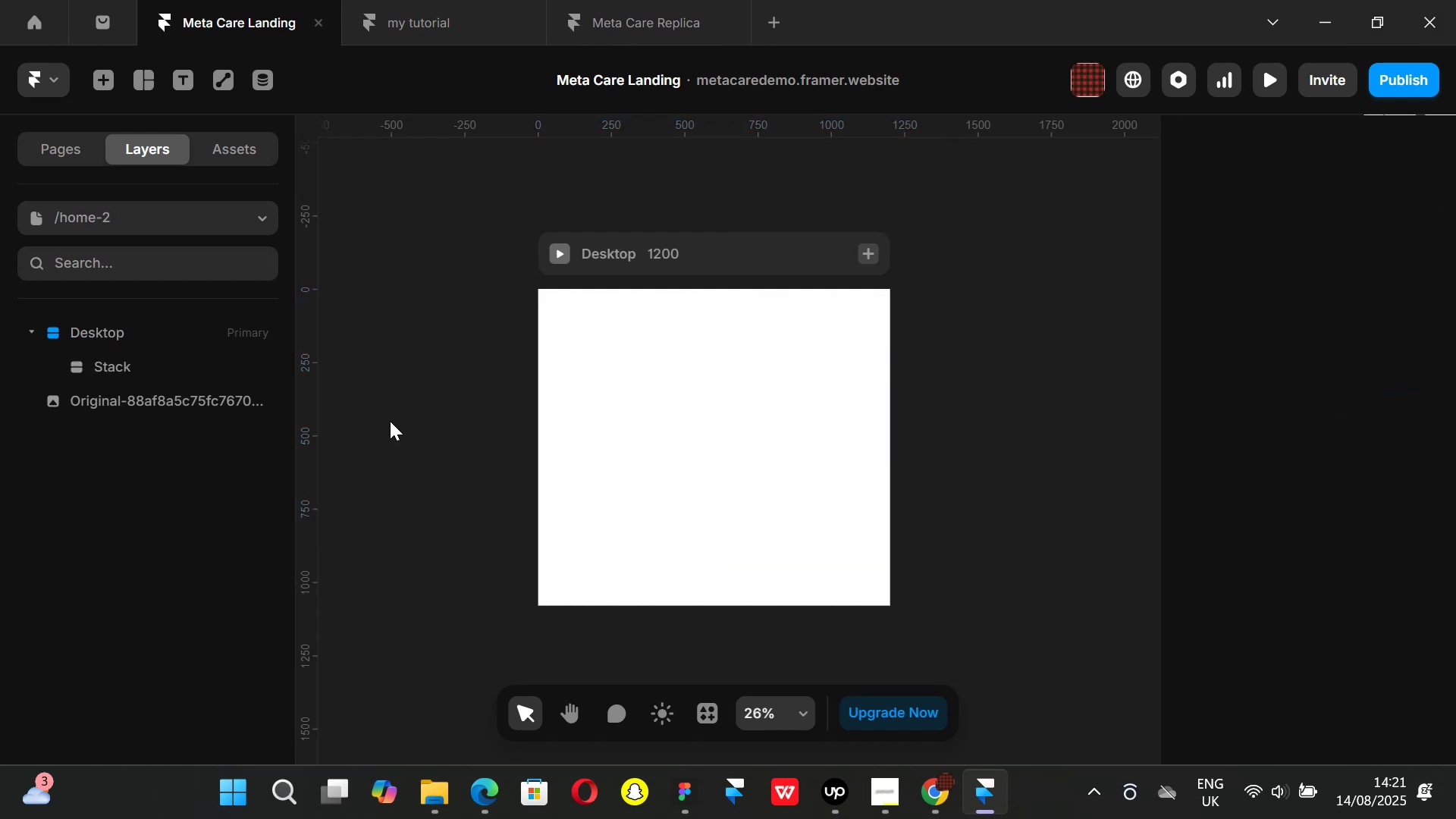 
left_click([390, 421])
 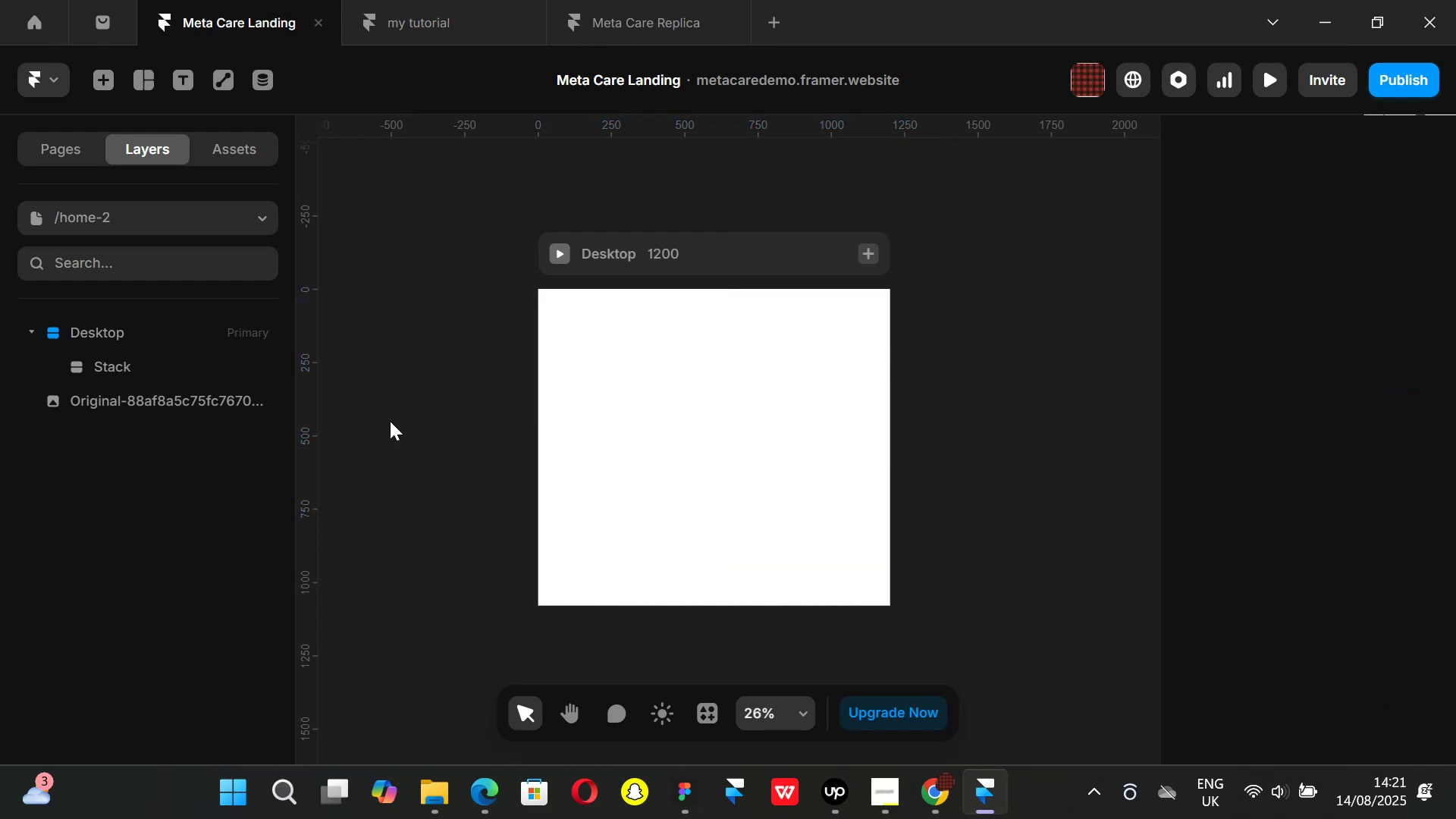 
type(Hero)
 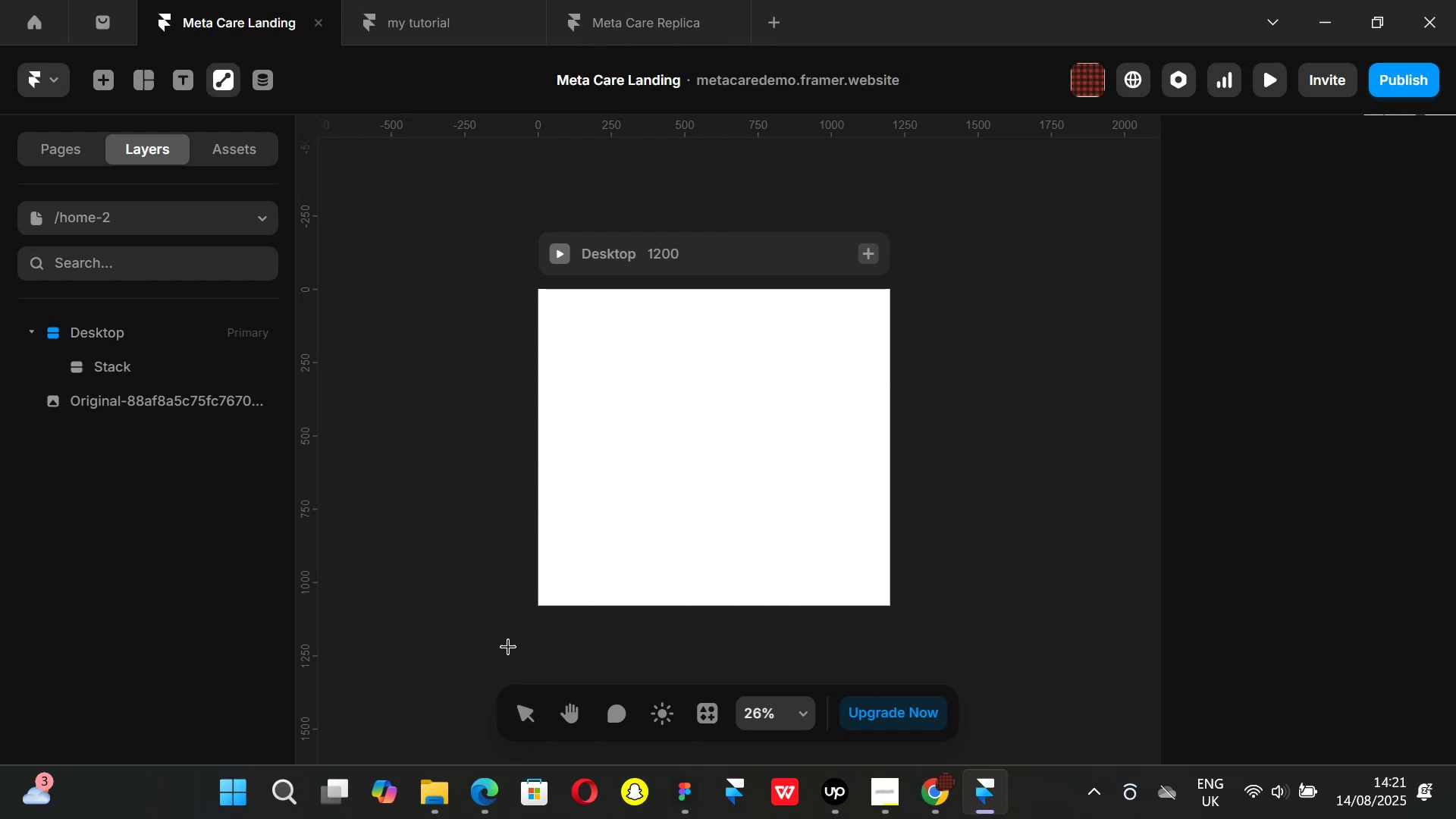 
left_click([522, 705])
 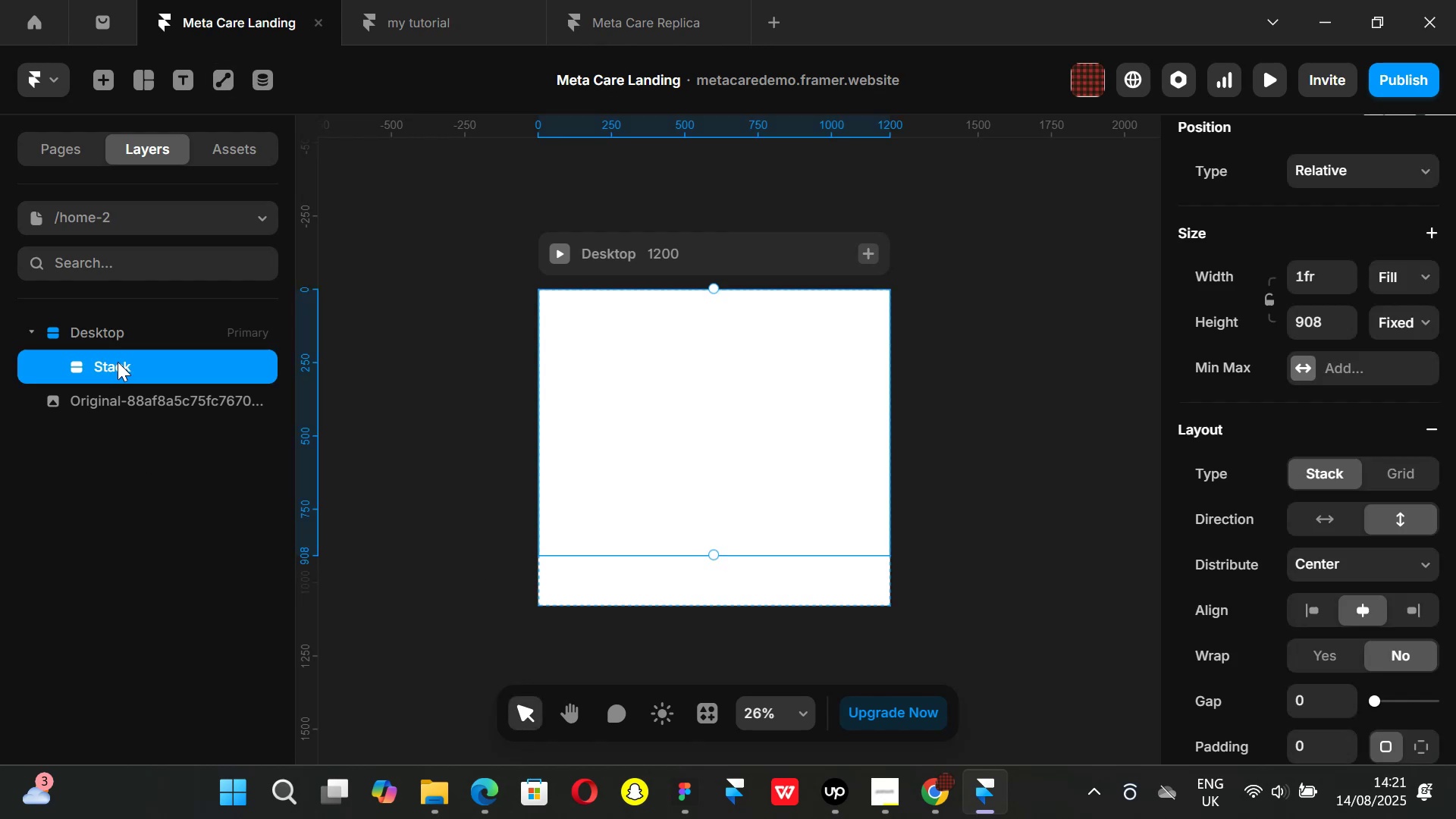 
double_click([118, 362])
 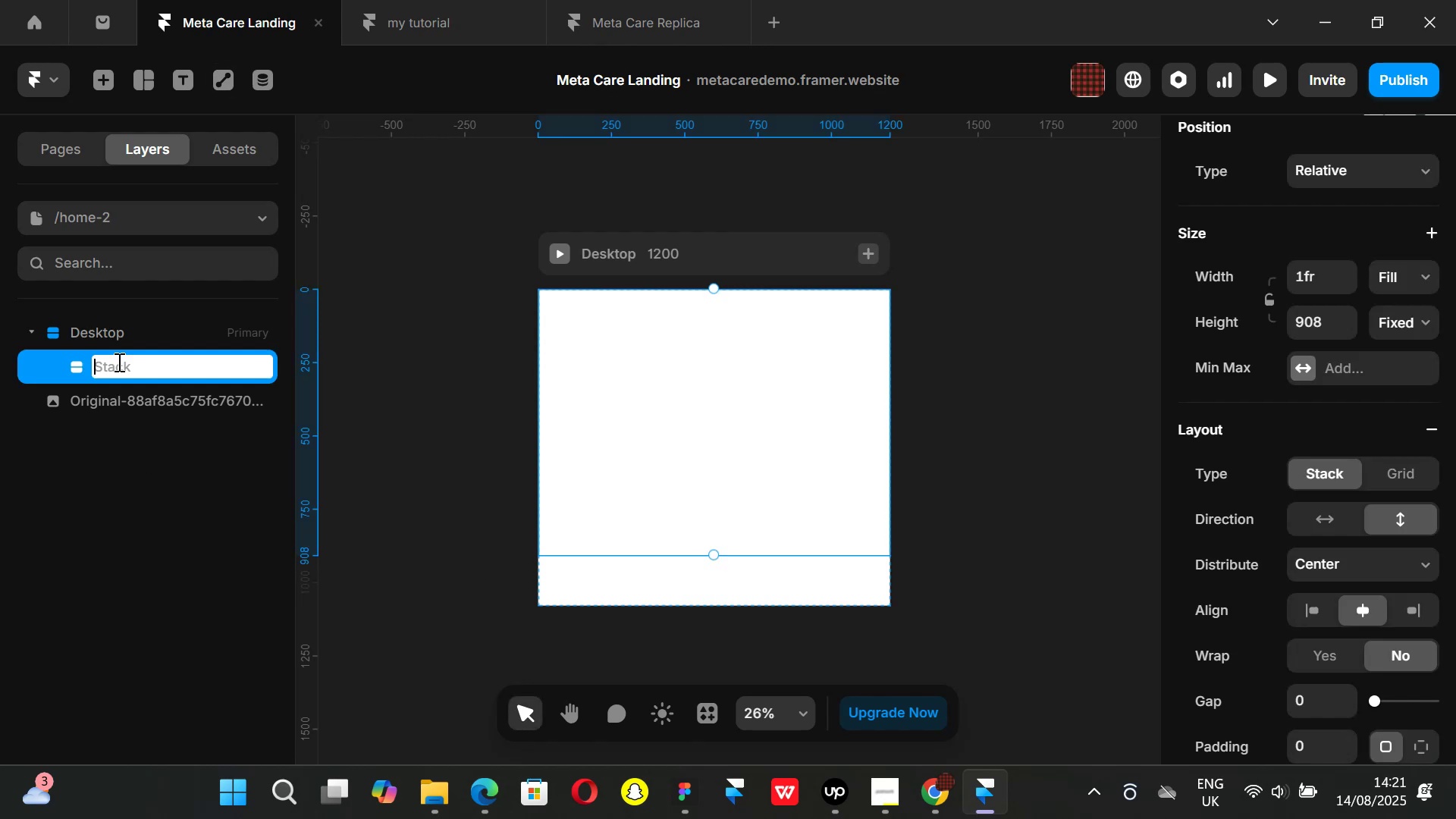 
left_click_drag(start_coordinate=[118, 362], to_coordinate=[125, 362])
 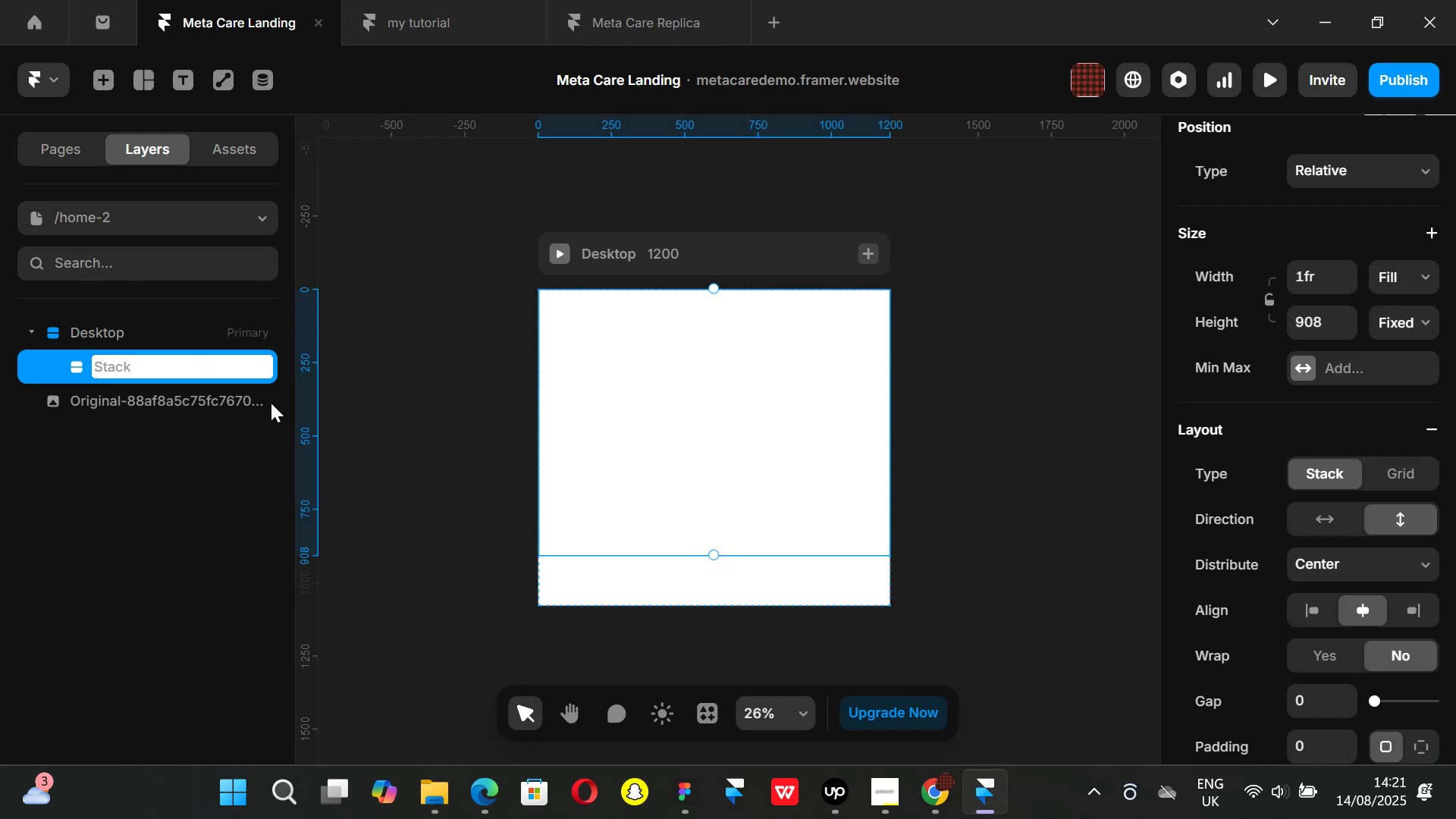 
type(Hero)
 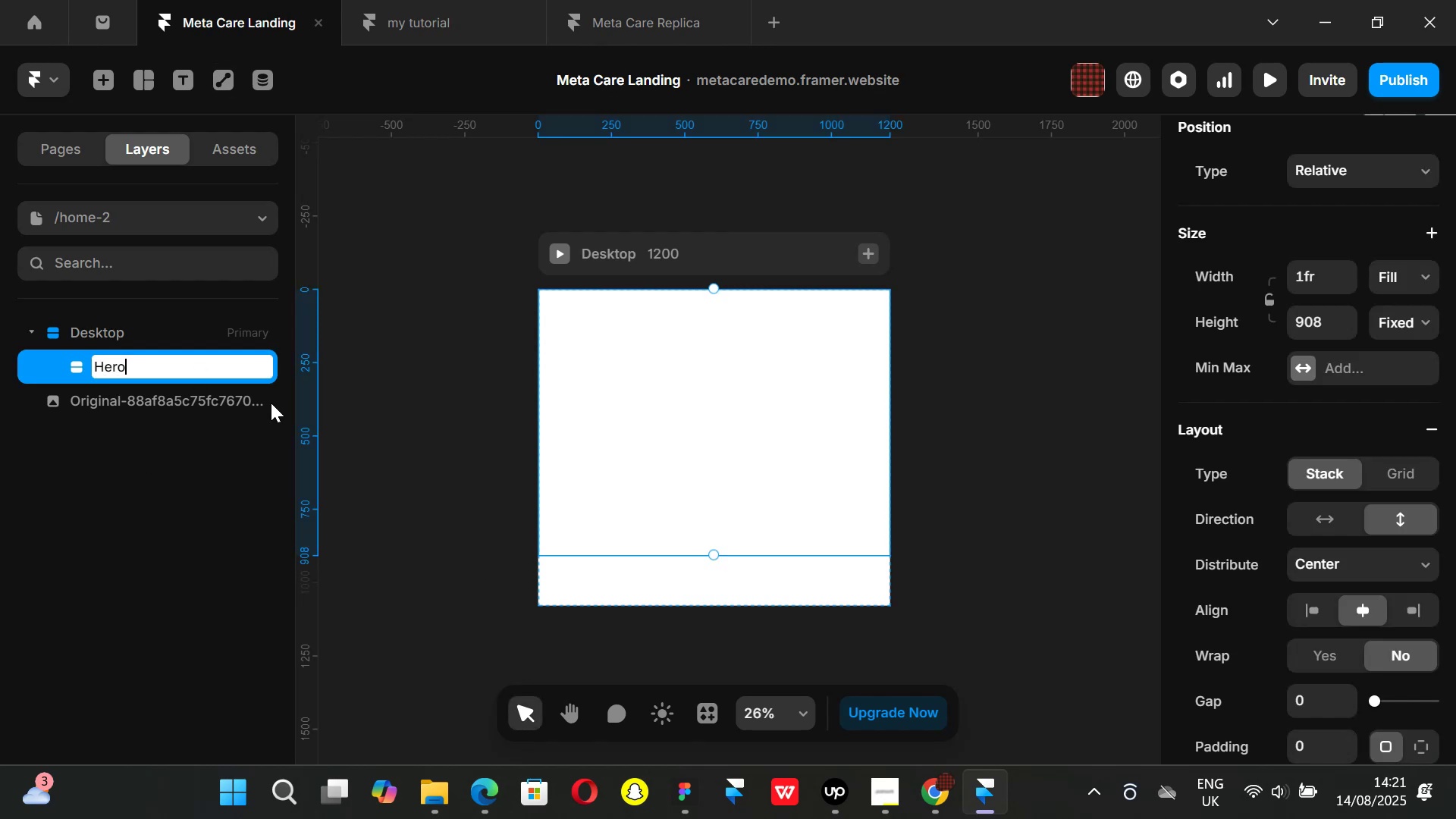 
key(Enter)
 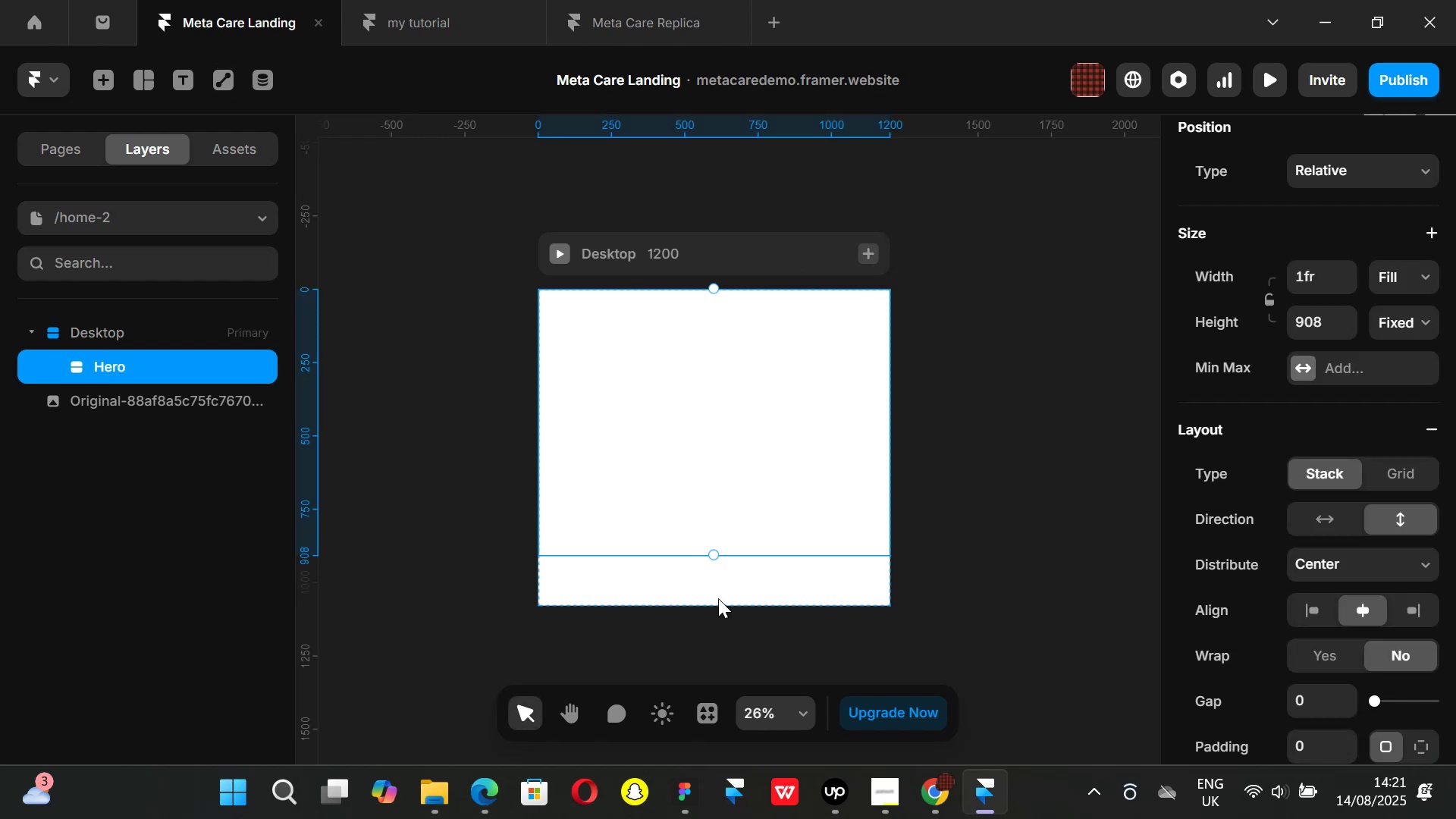 
left_click_drag(start_coordinate=[714, 554], to_coordinate=[719, 590])
 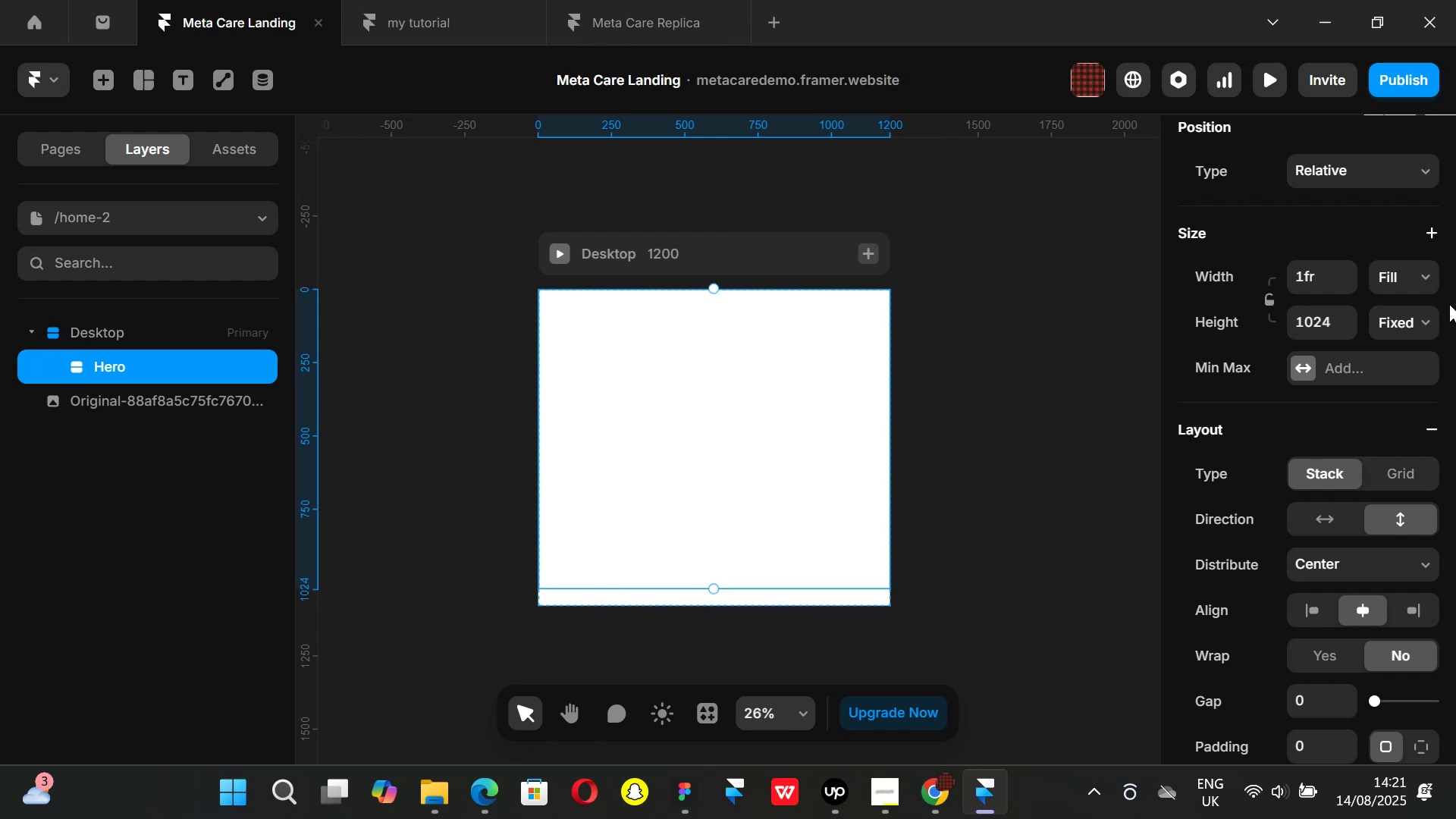 
left_click([1426, 320])
 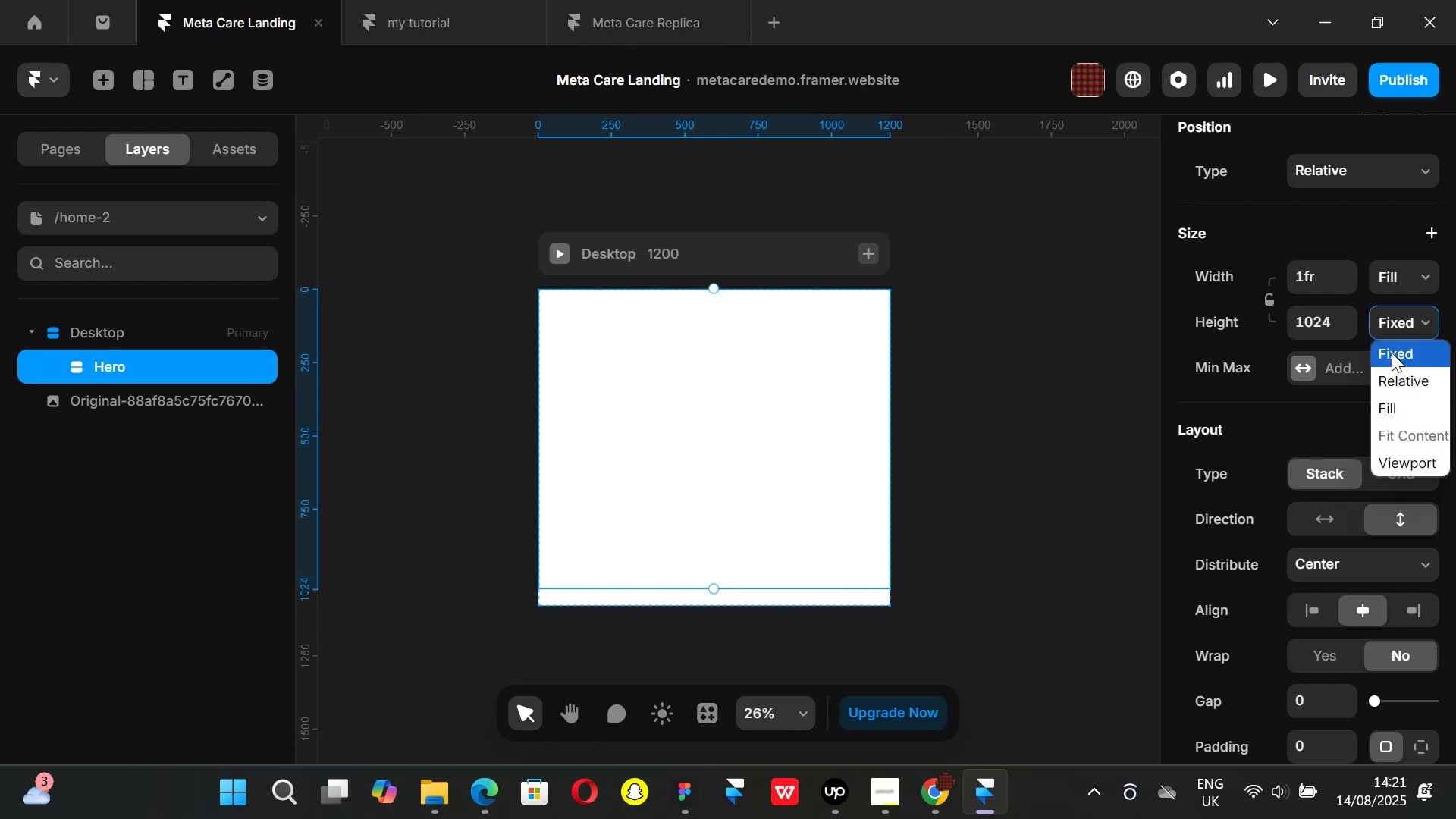 
left_click([1400, 321])
 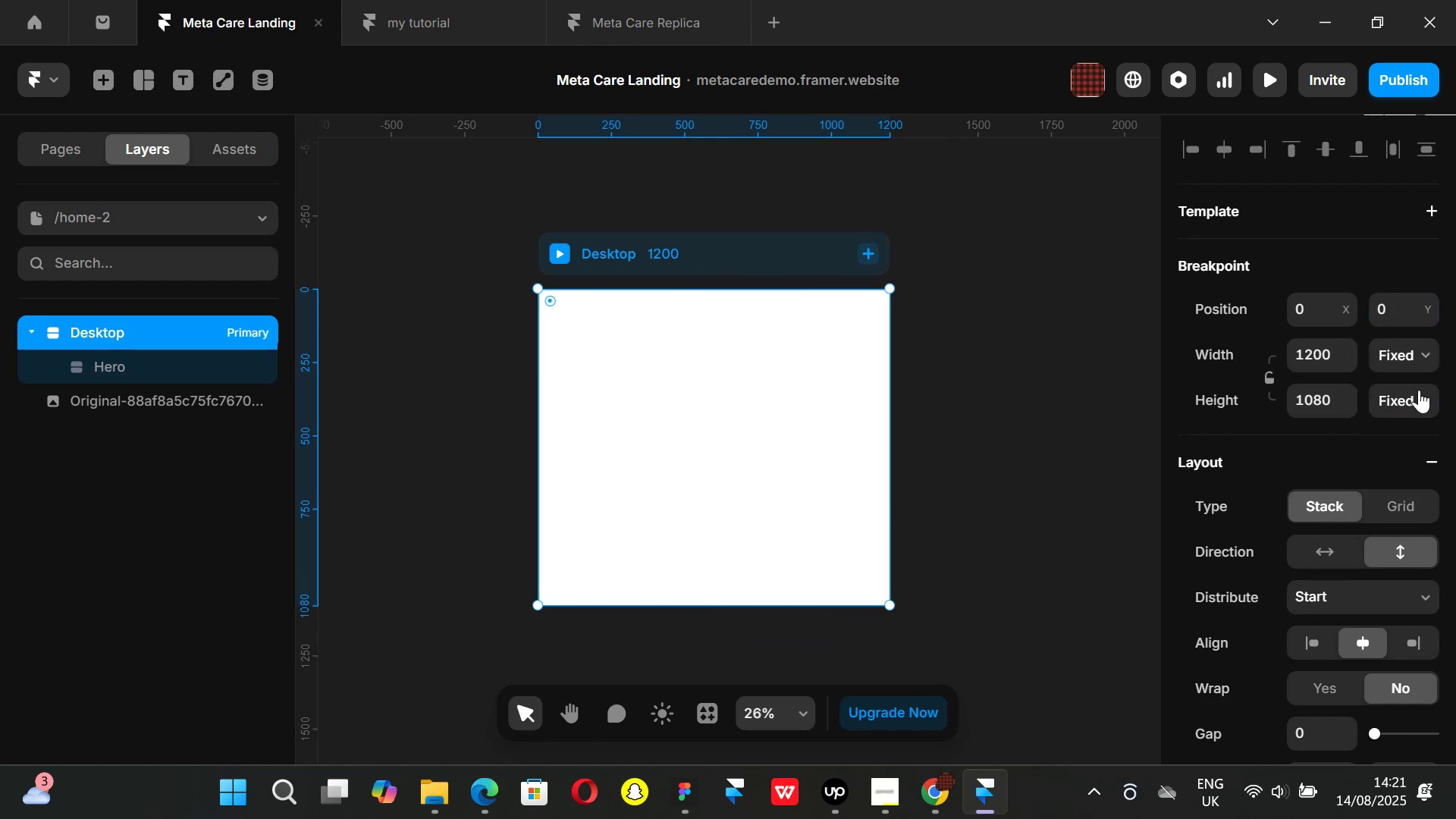 
left_click([1421, 398])
 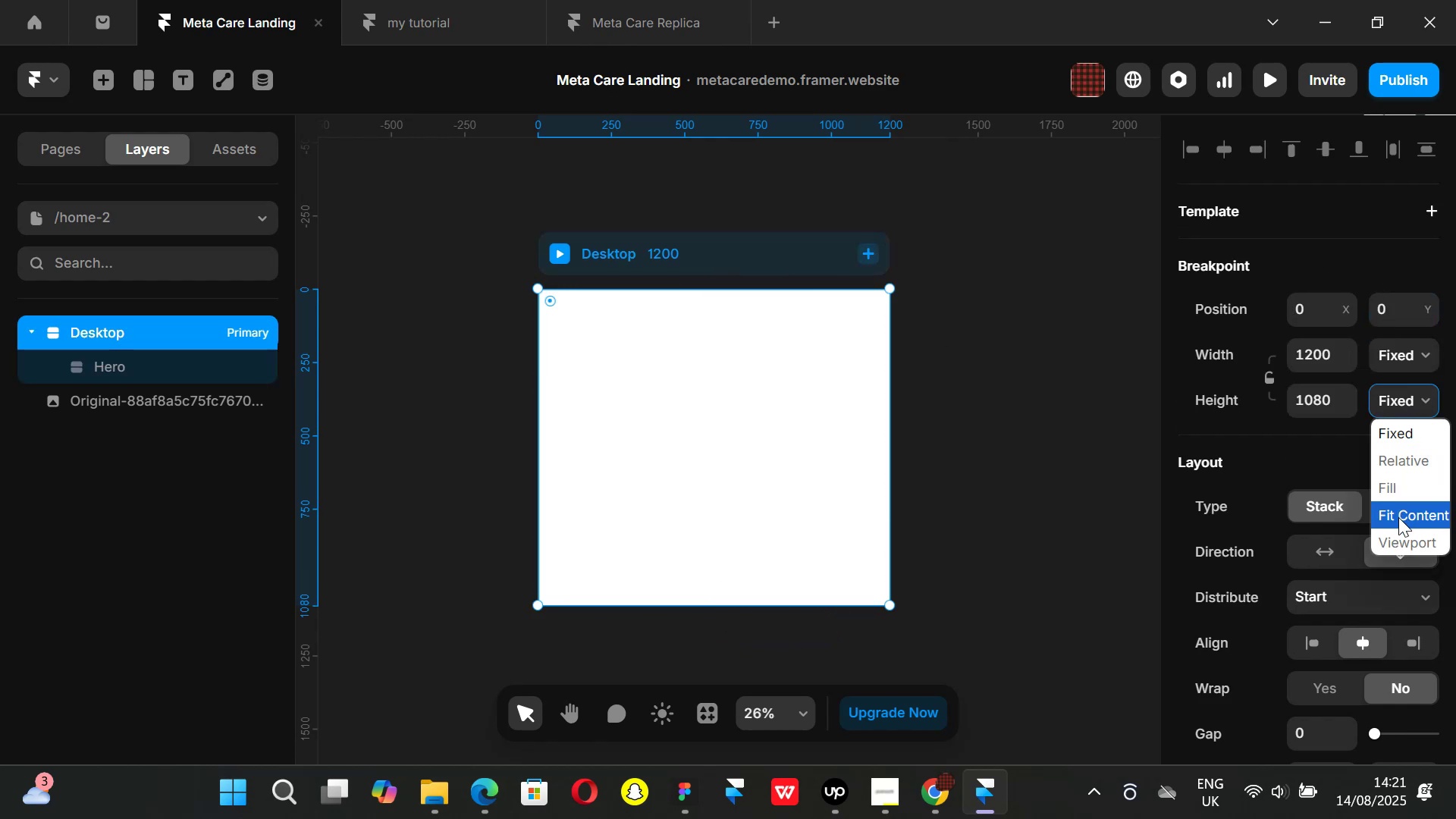 
left_click([1398, 517])
 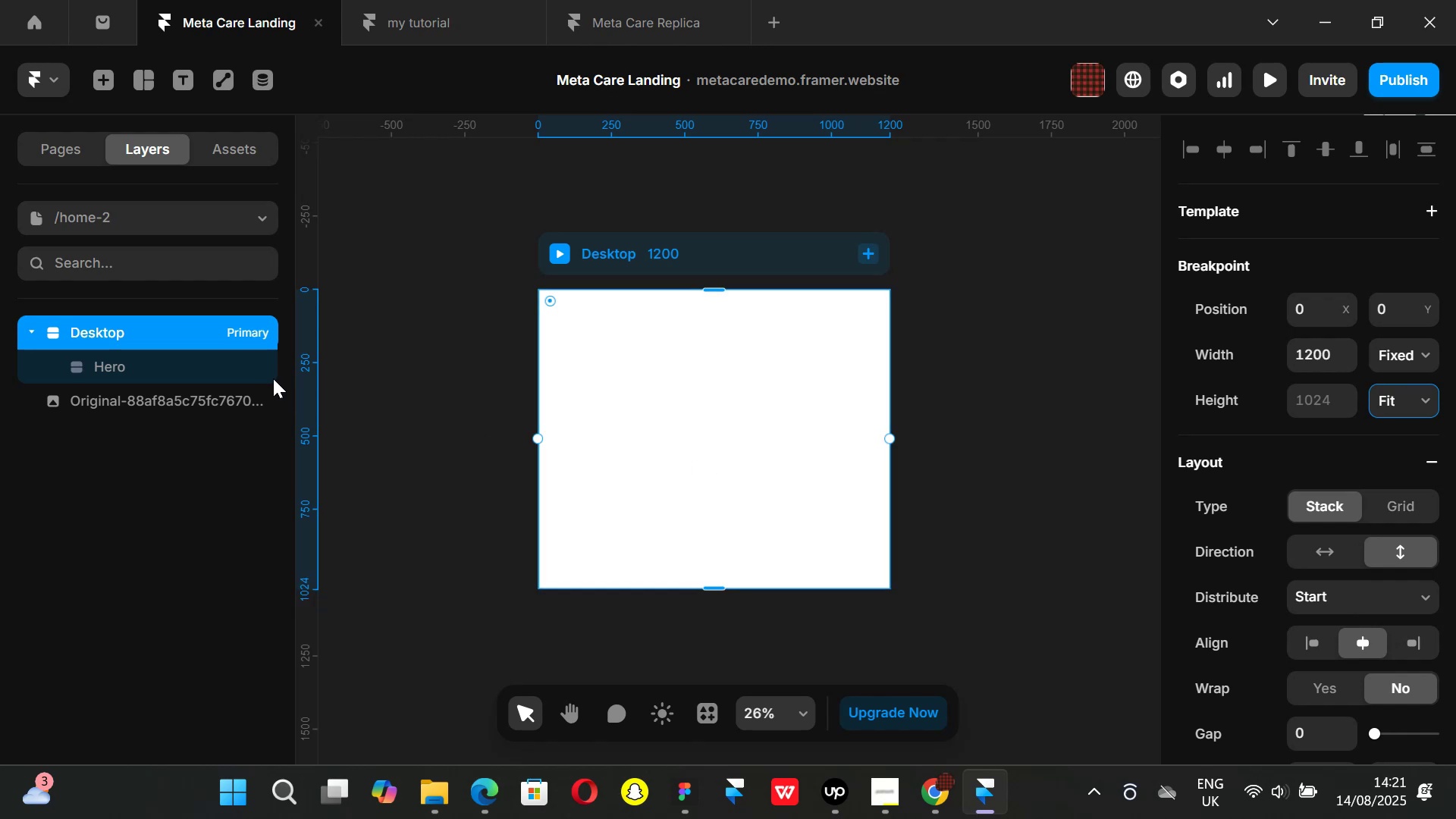 
left_click([169, 367])
 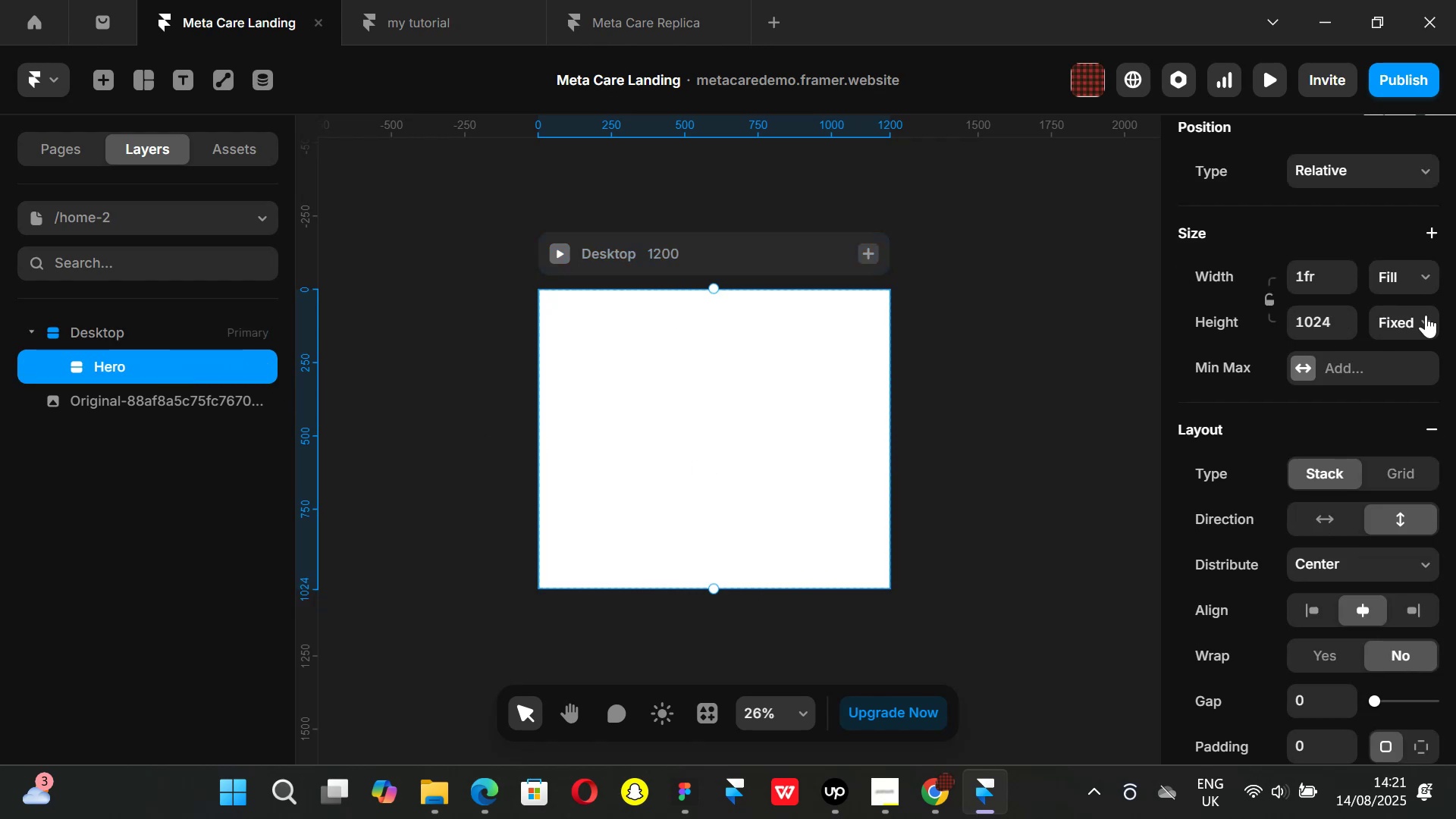 
left_click([1429, 315])
 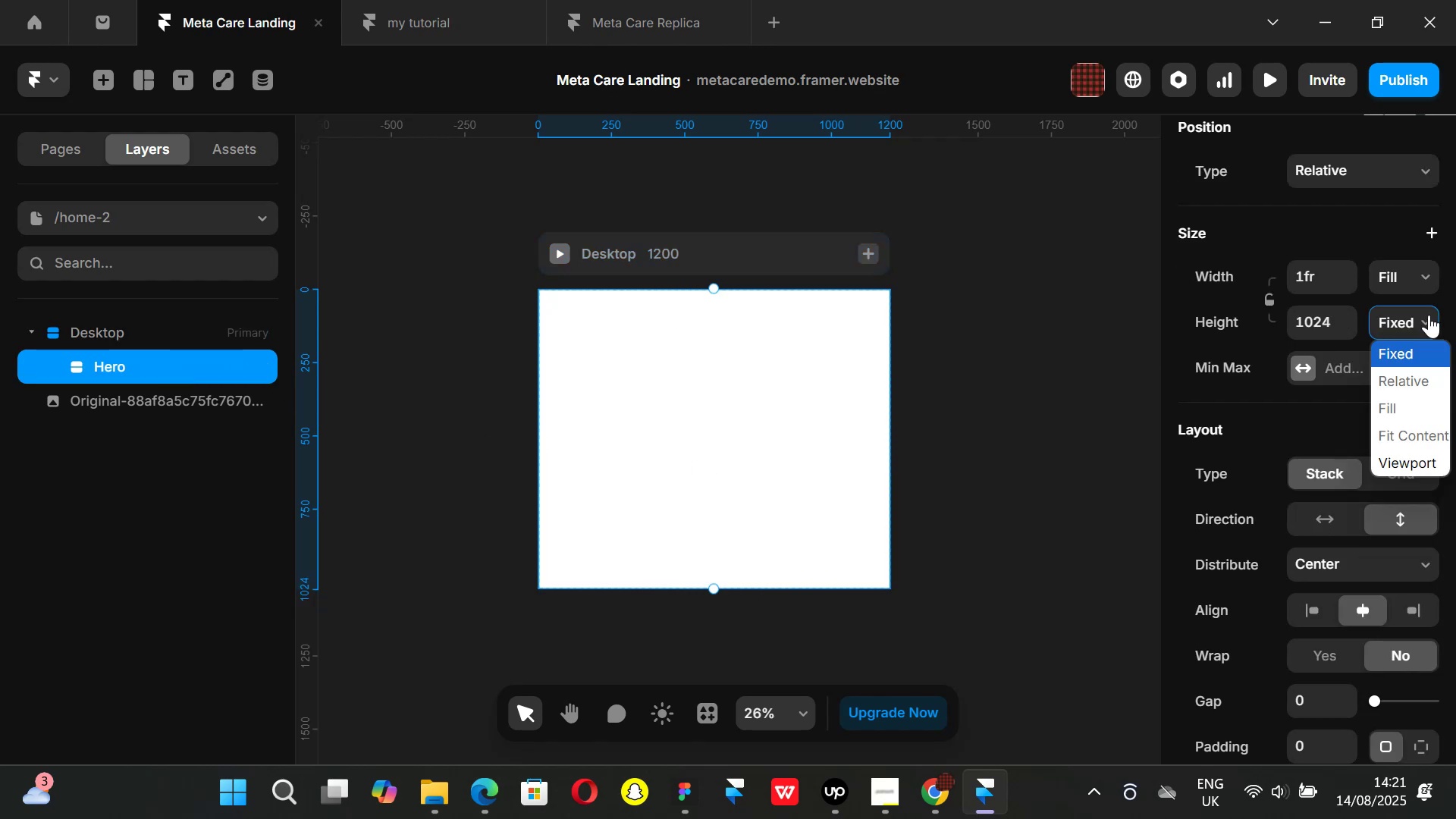 
left_click([1429, 315])
 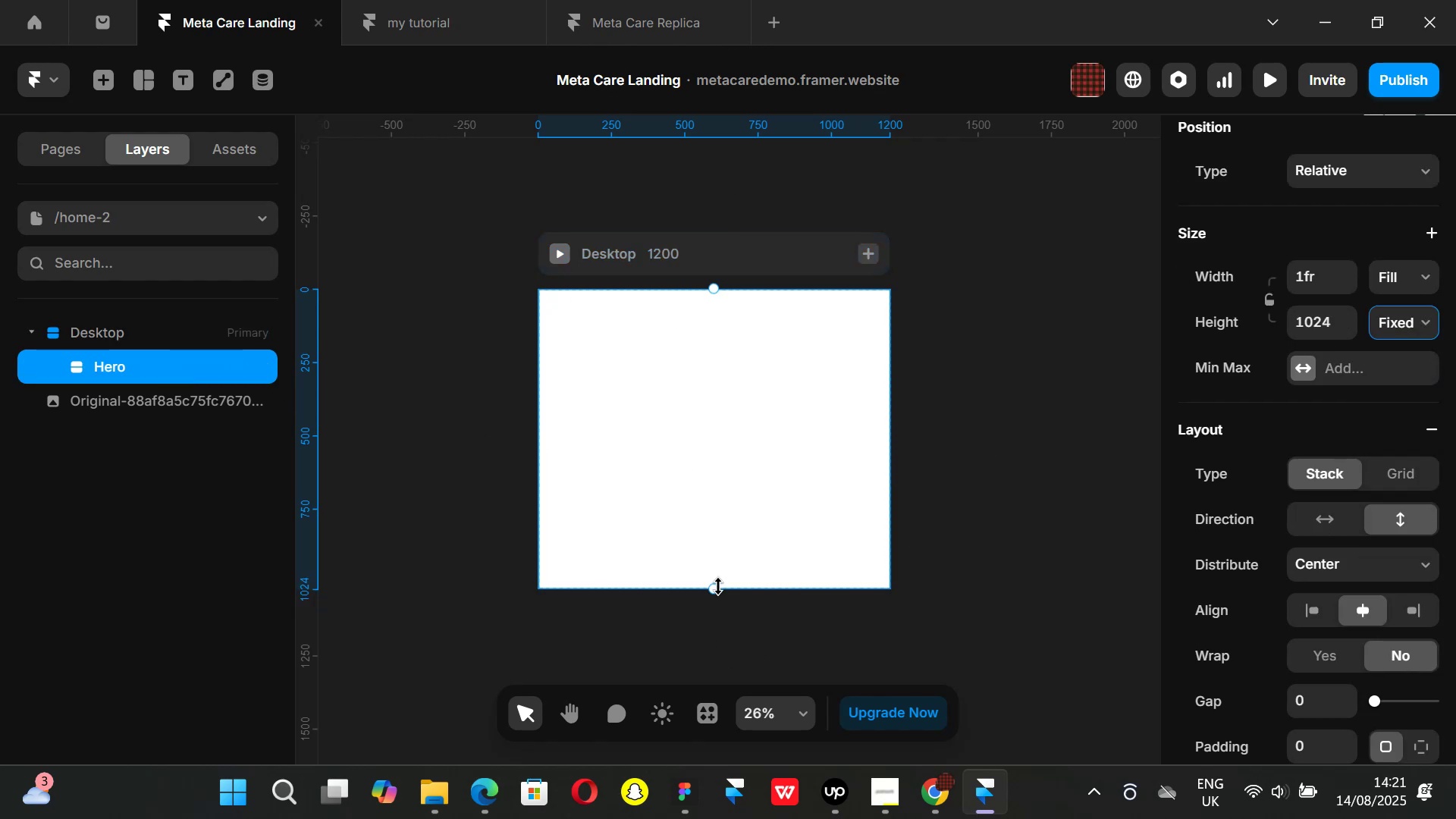 
left_click([922, 790])
 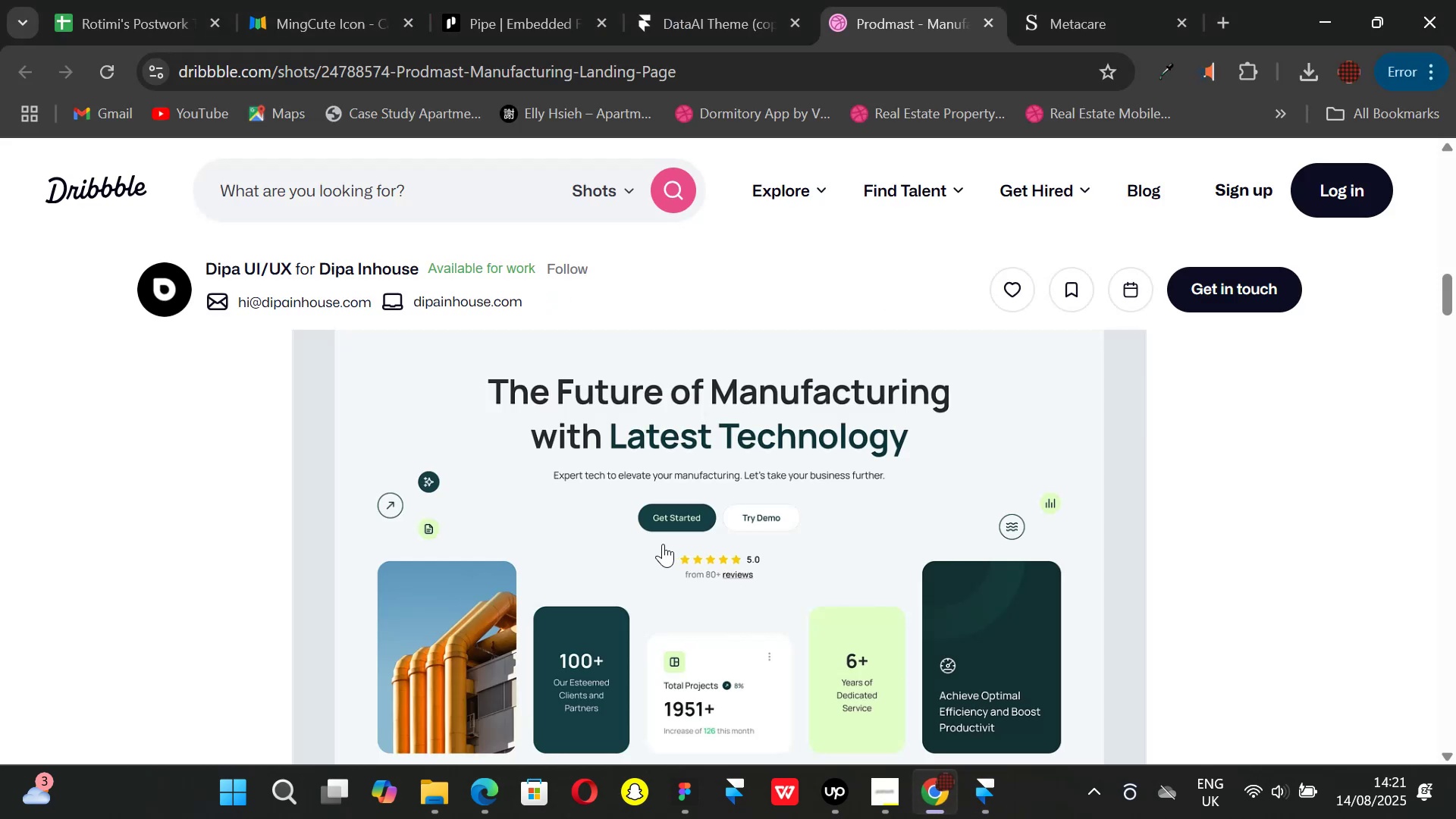 
scroll: coordinate [661, 541], scroll_direction: none, amount: 0.0
 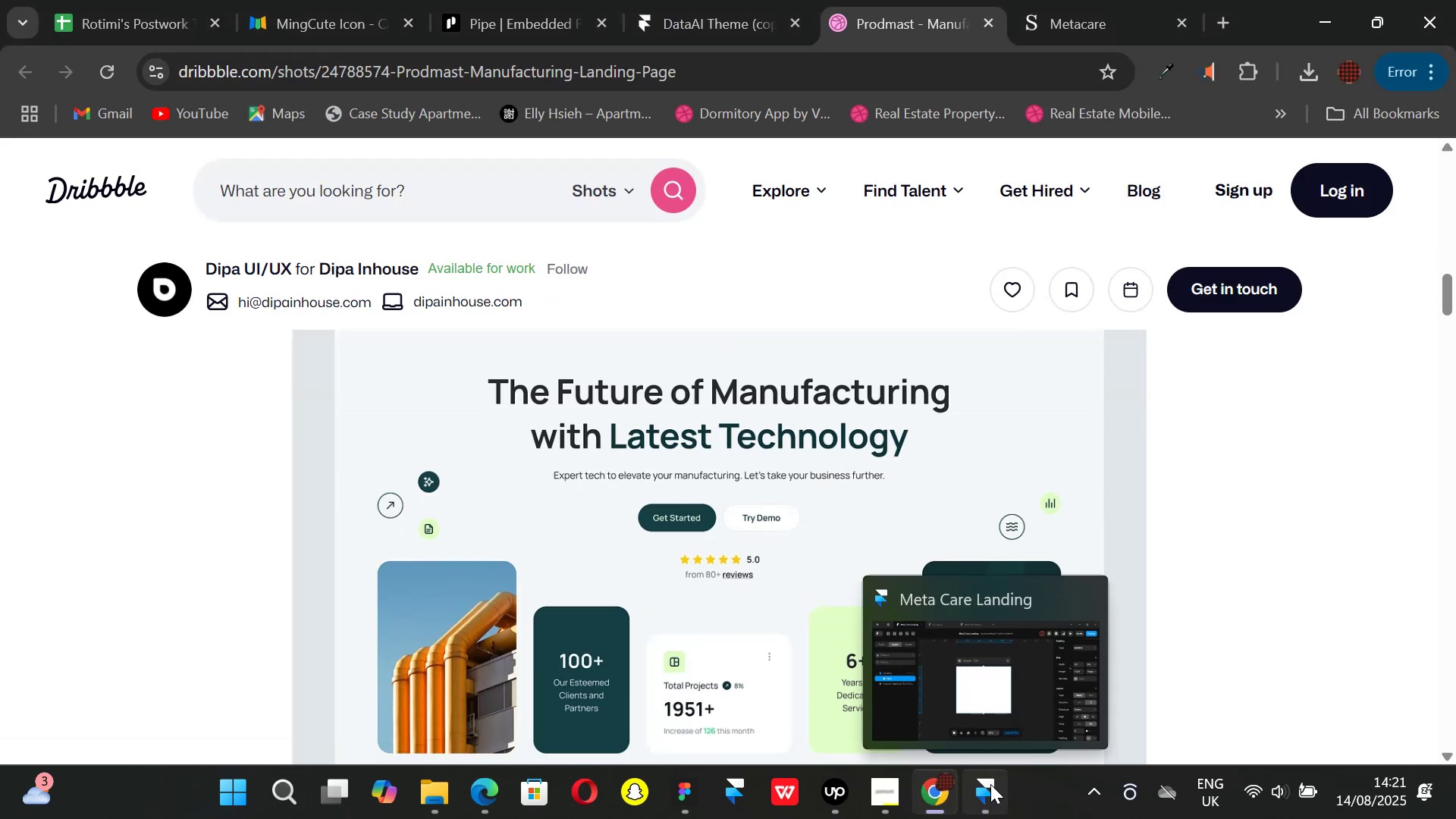 
left_click([990, 784])
 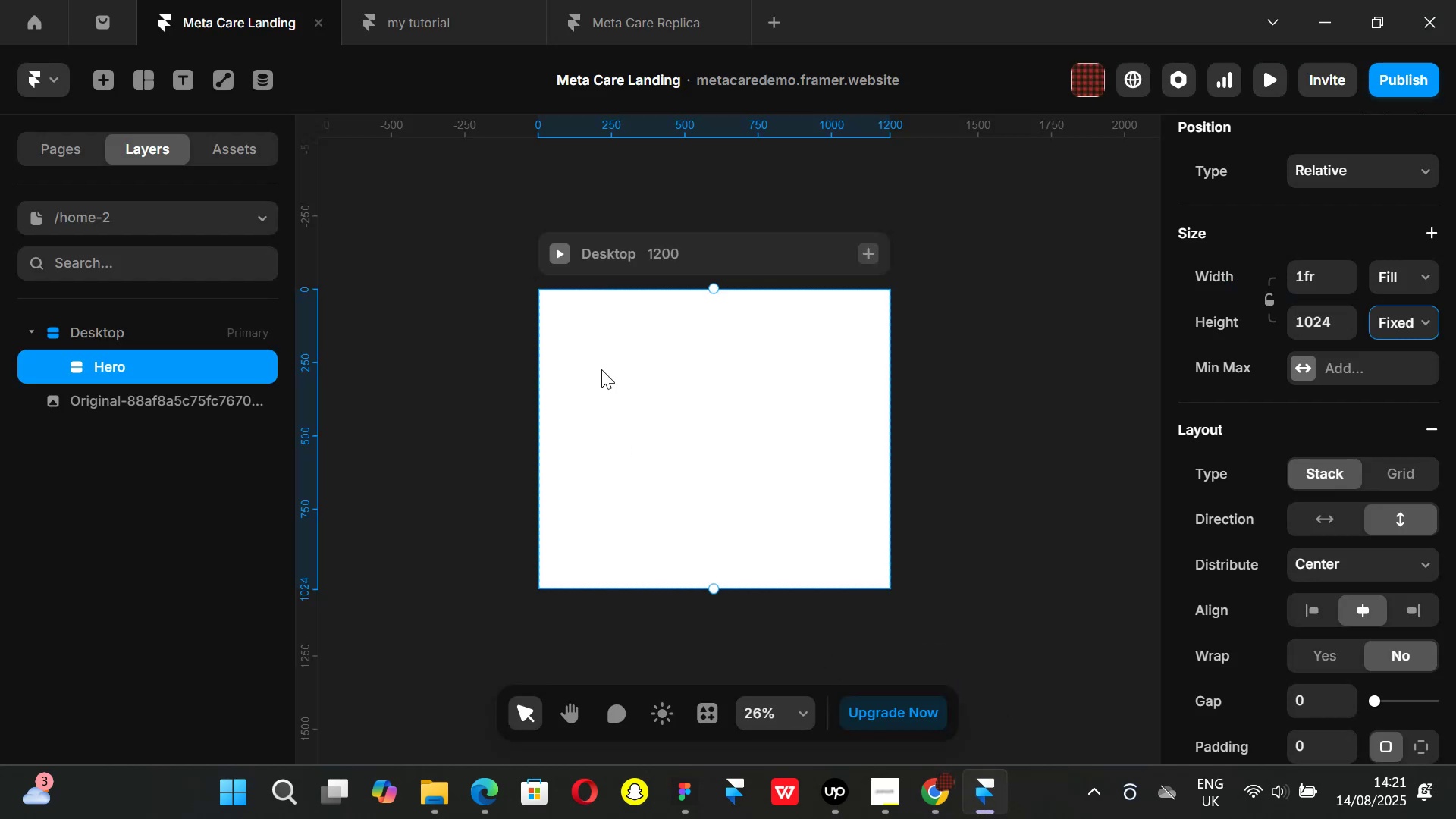 
key(F)
 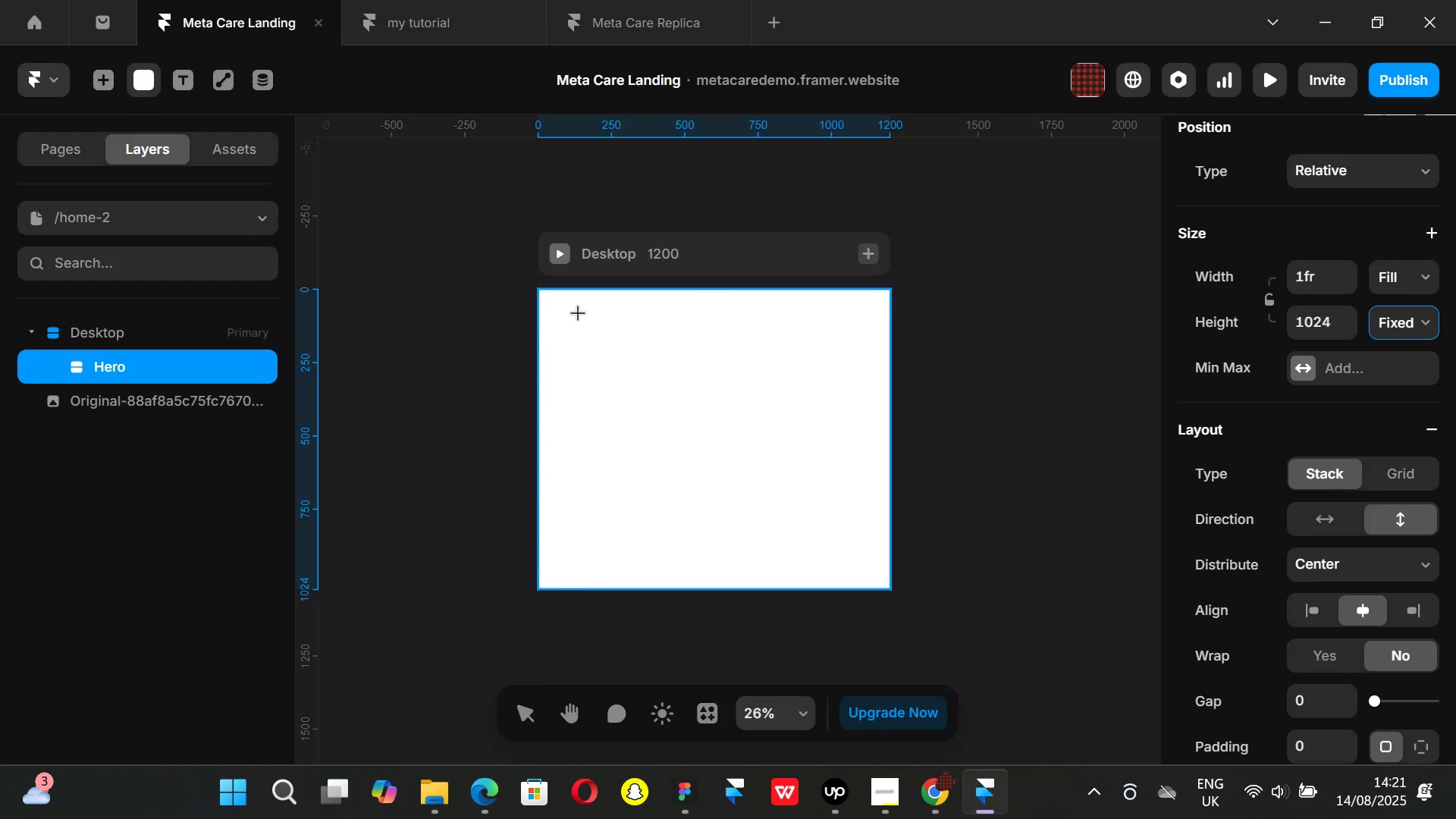 
left_click_drag(start_coordinate=[573, 316], to_coordinate=[865, 482])
 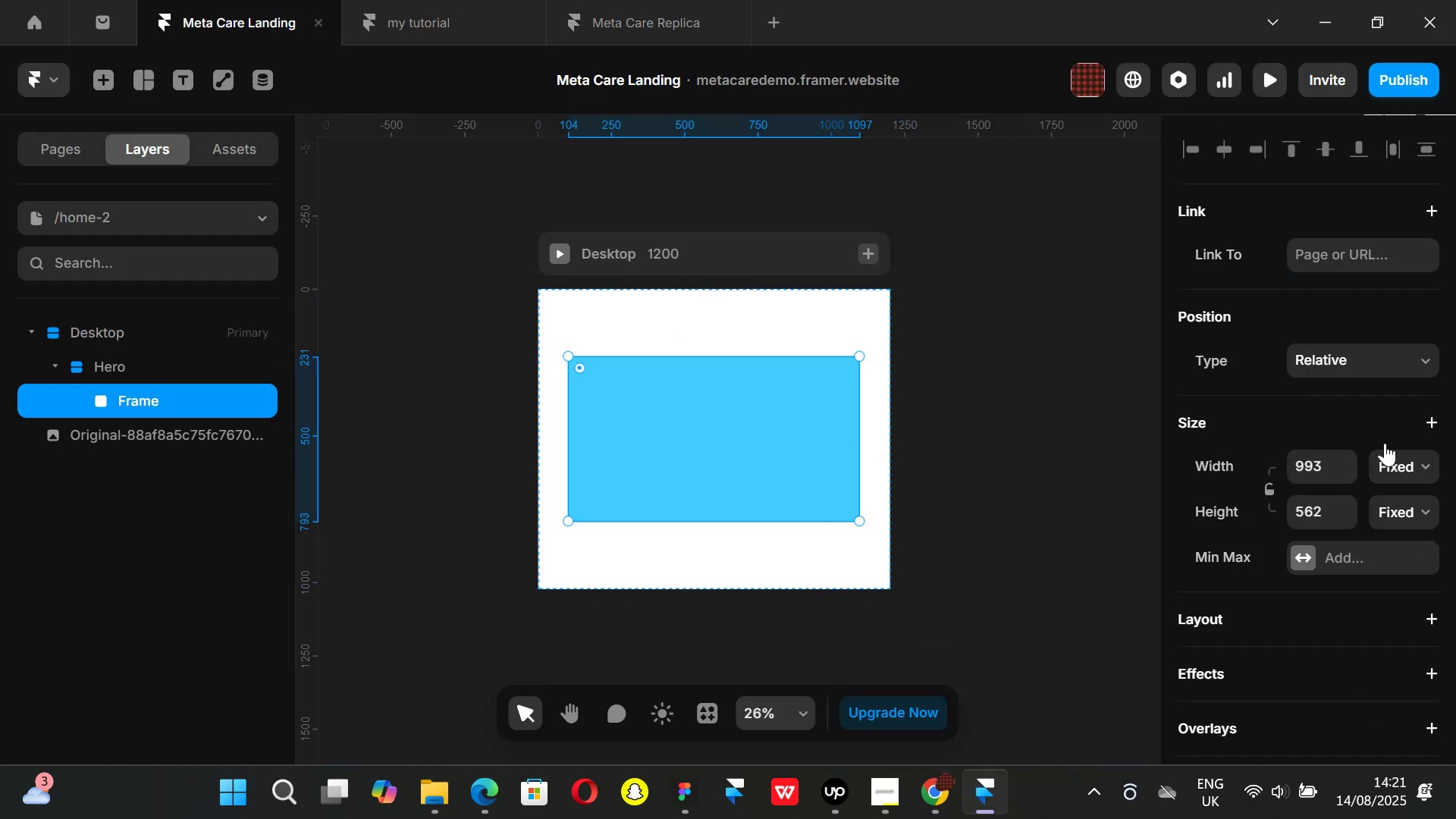 
scroll: coordinate [1407, 473], scroll_direction: down, amount: 3.0
 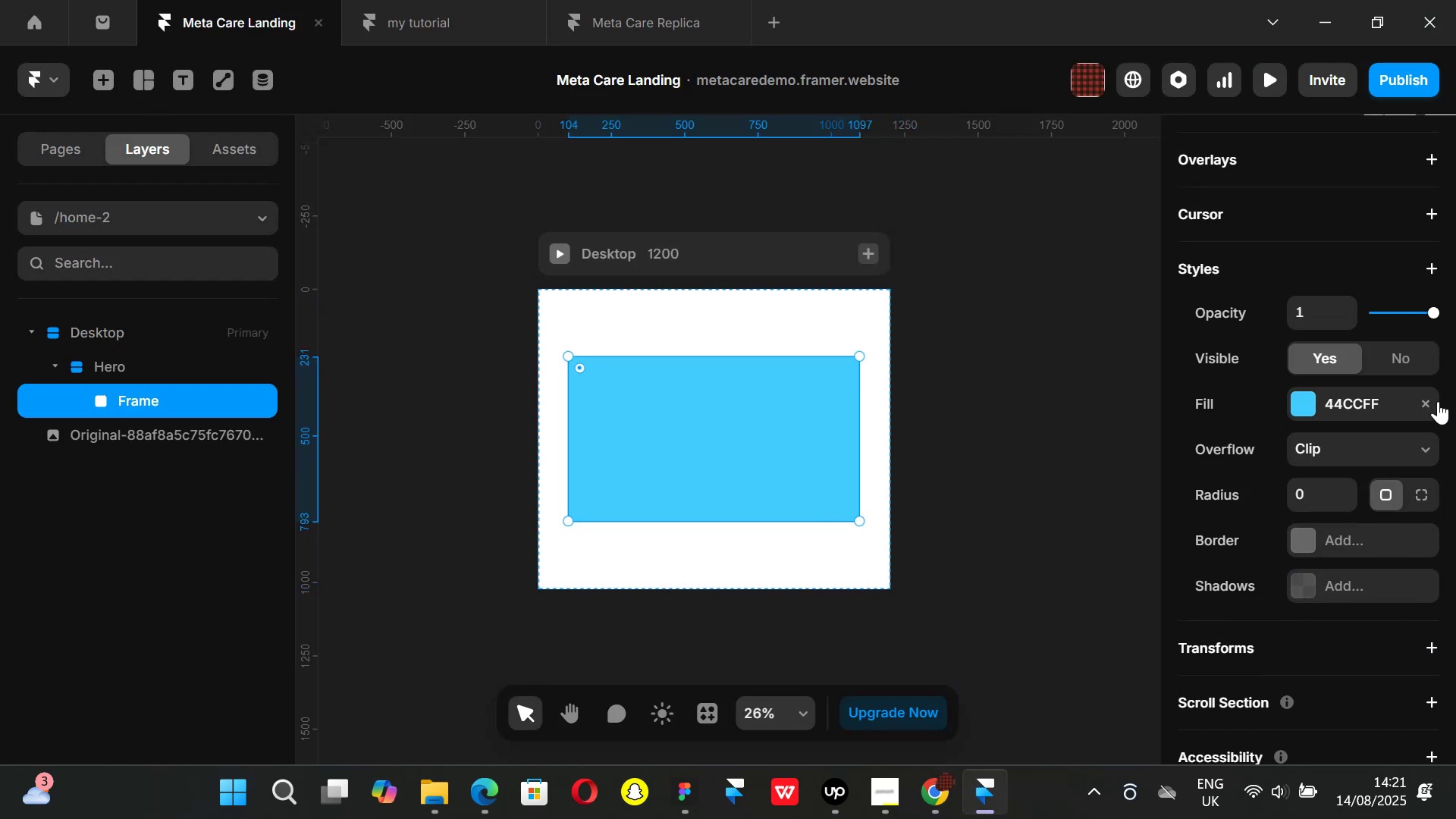 
left_click([1429, 396])
 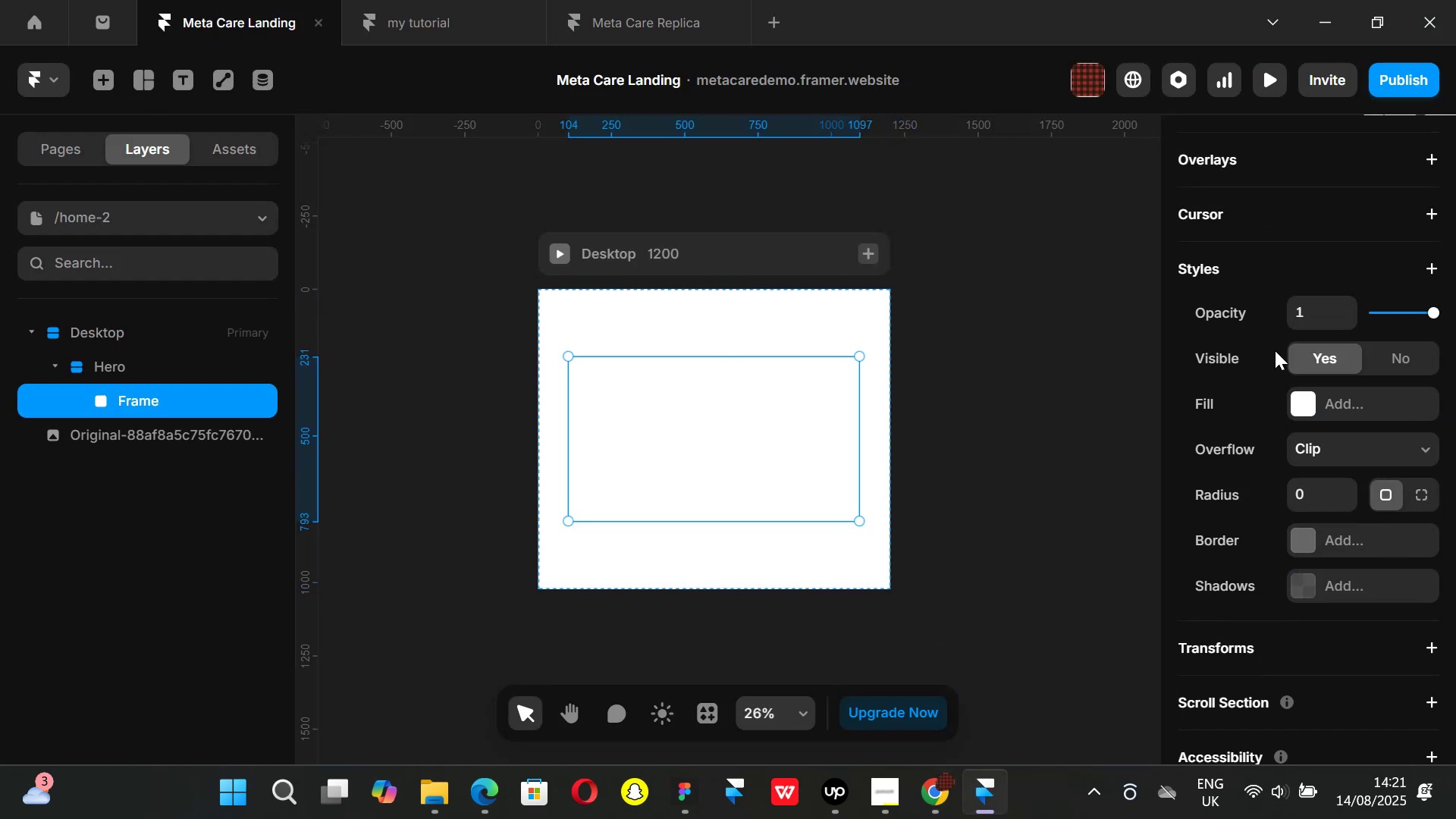 
scroll: coordinate [1367, 351], scroll_direction: up, amount: 3.0
 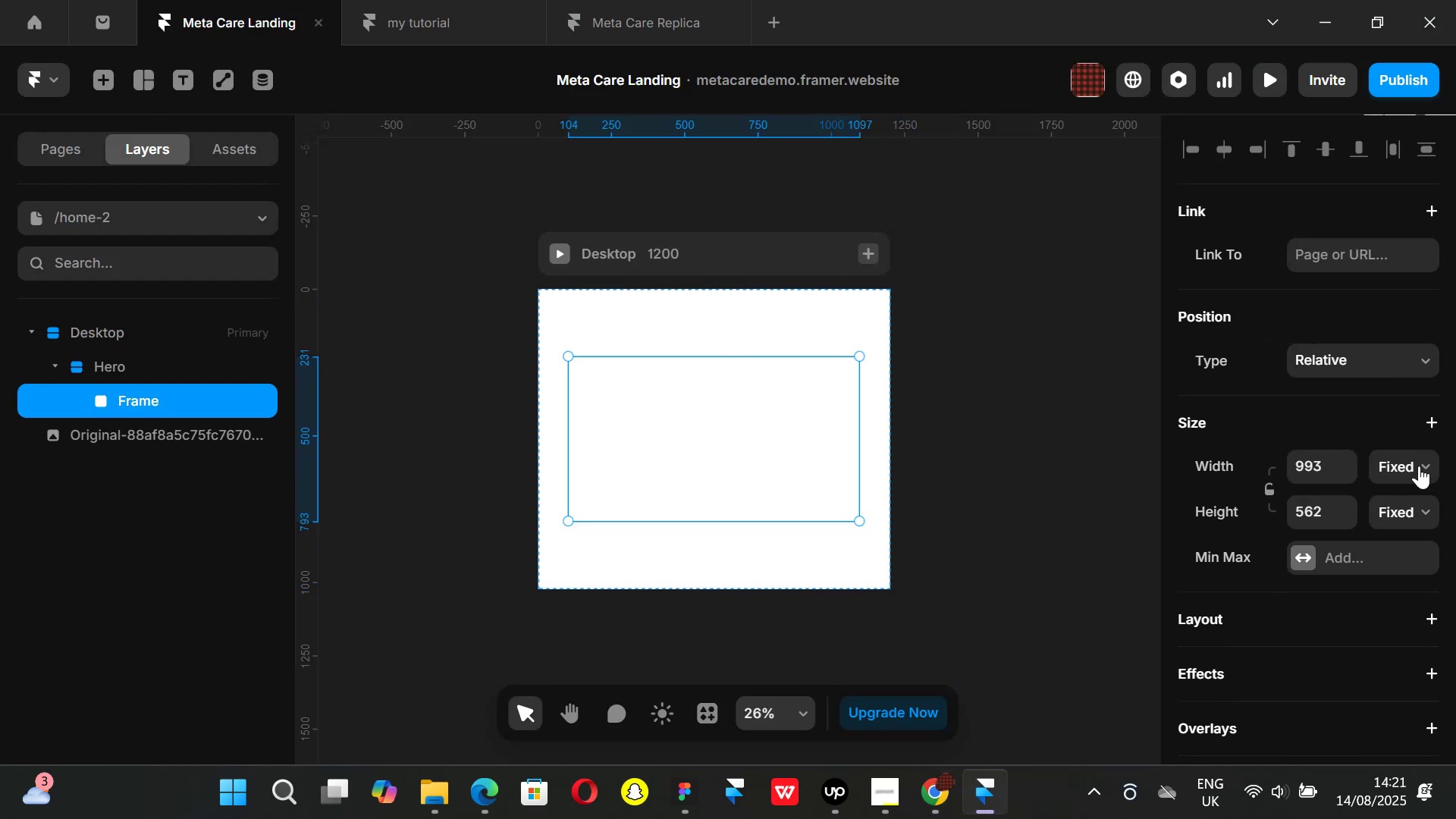 
left_click([1421, 466])
 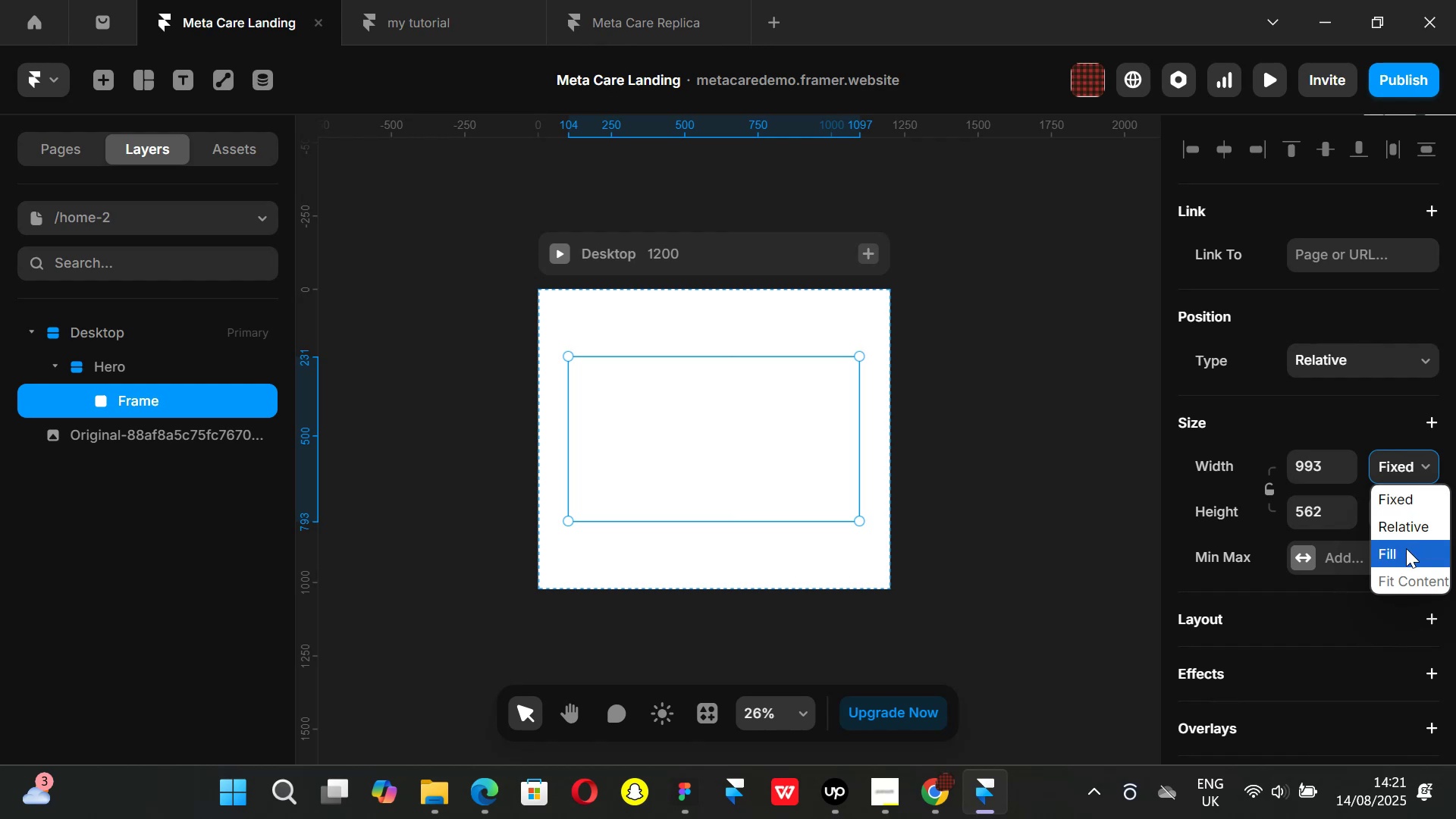 
left_click([1406, 548])
 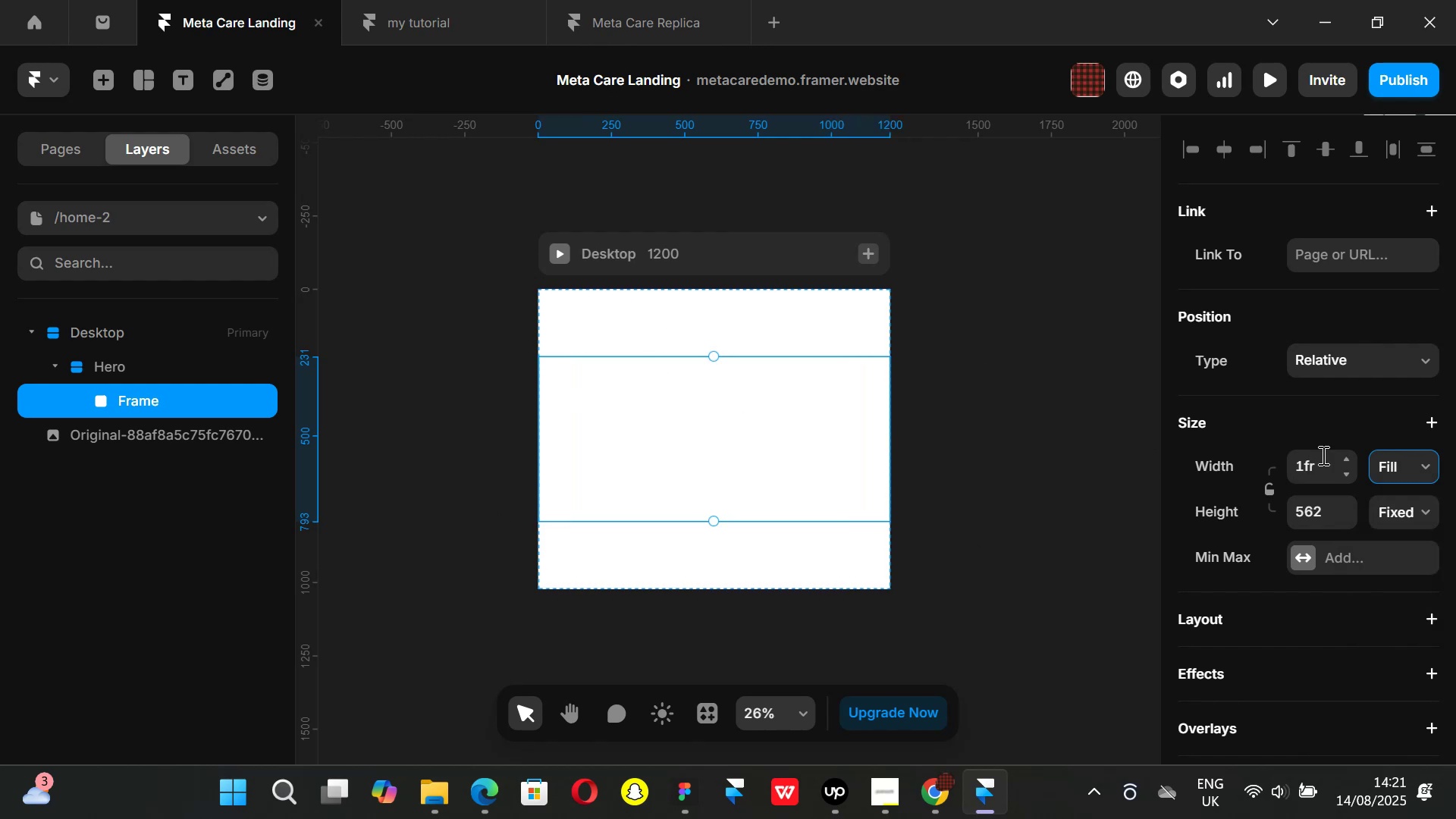 
scroll: coordinate [1207, 431], scroll_direction: down, amount: 1.0
 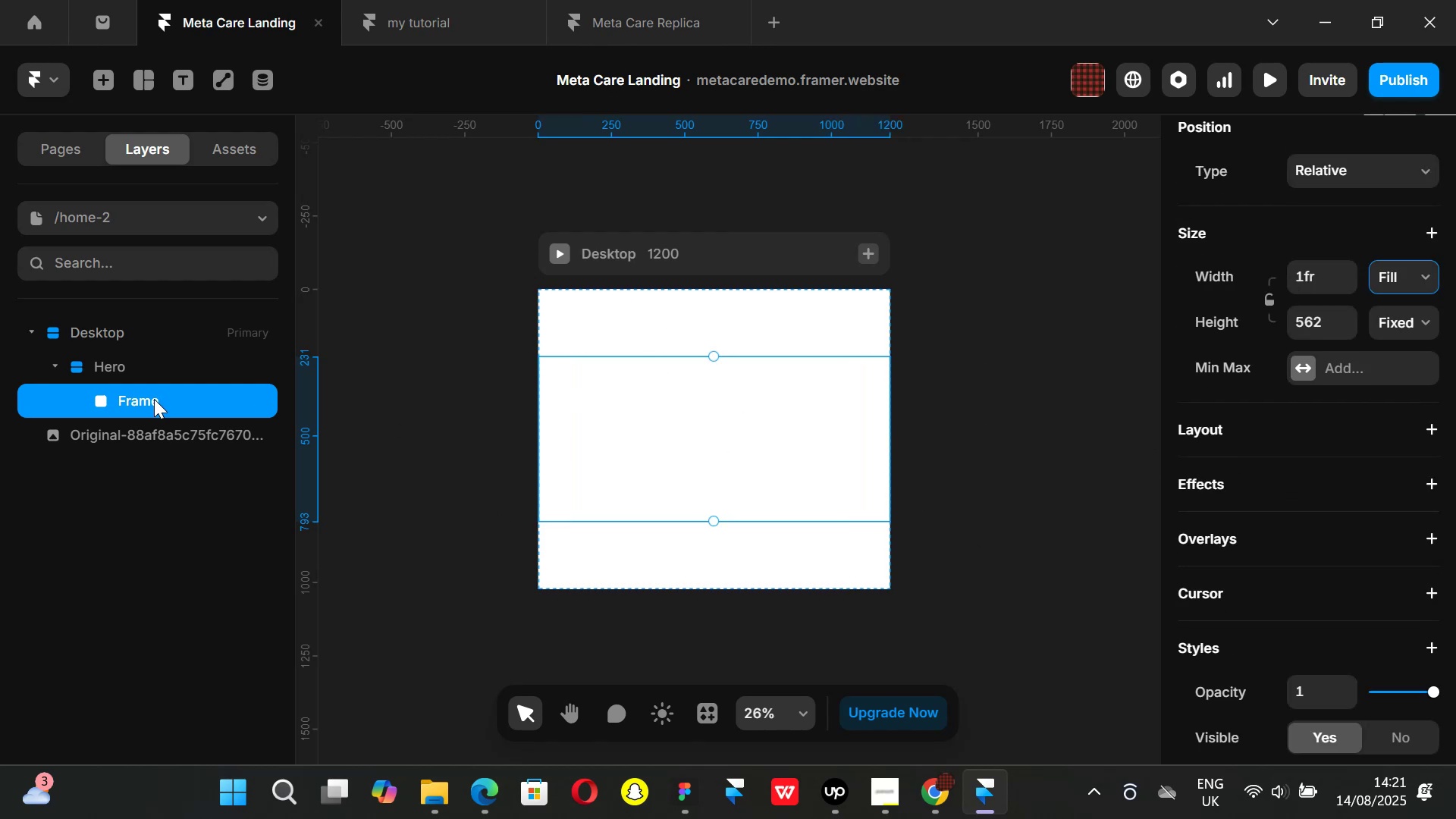 
scroll: coordinate [1318, 367], scroll_direction: up, amount: 3.0
 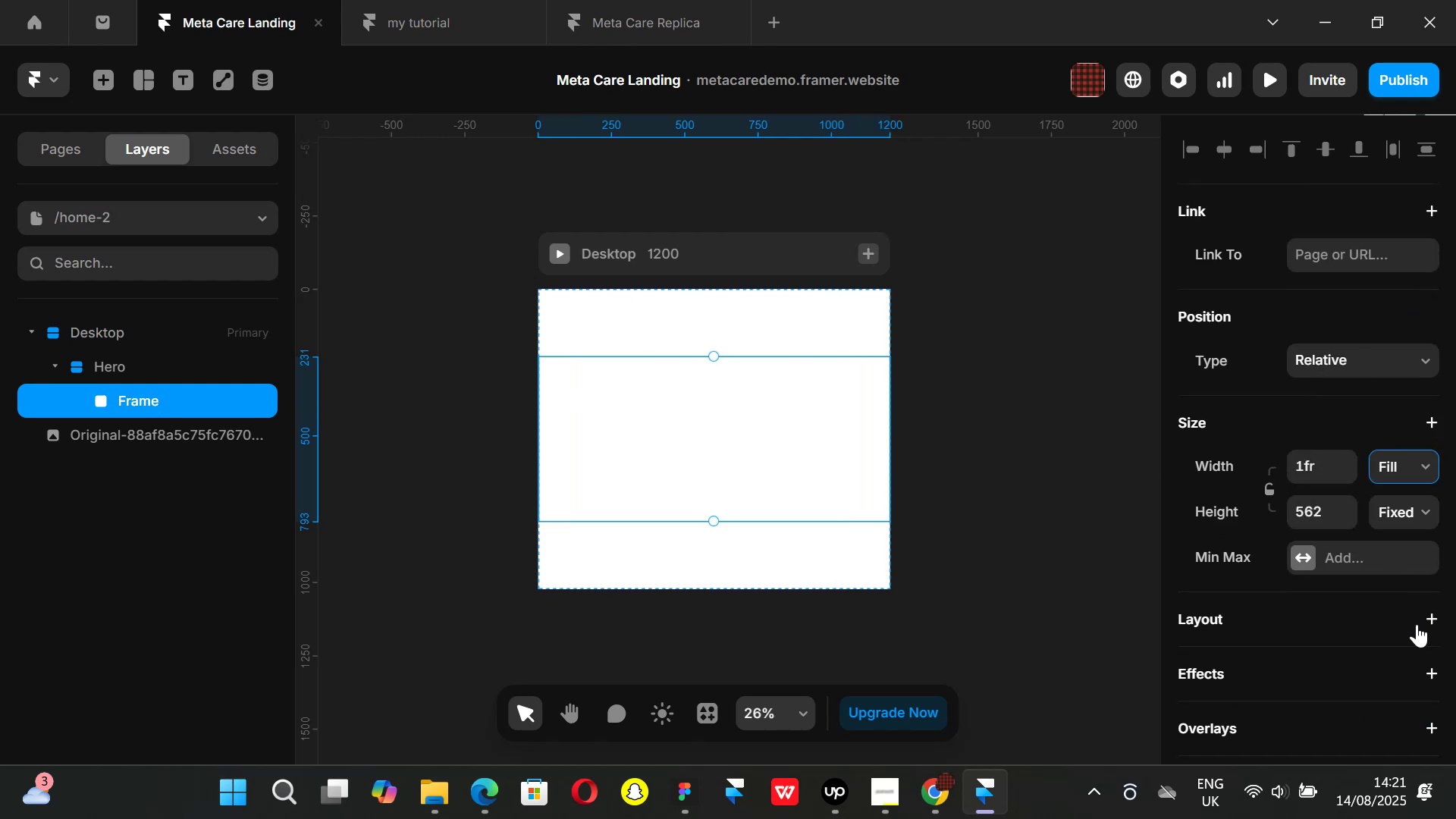 
left_click([1431, 615])
 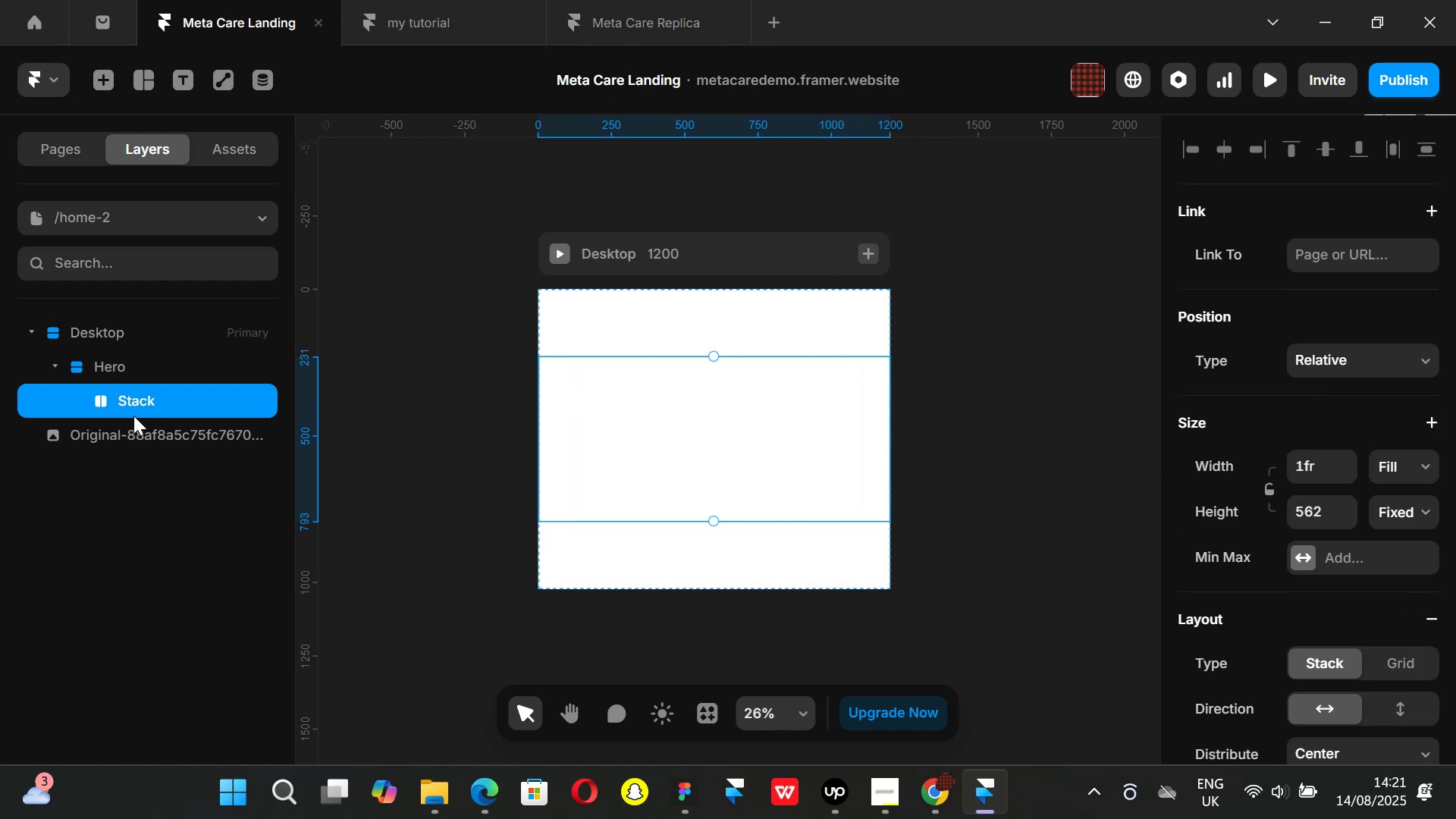 
left_click([130, 396])
 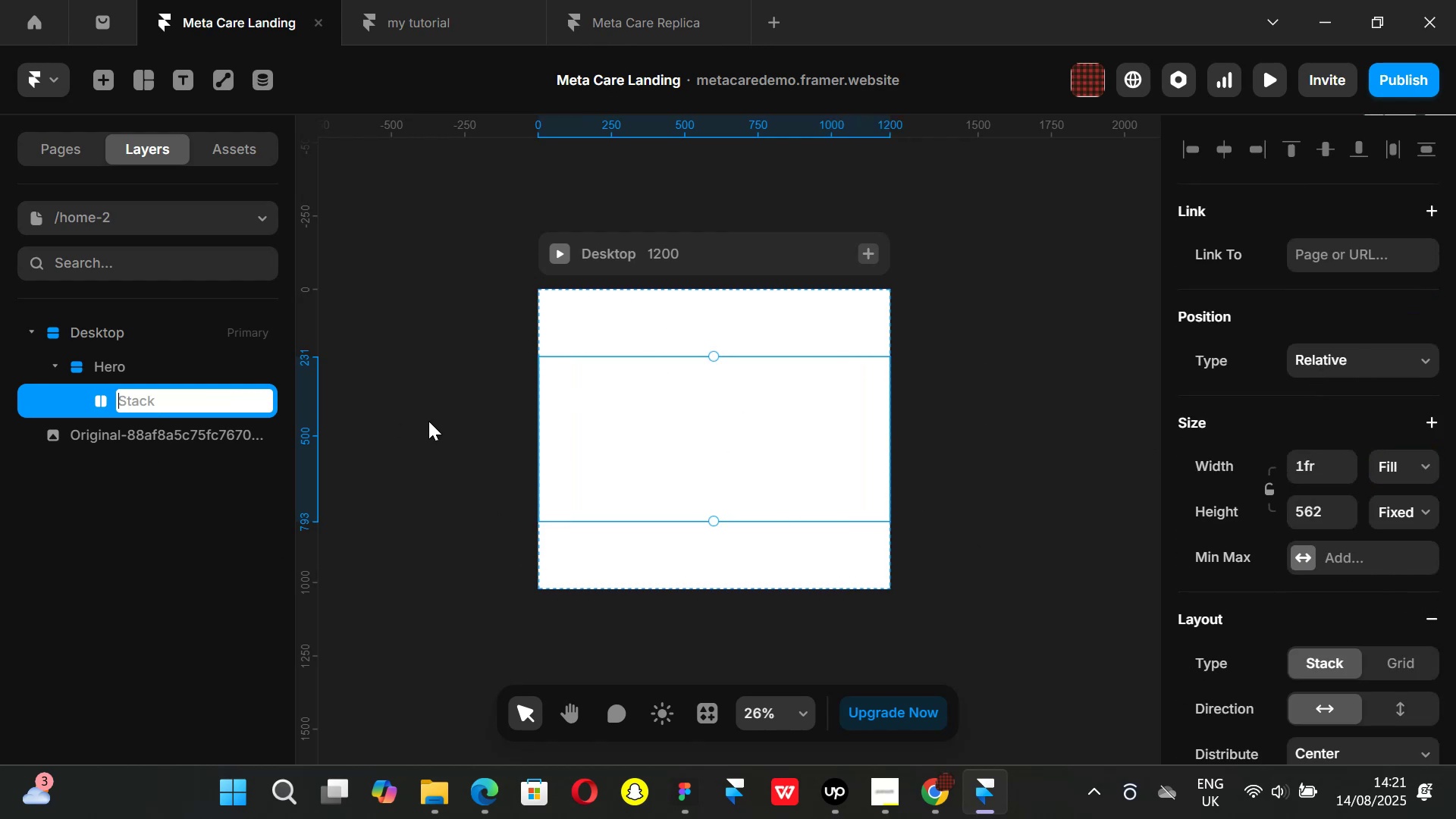 
type(Container)
 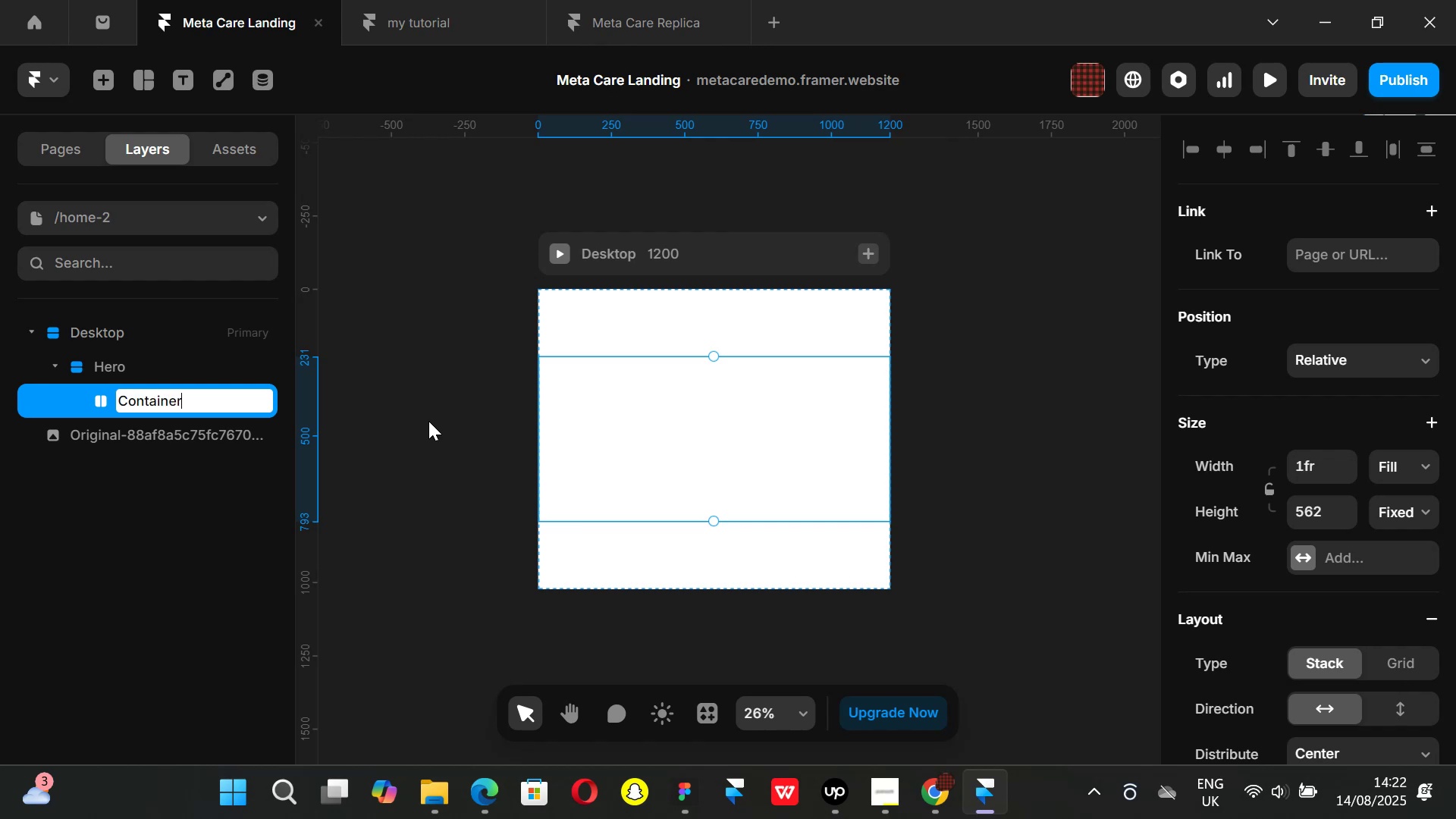 
key(Enter)
 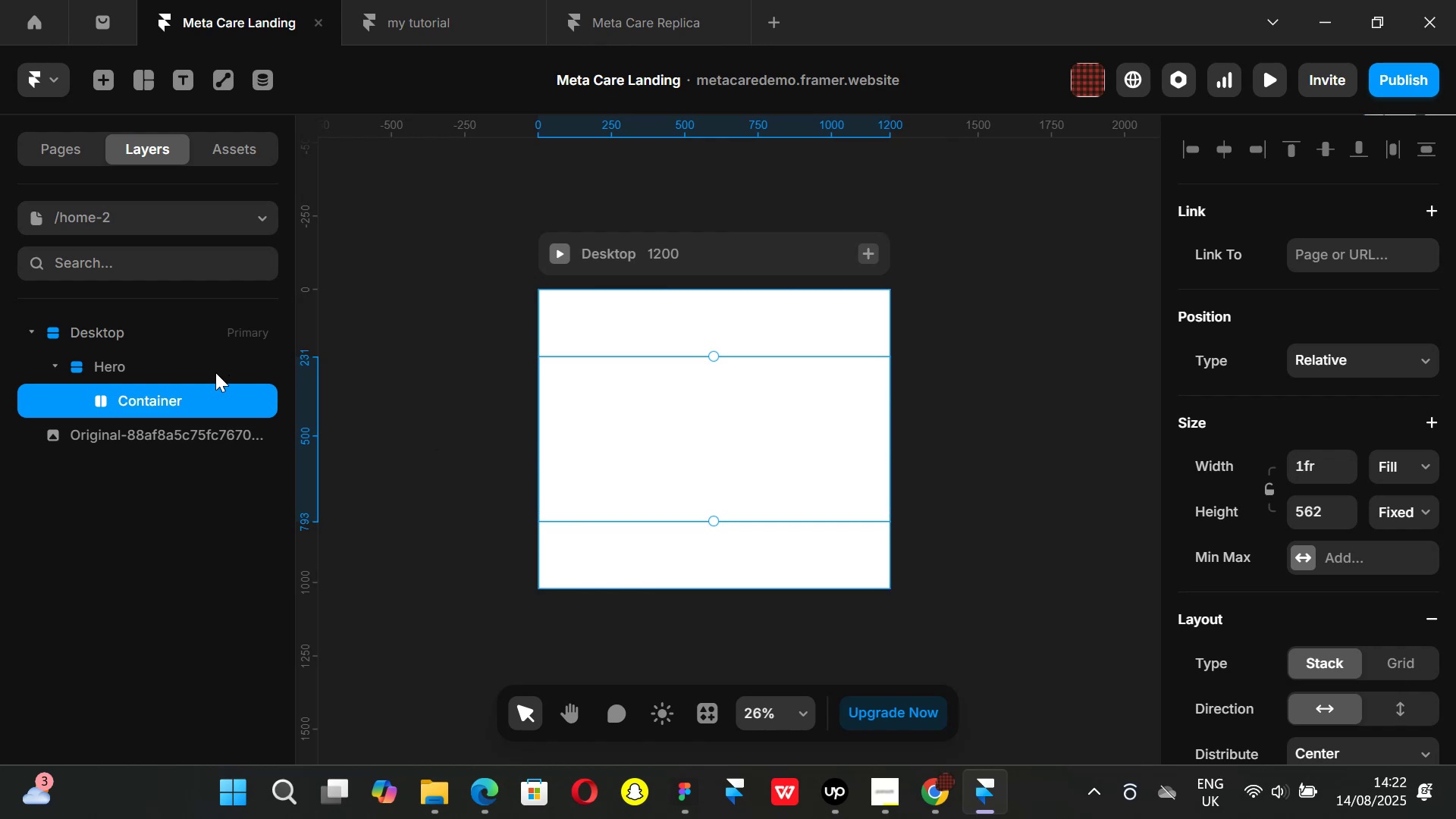 
left_click([144, 360])
 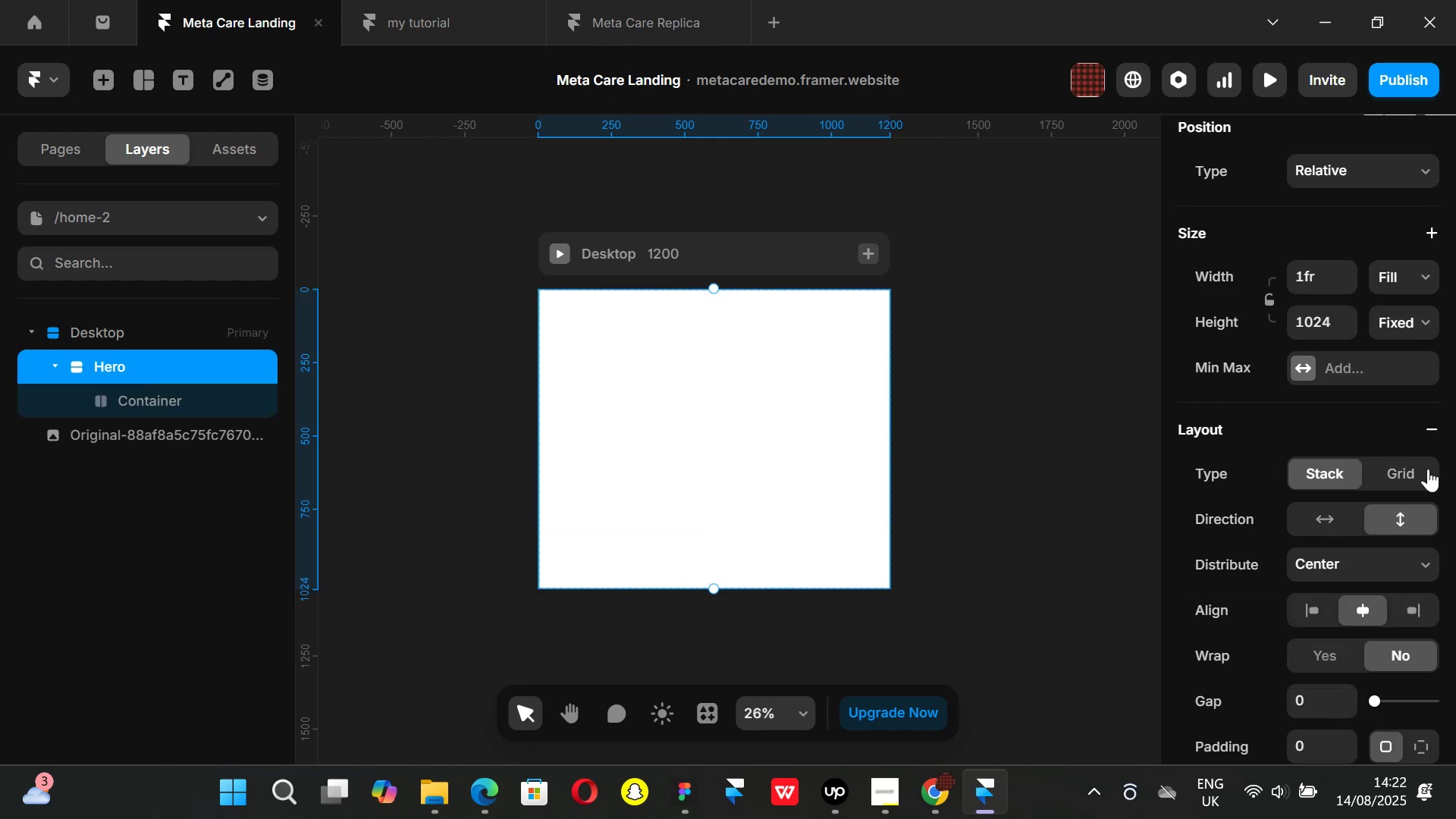 
scroll: coordinate [1373, 472], scroll_direction: down, amount: 2.0
 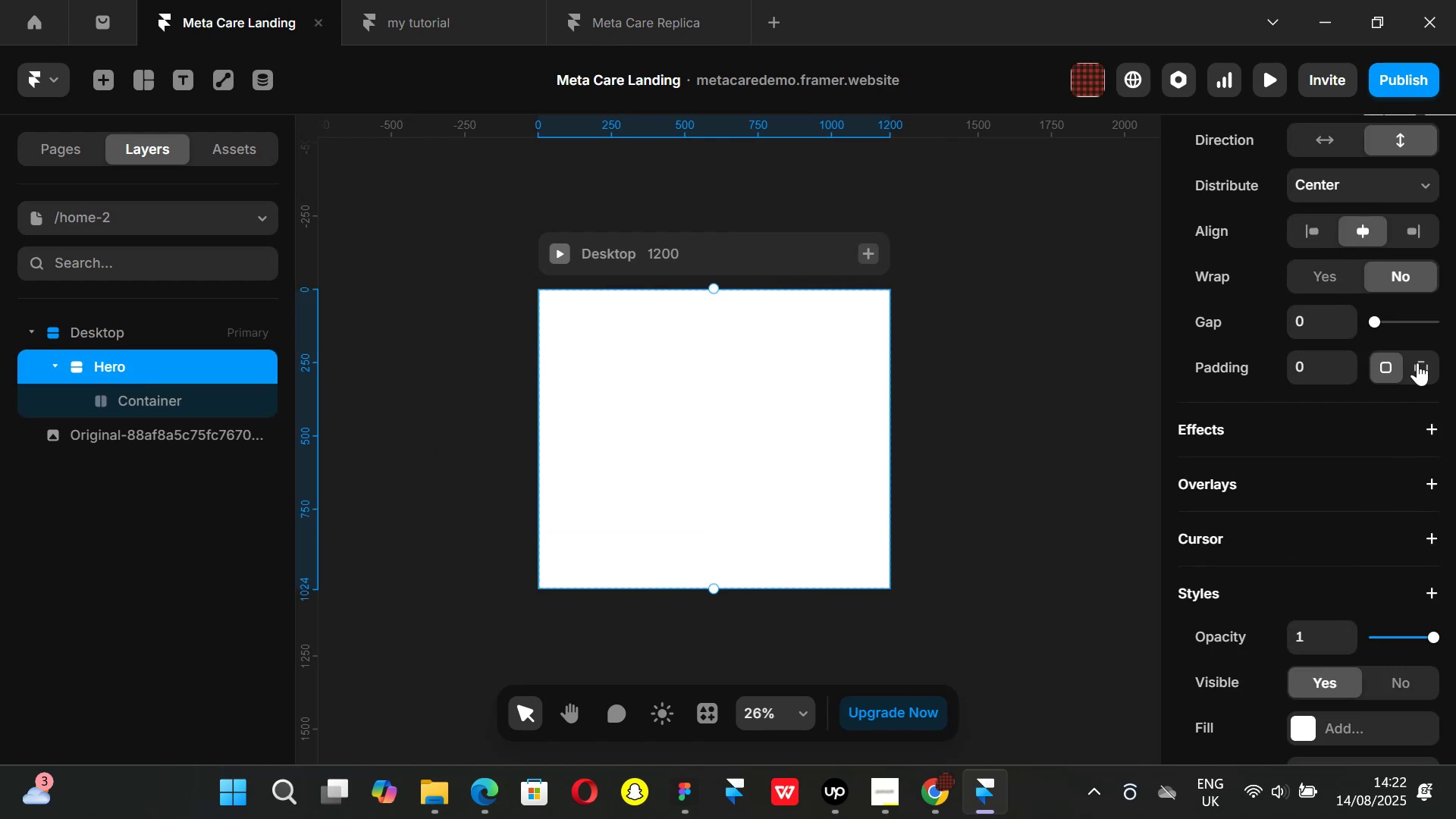 
left_click([1418, 362])
 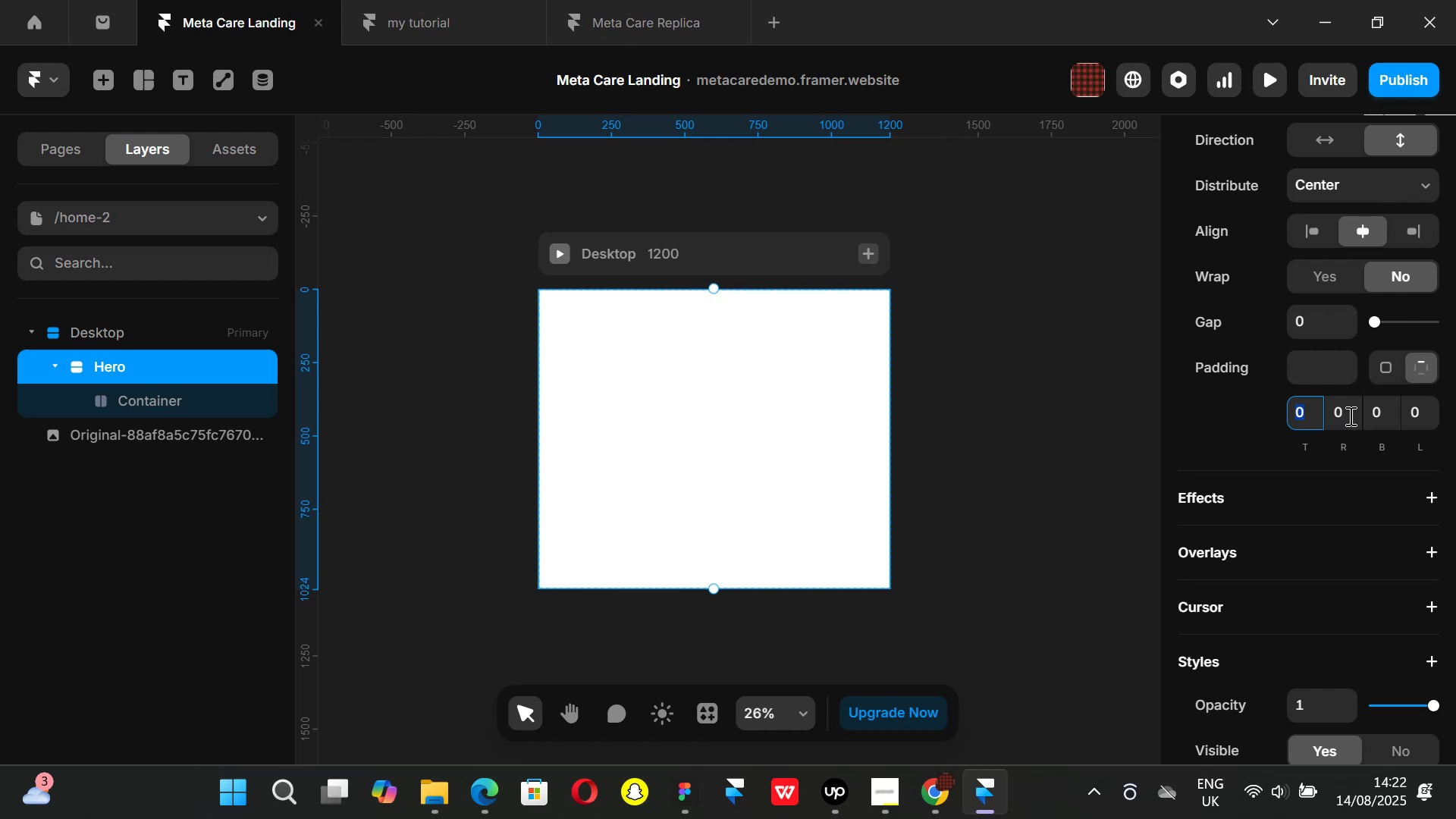 
wait(6.51)
 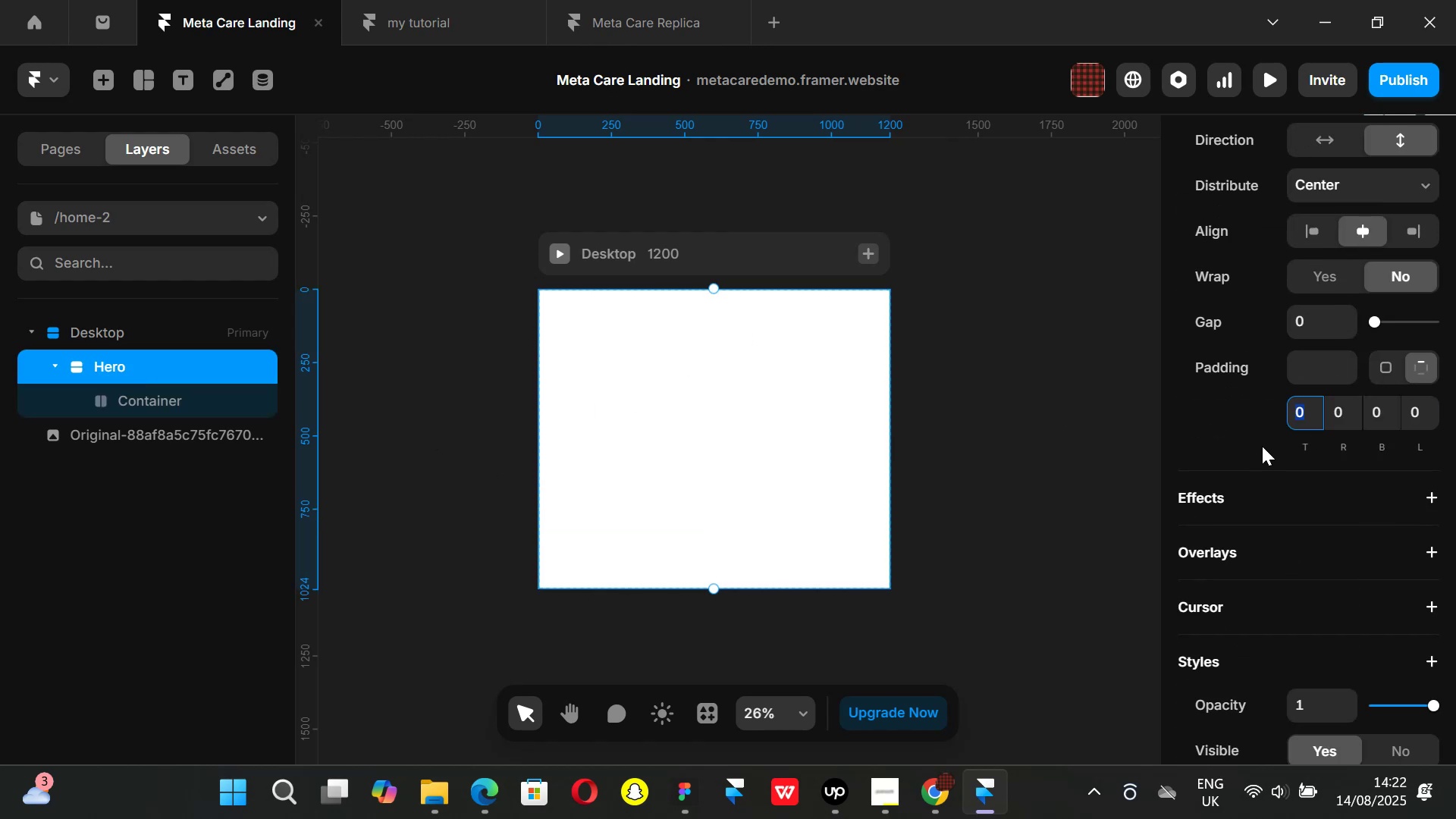 
left_click([946, 792])
 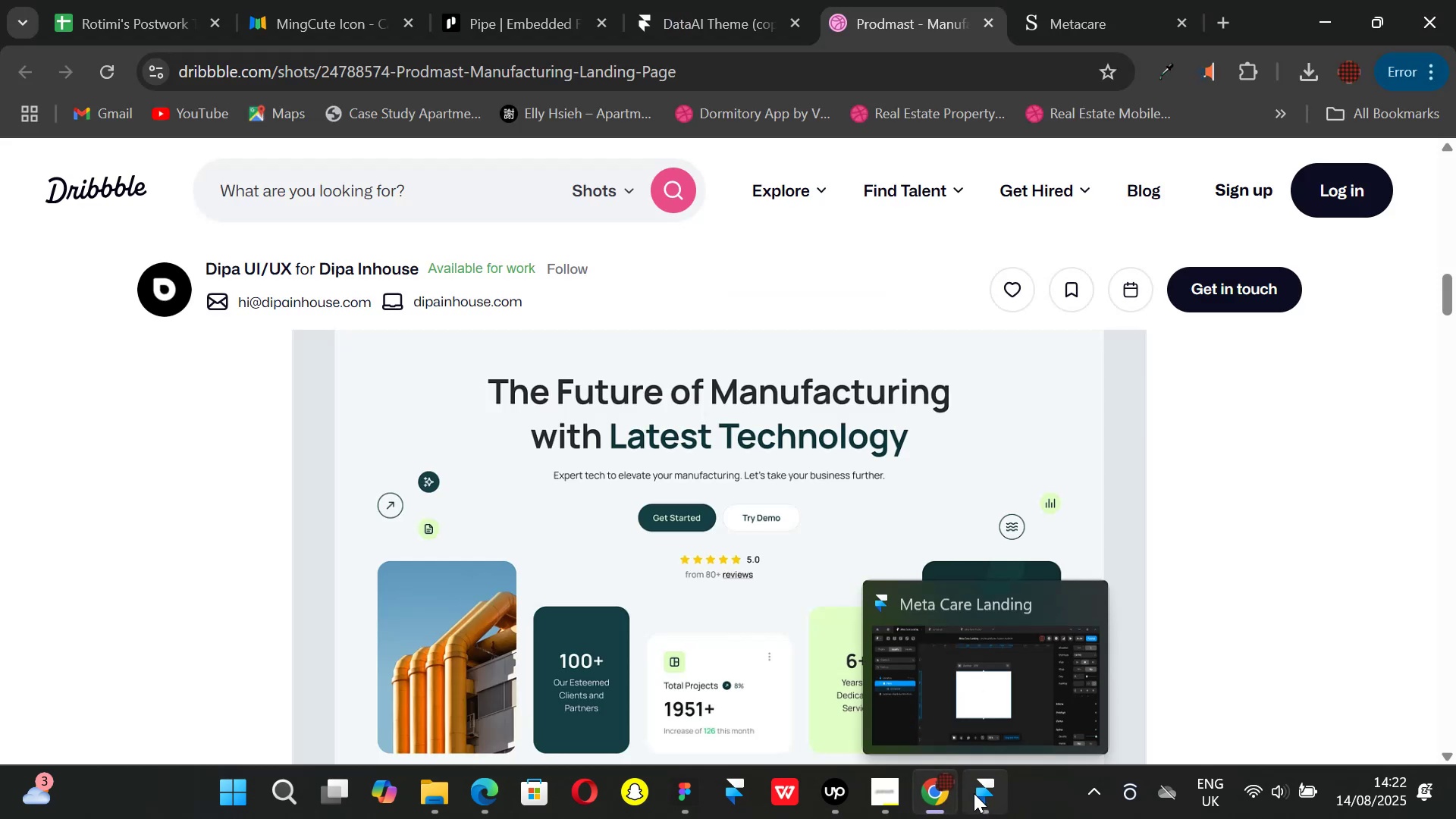 
left_click([974, 793])
 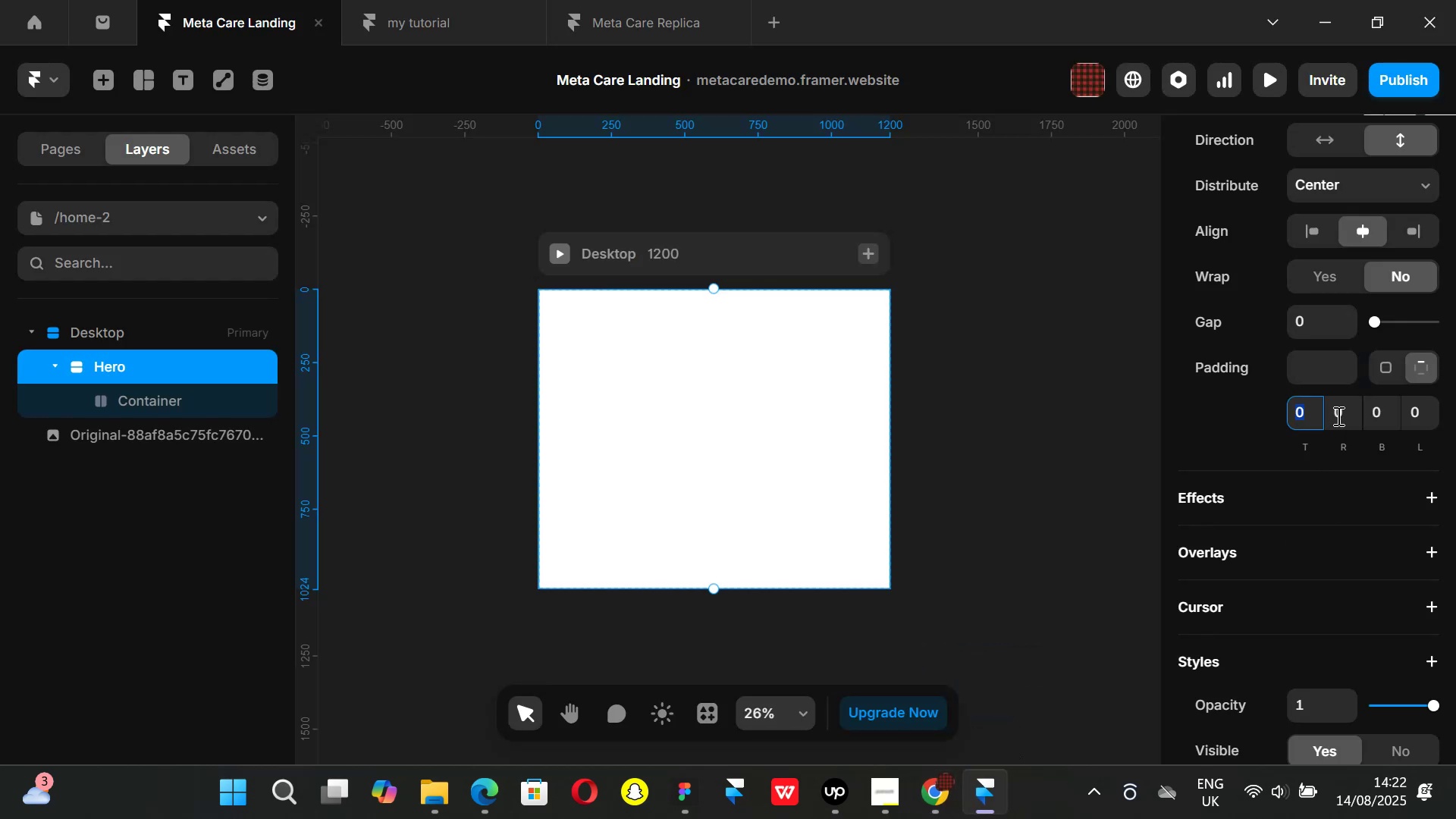 
left_click([1340, 412])
 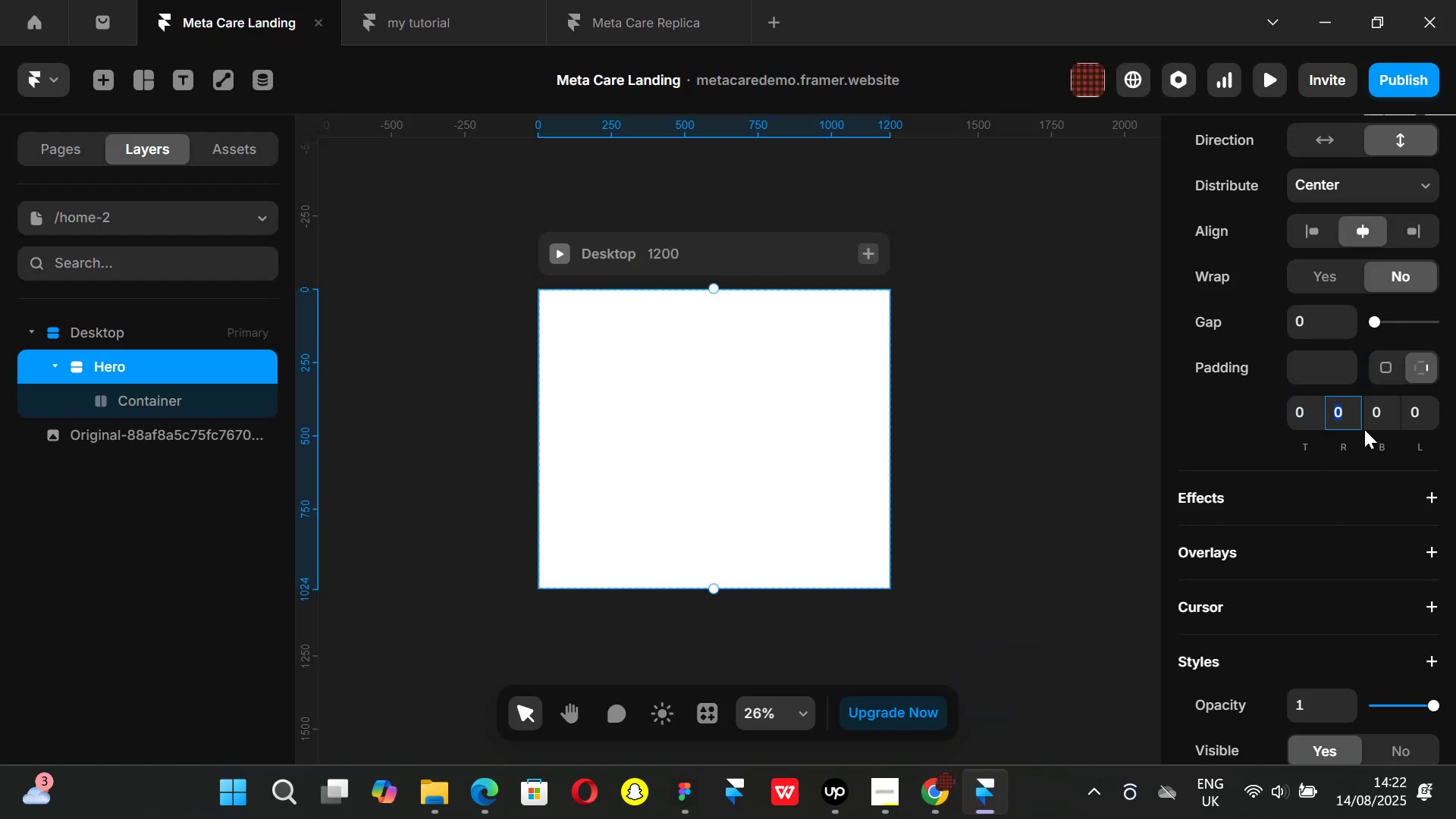 
type(60)
 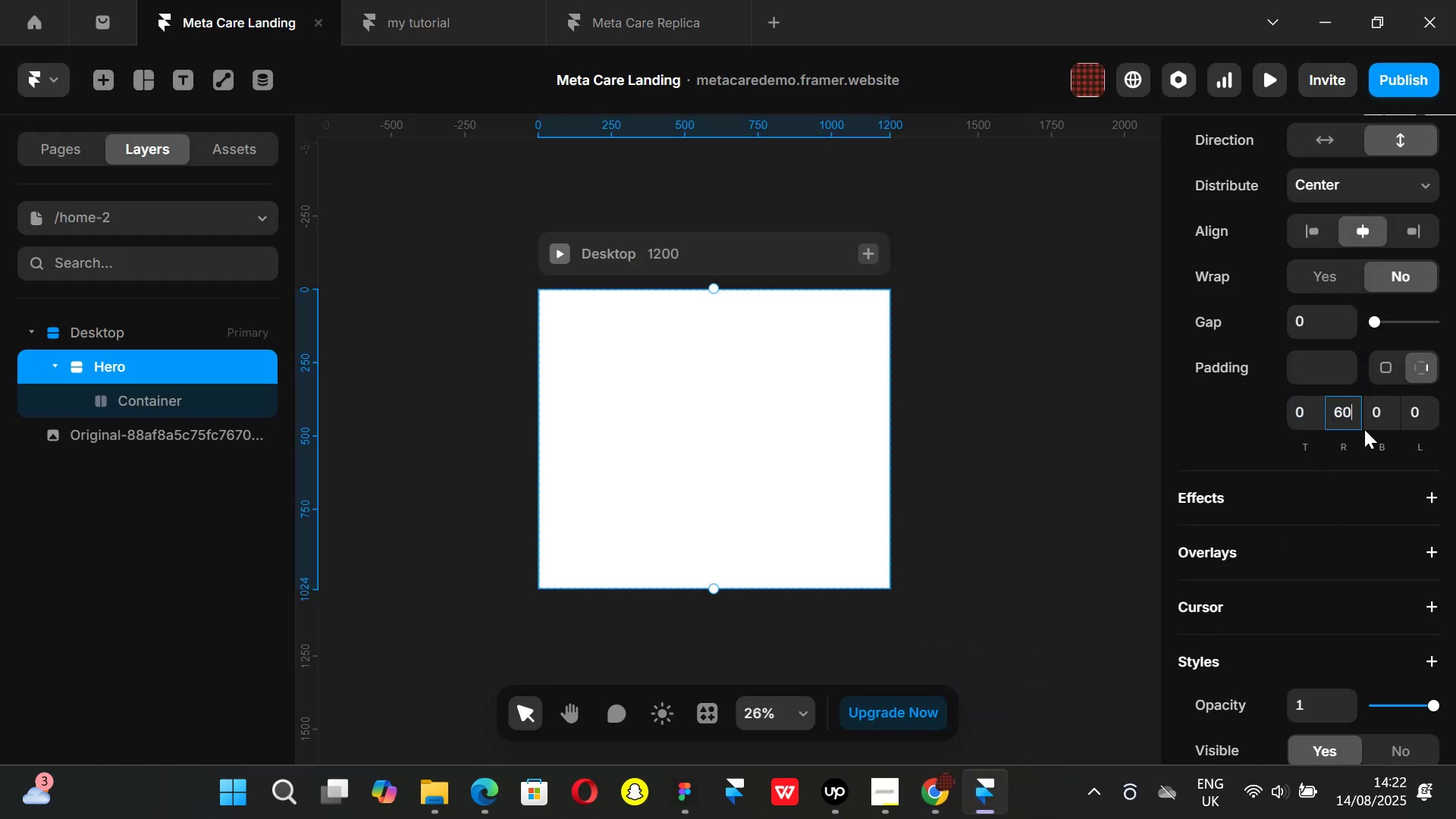 
key(Enter)
 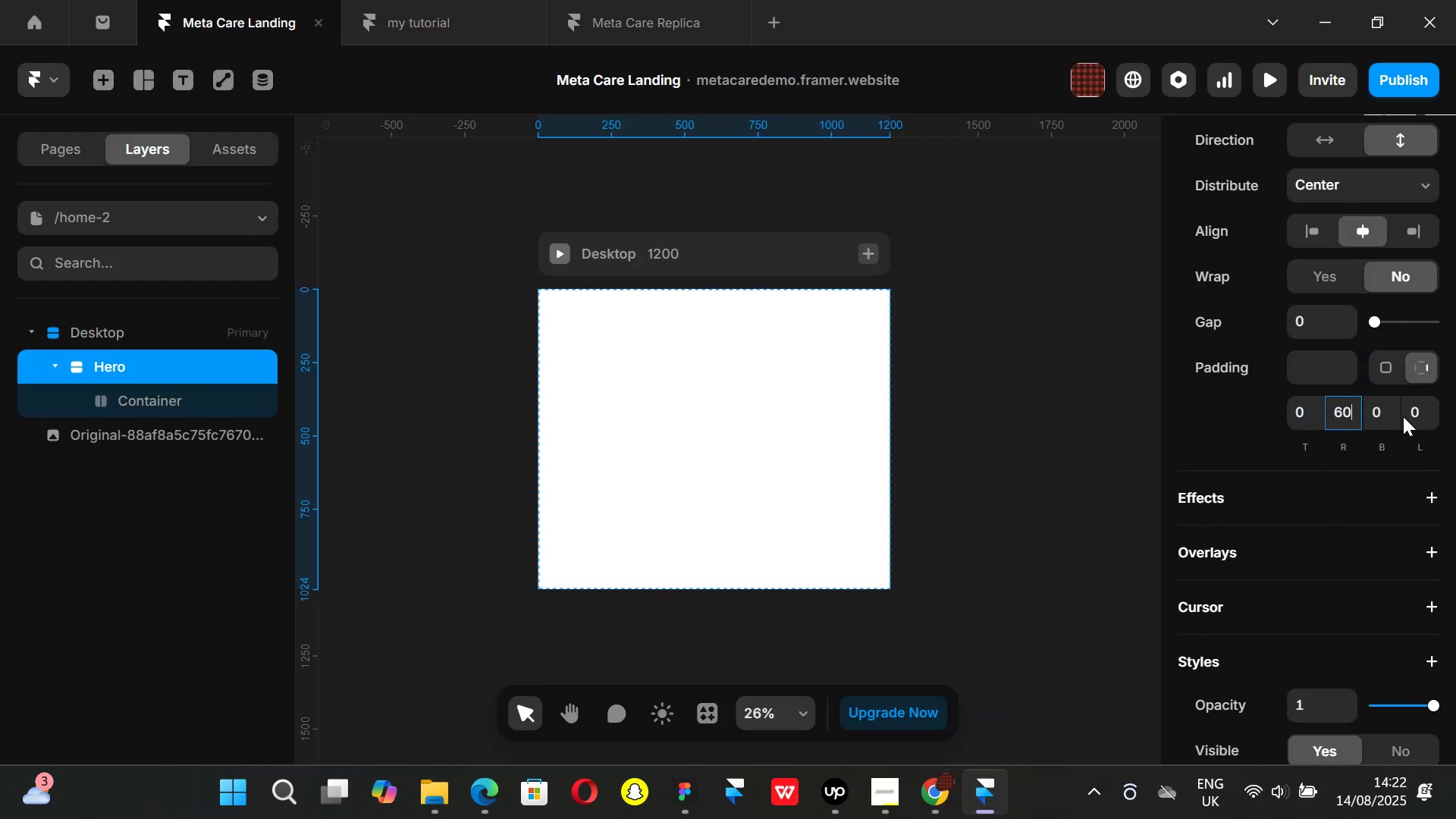 
left_click([1414, 413])
 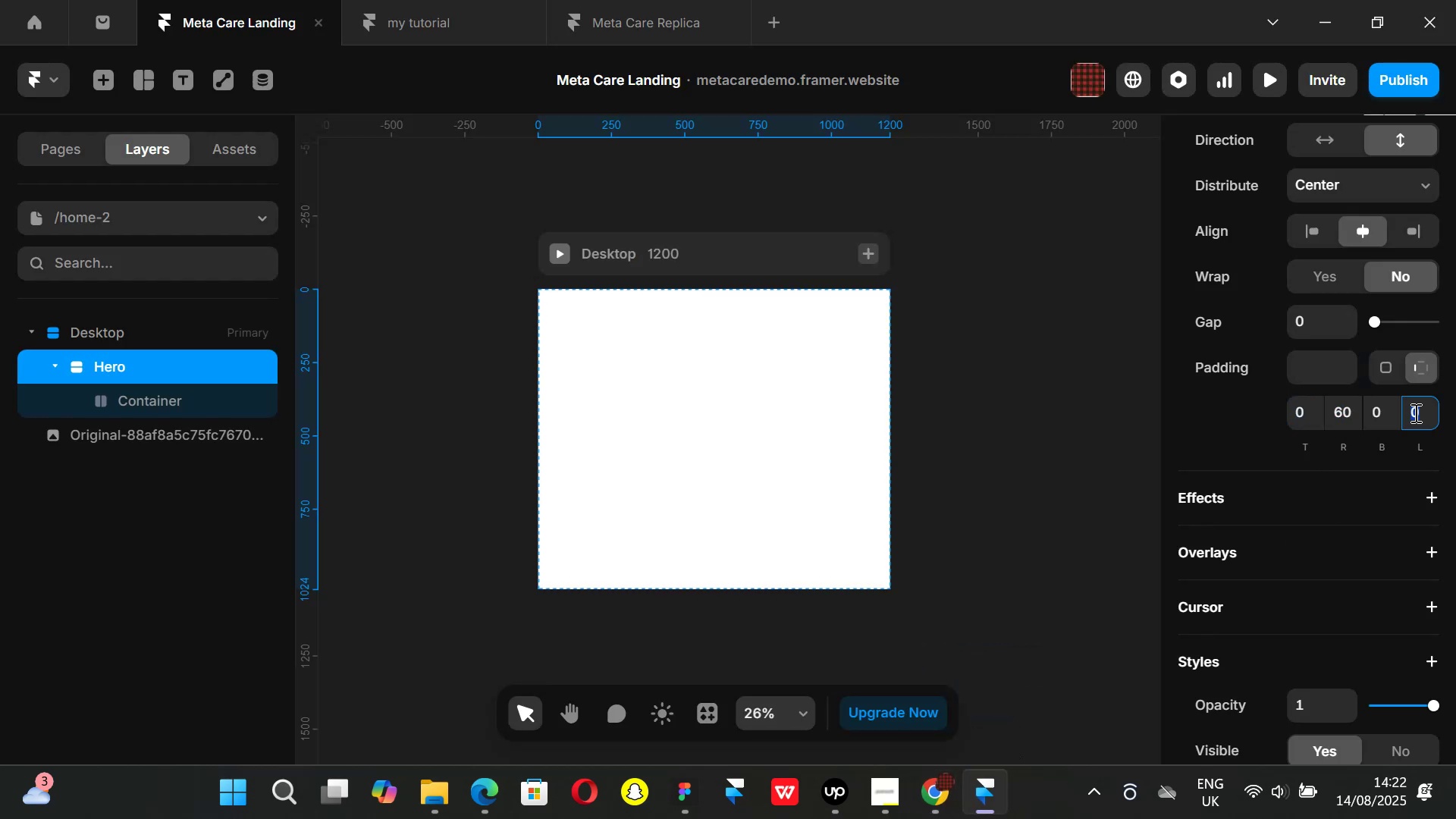 
type(60)
 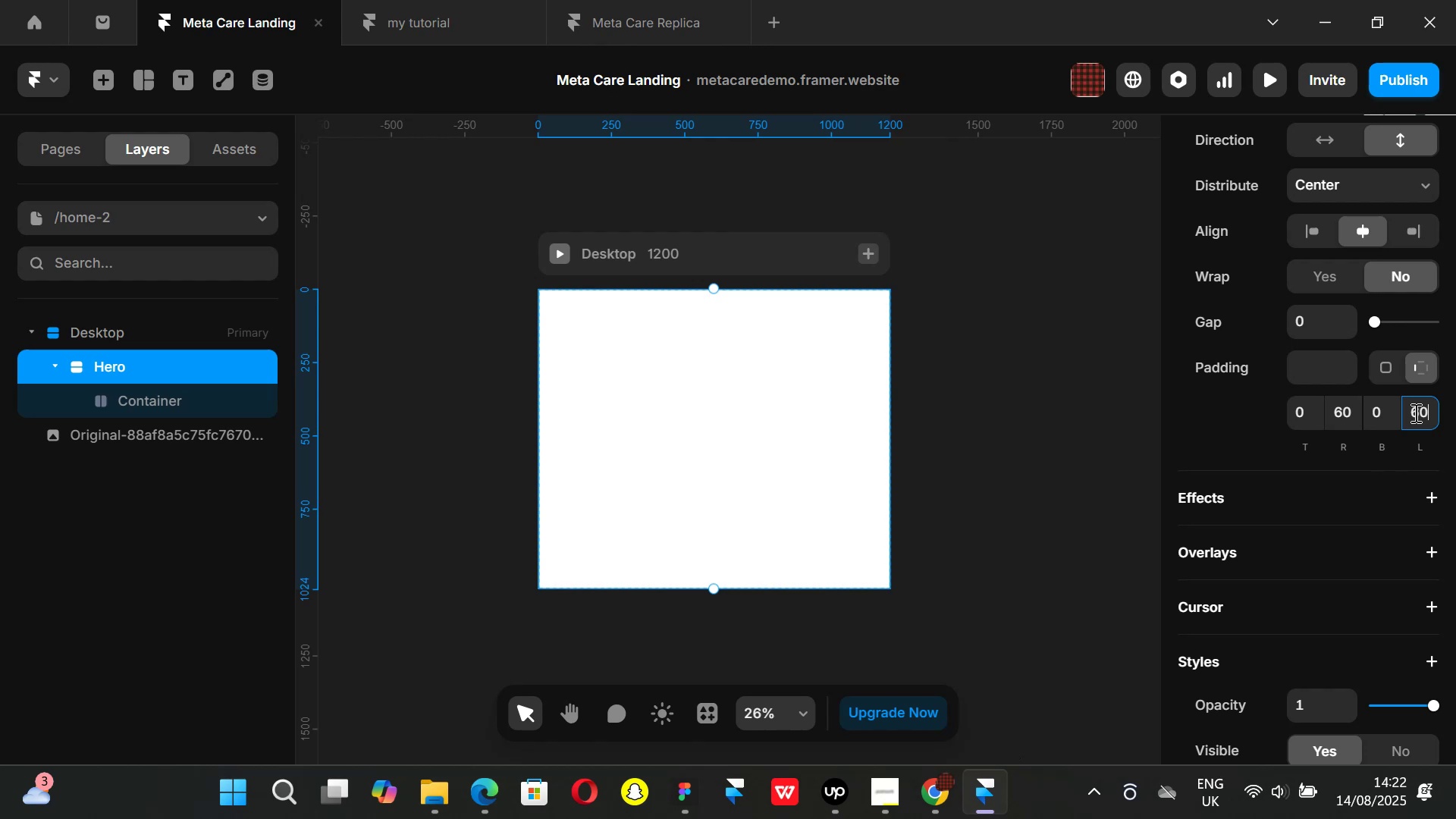 
key(Enter)
 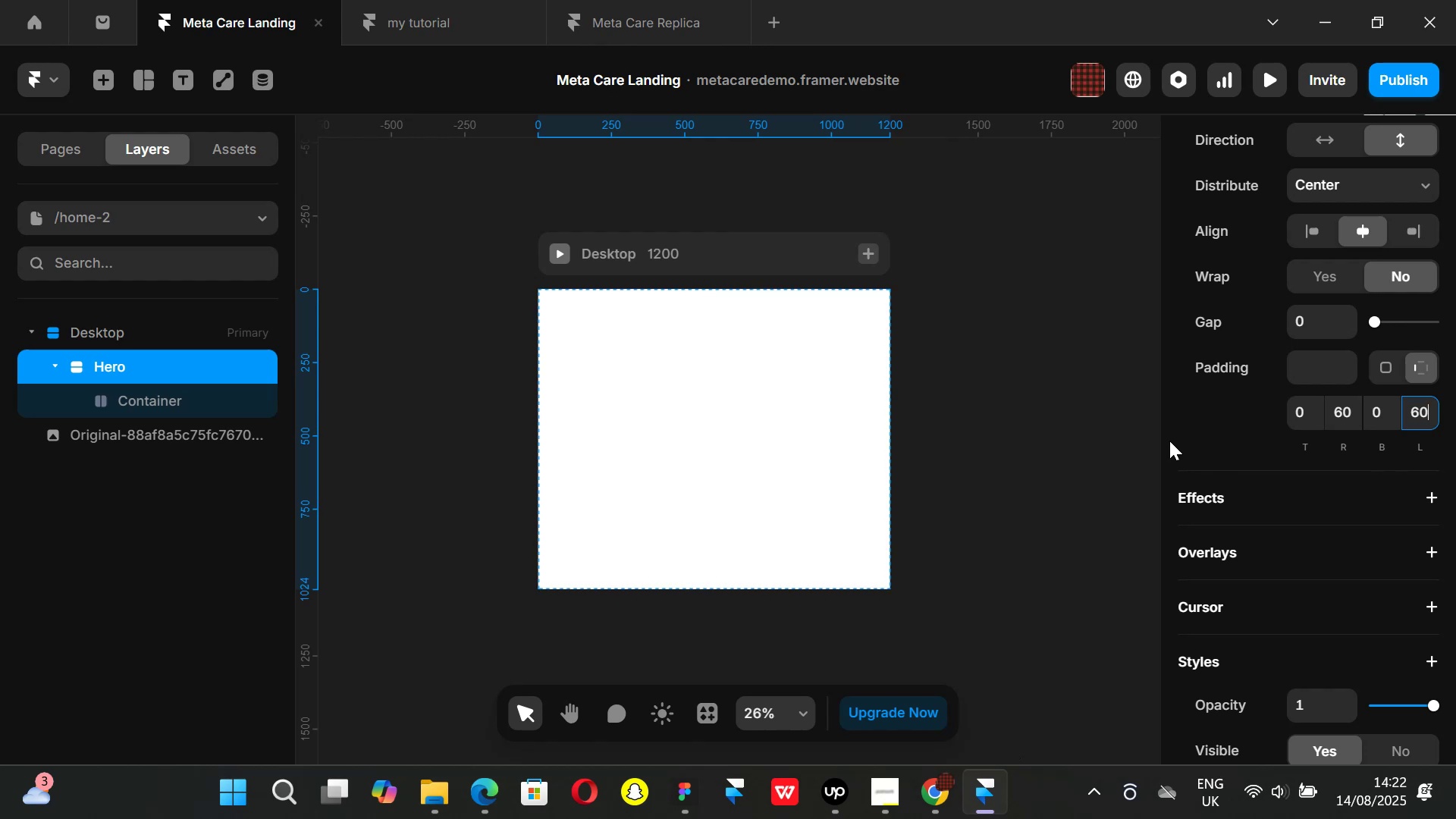 
left_click_drag(start_coordinate=[1114, 404], to_coordinate=[1059, 400])
 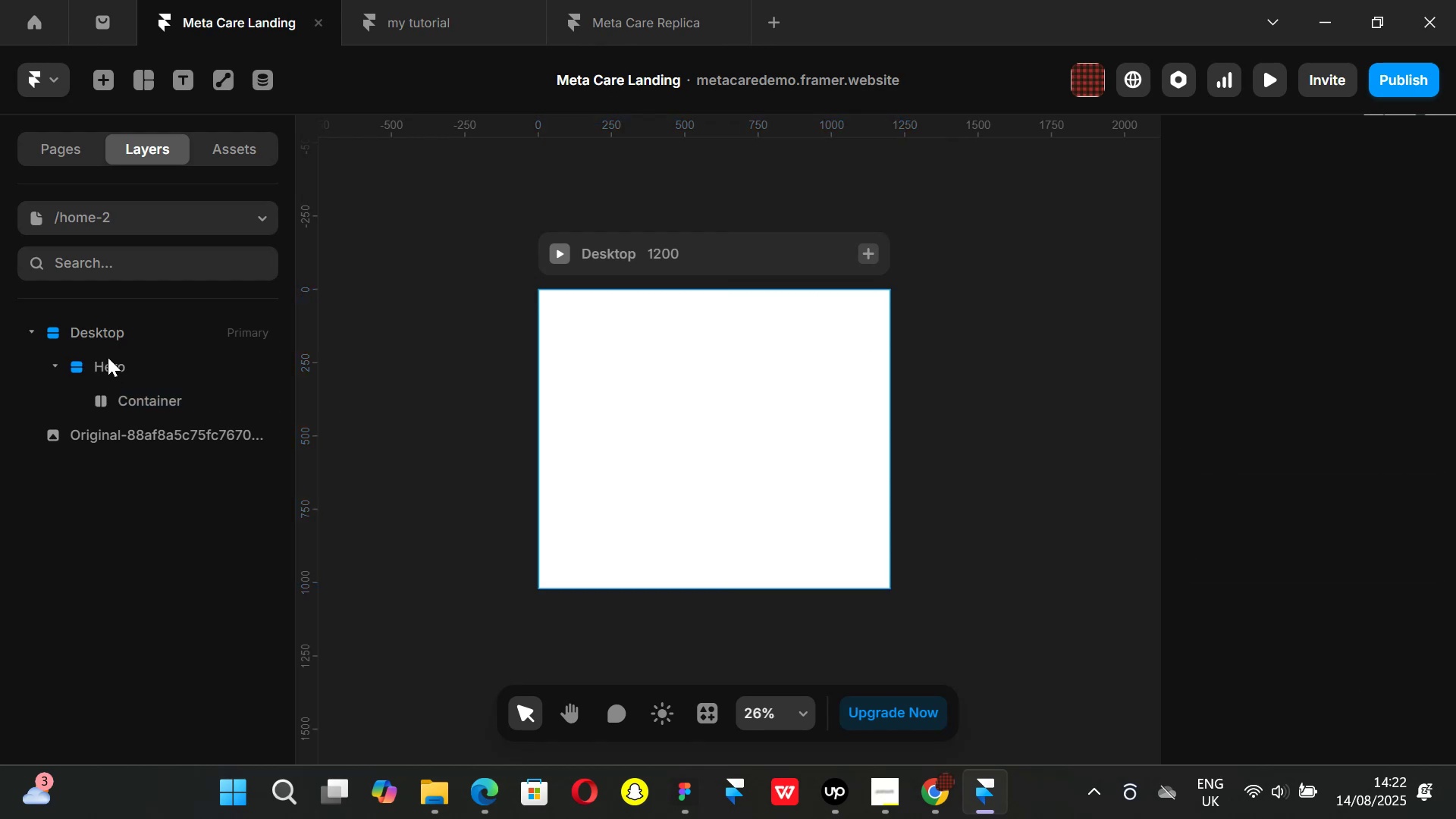 
left_click([108, 357])
 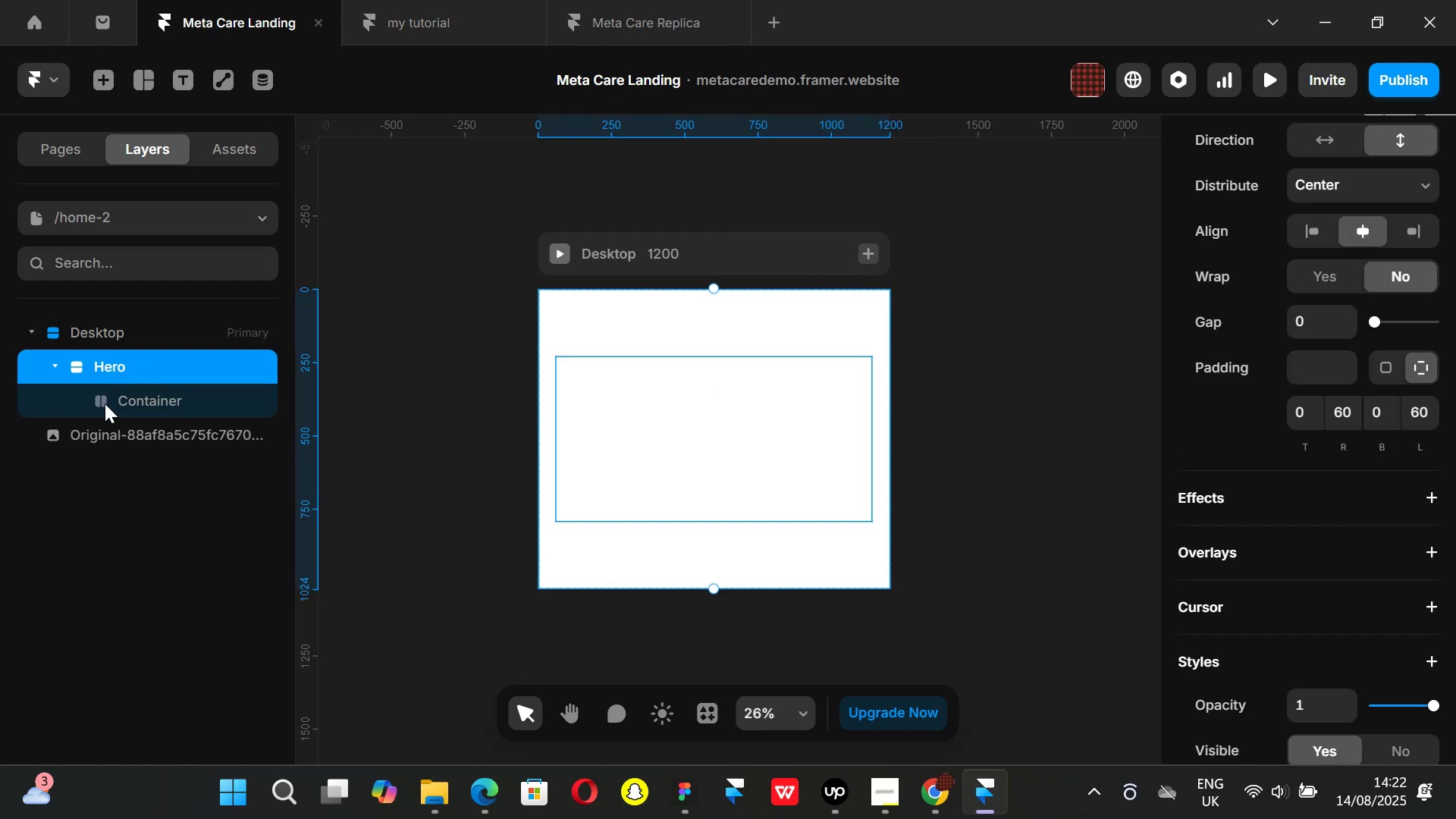 
left_click([123, 402])
 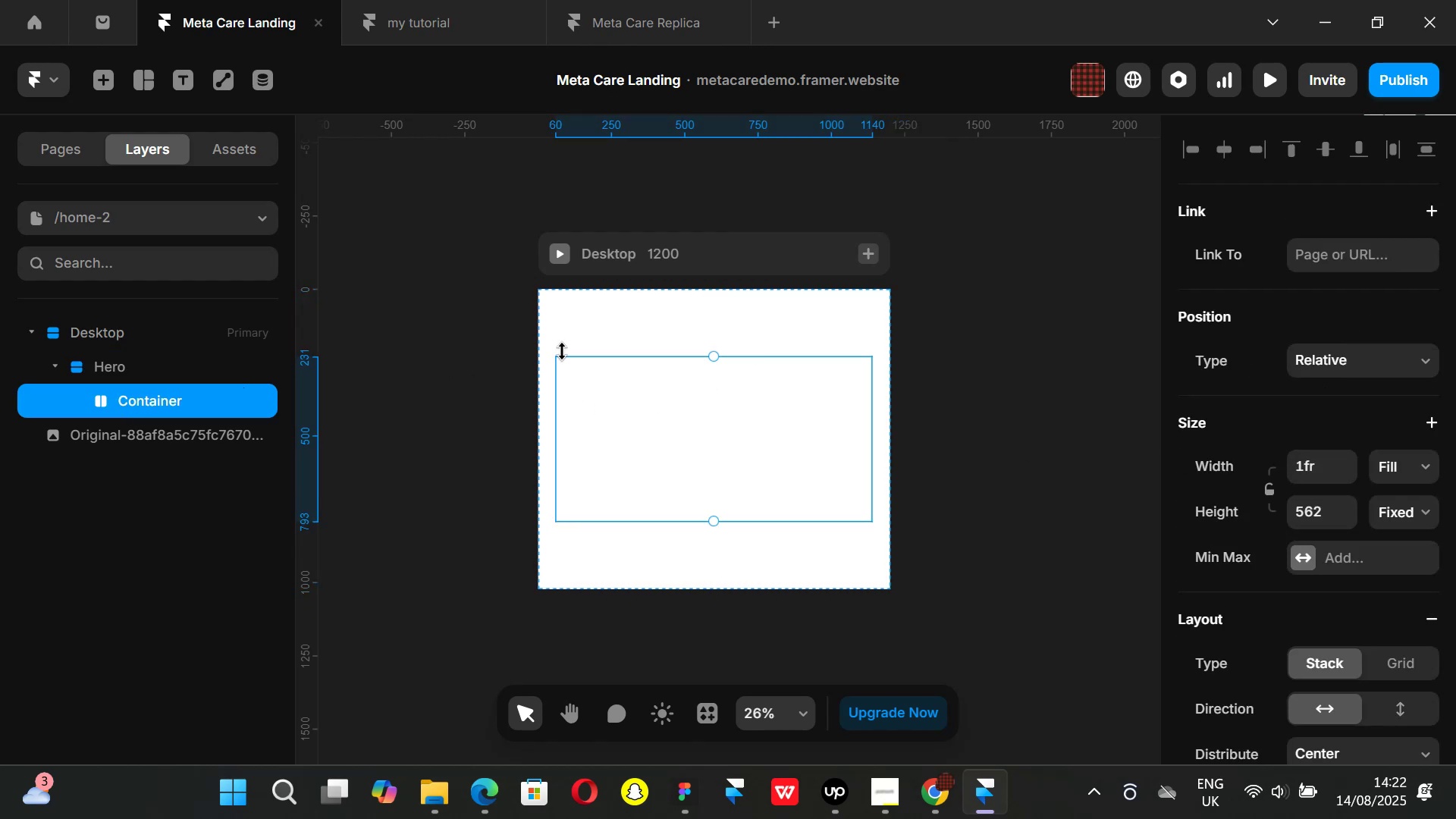 
left_click([173, 364])
 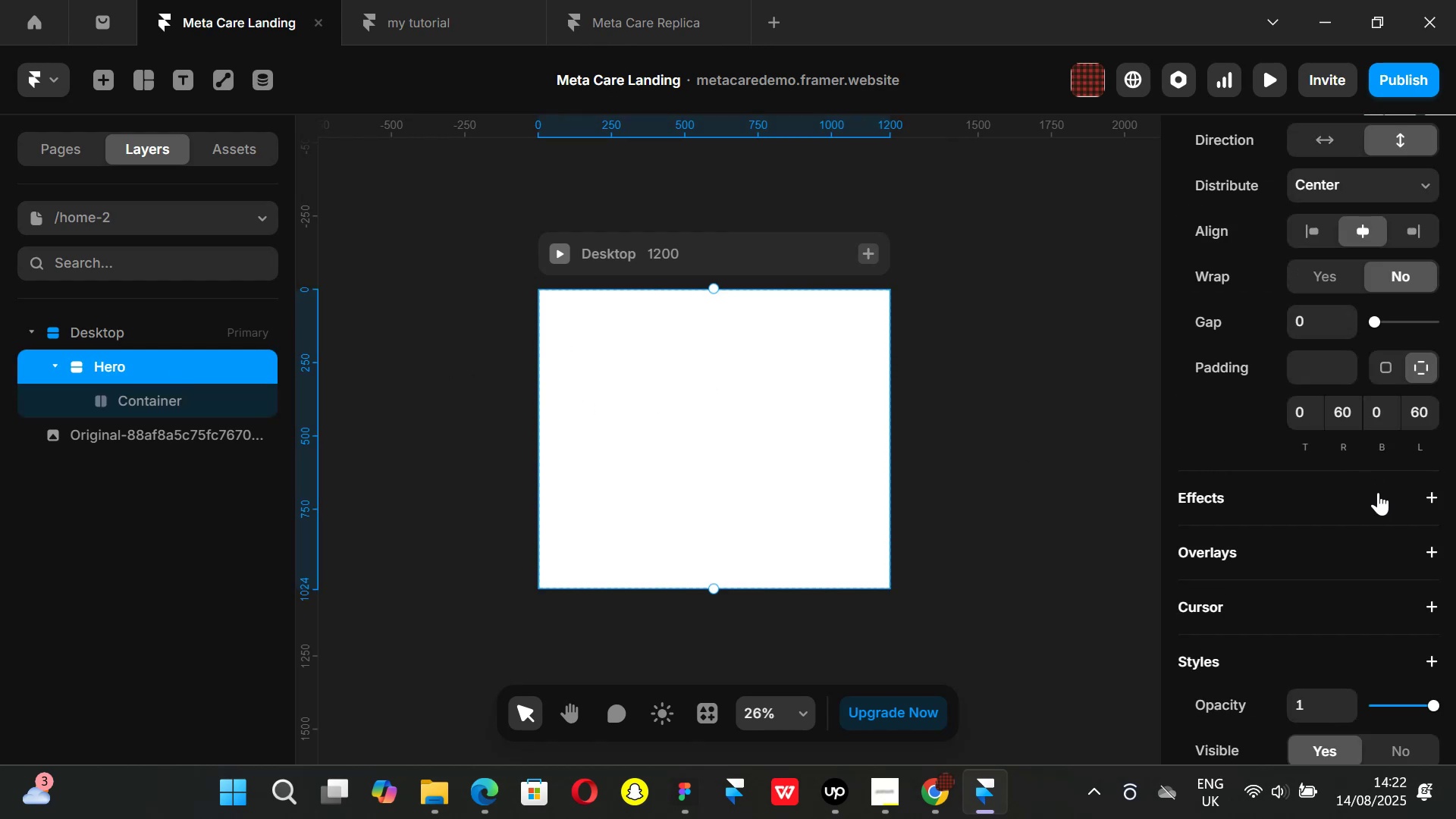 
scroll: coordinate [1370, 467], scroll_direction: up, amount: 2.0
 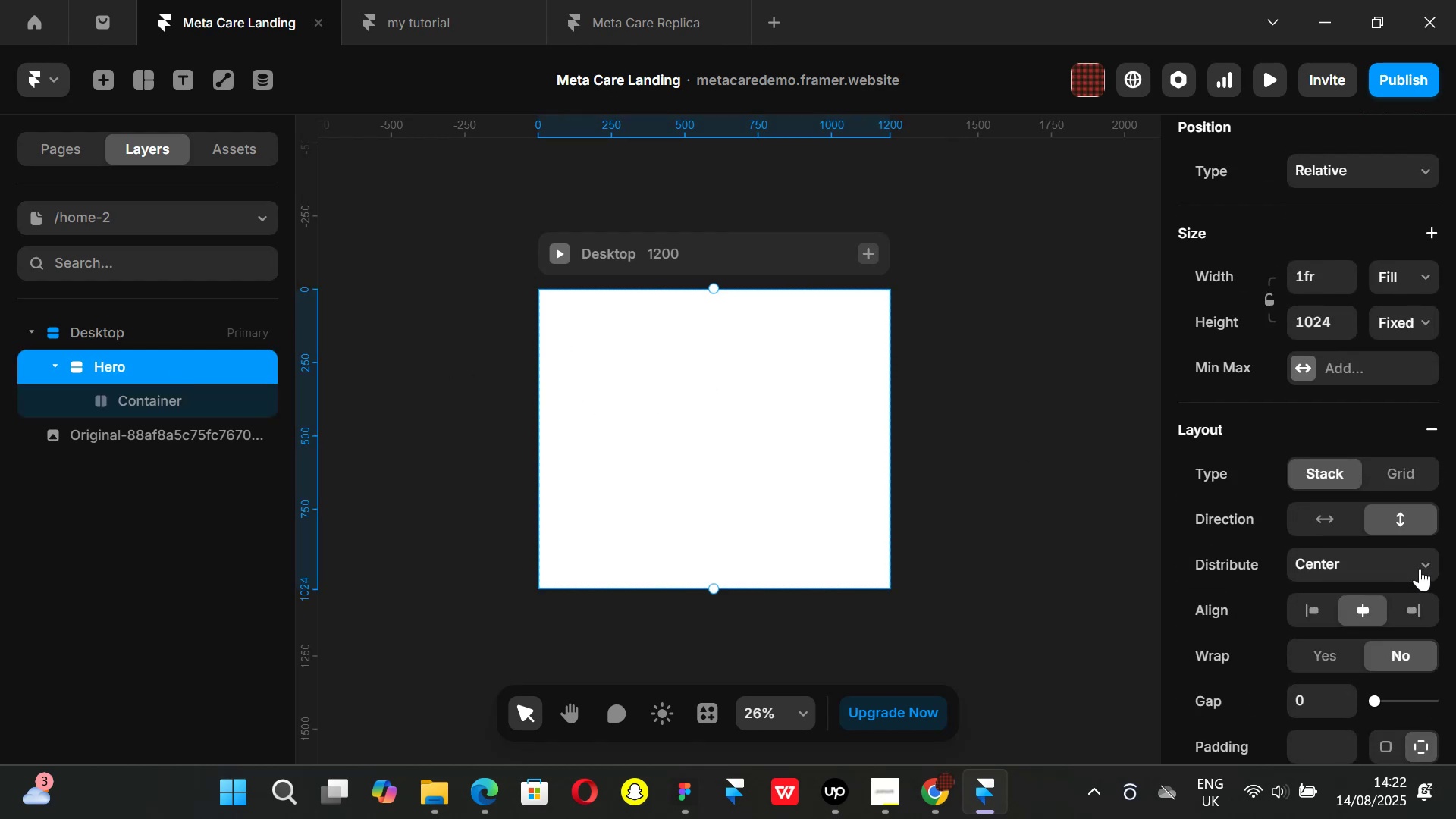 
left_click([1426, 566])
 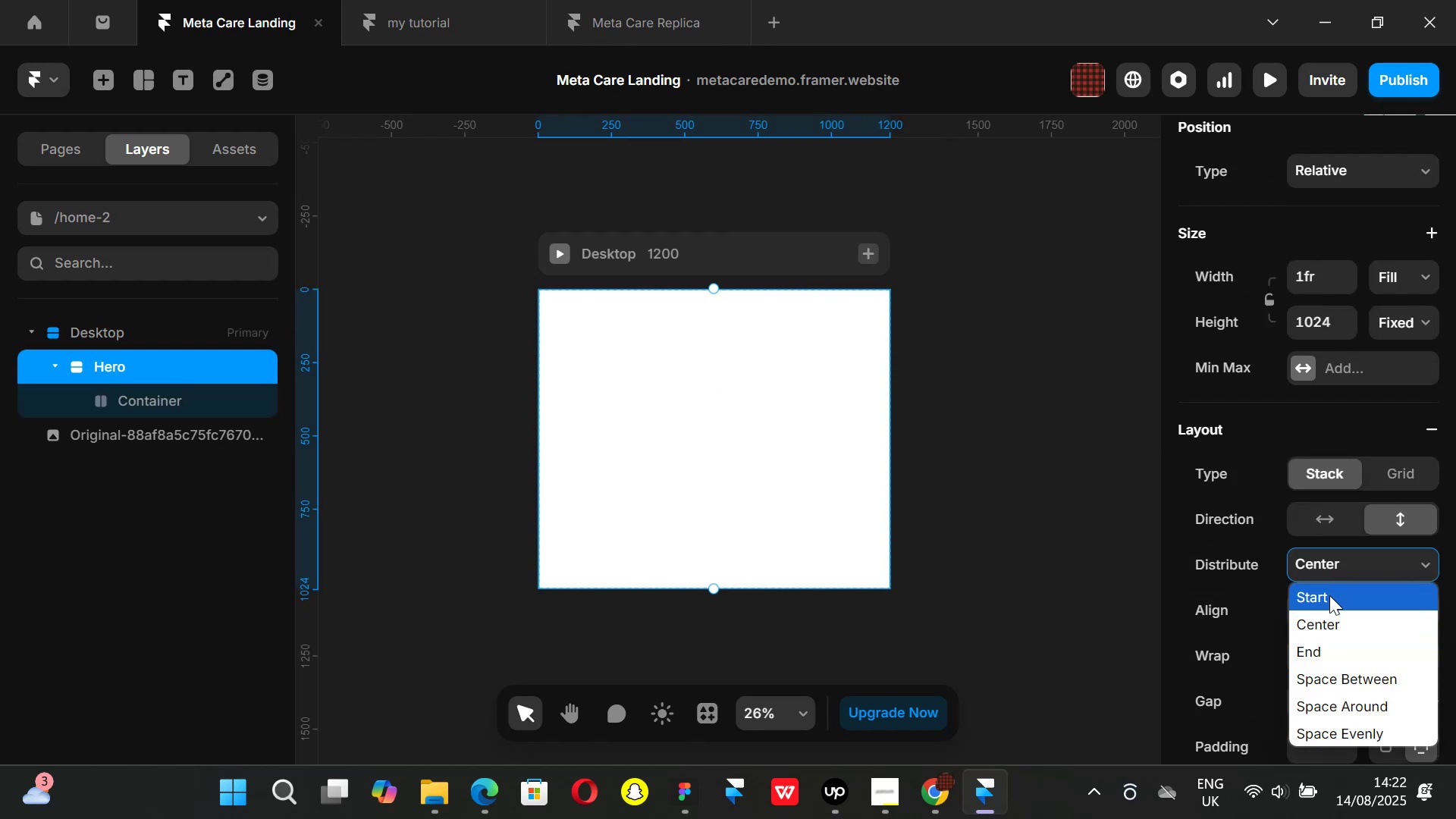 
left_click([1329, 595])
 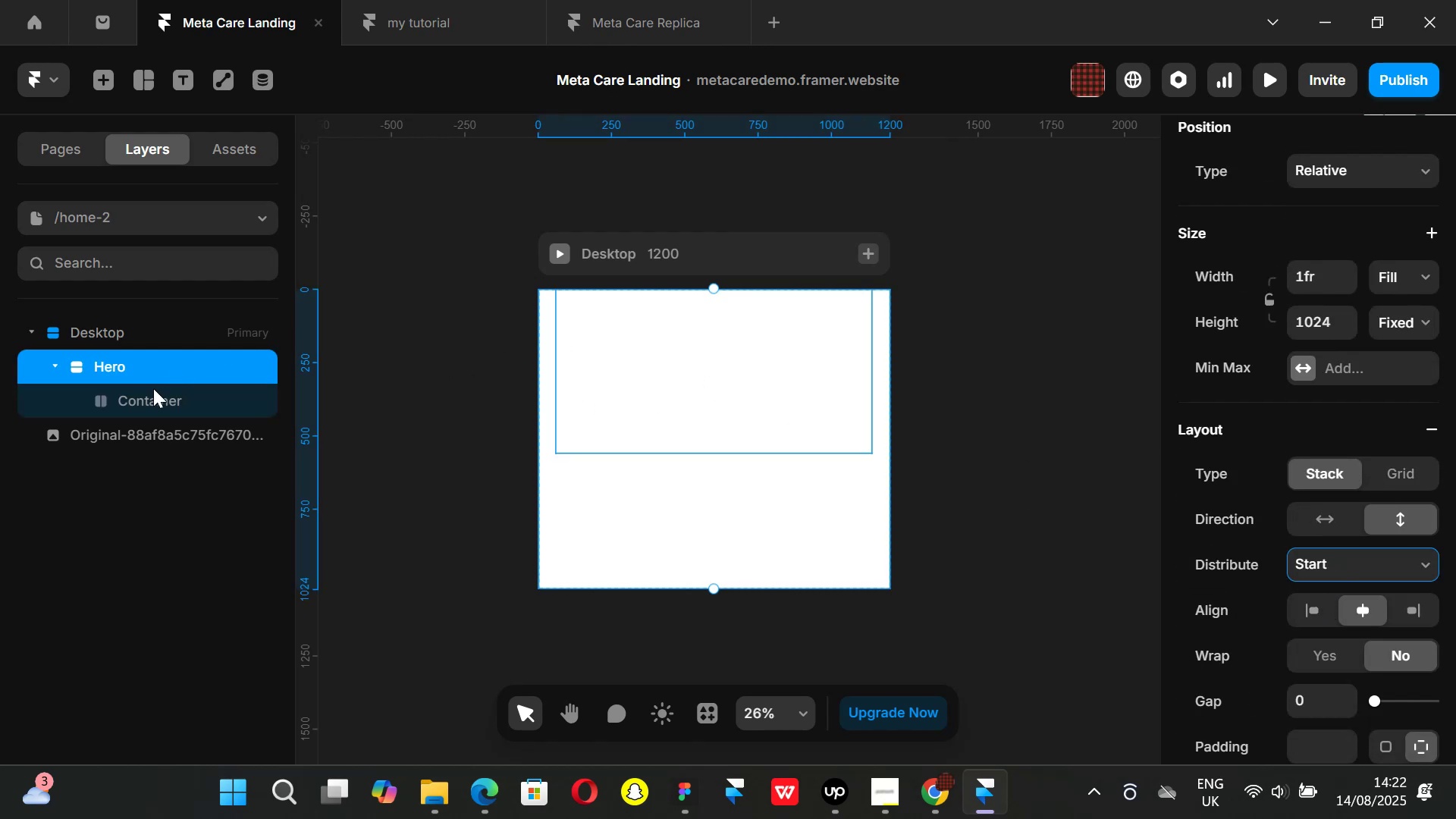 
left_click([150, 394])
 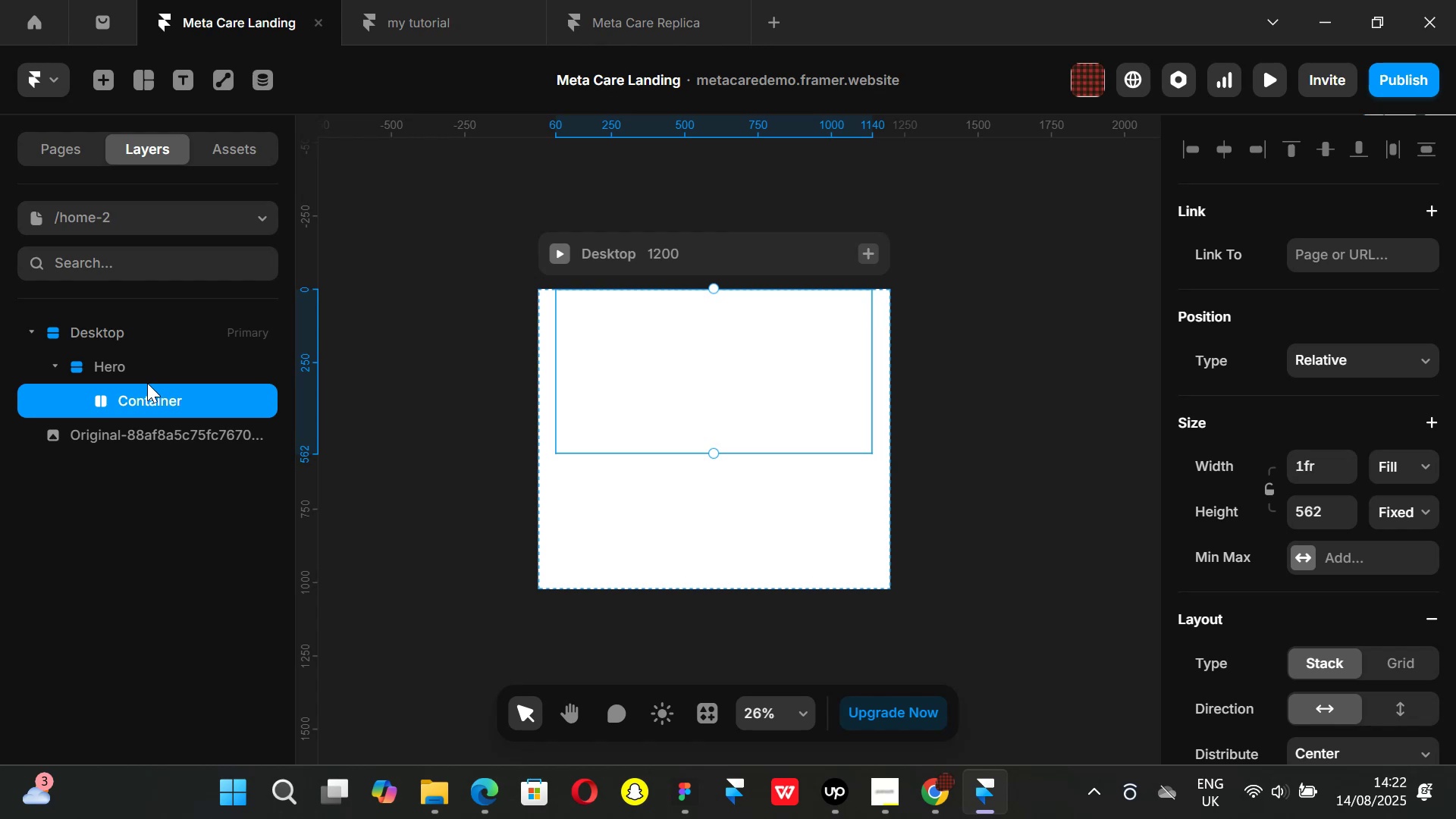 
left_click([127, 360])
 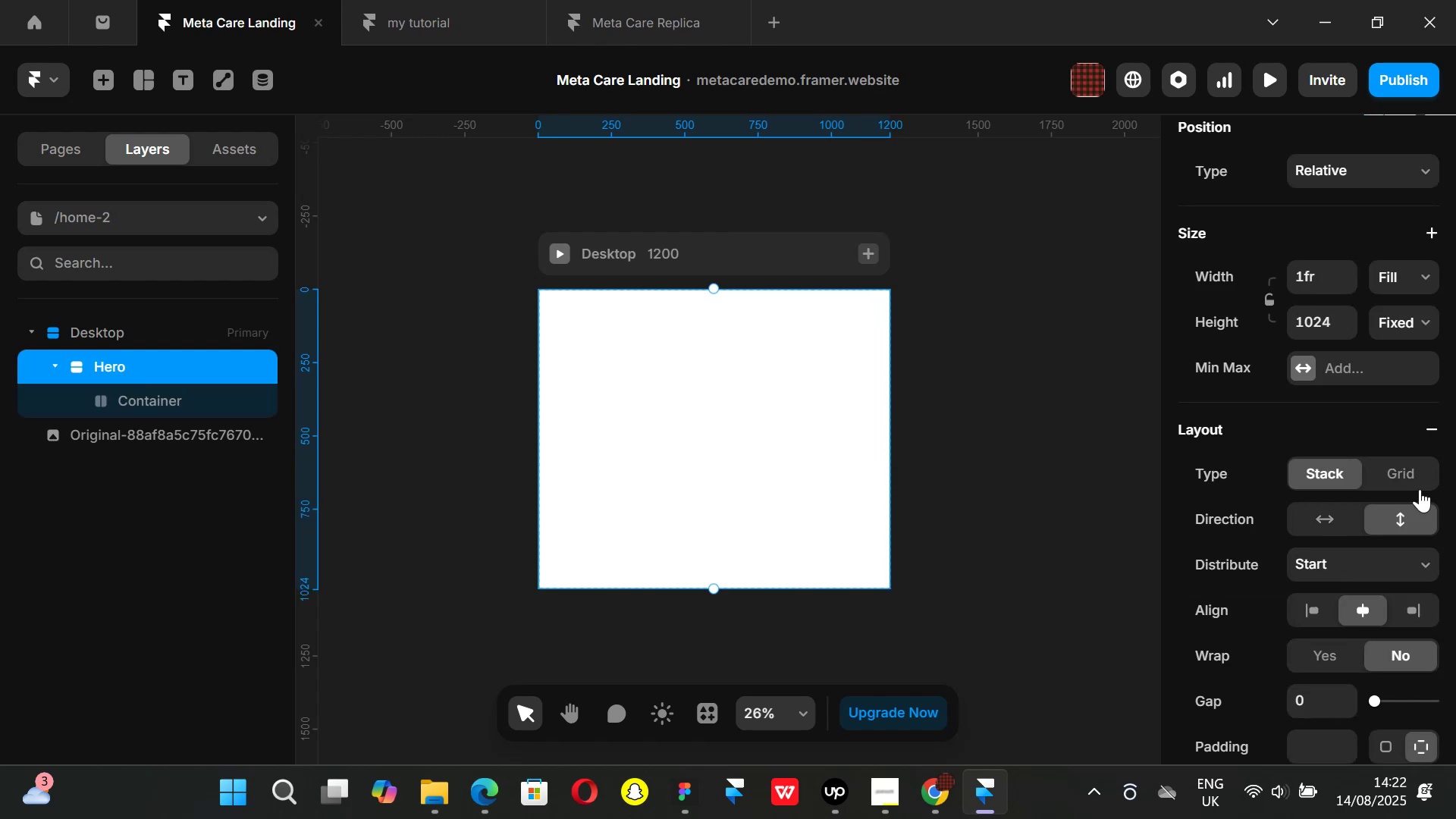 
scroll: coordinate [1313, 496], scroll_direction: down, amount: 2.0
 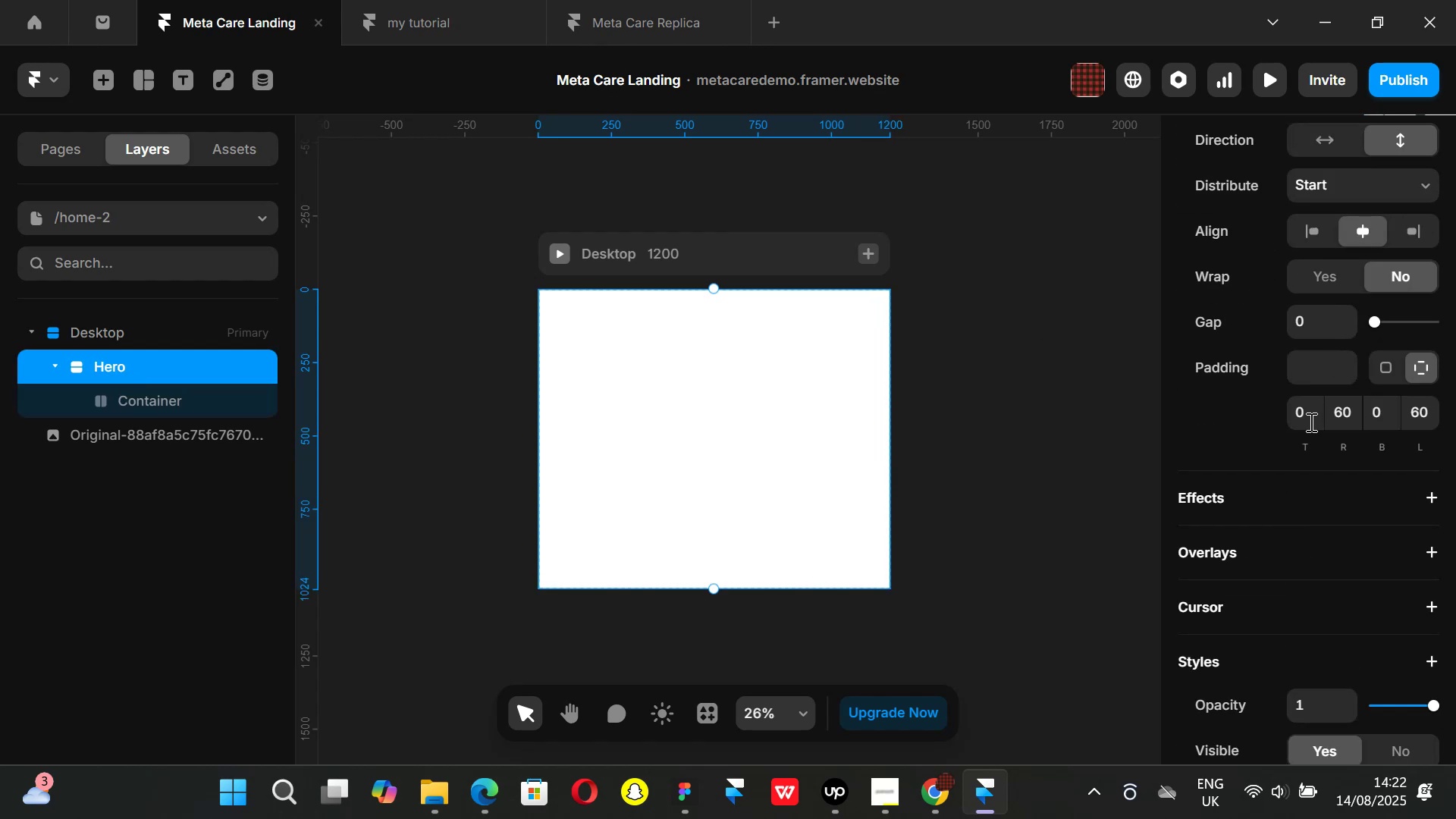 
left_click([1304, 417])
 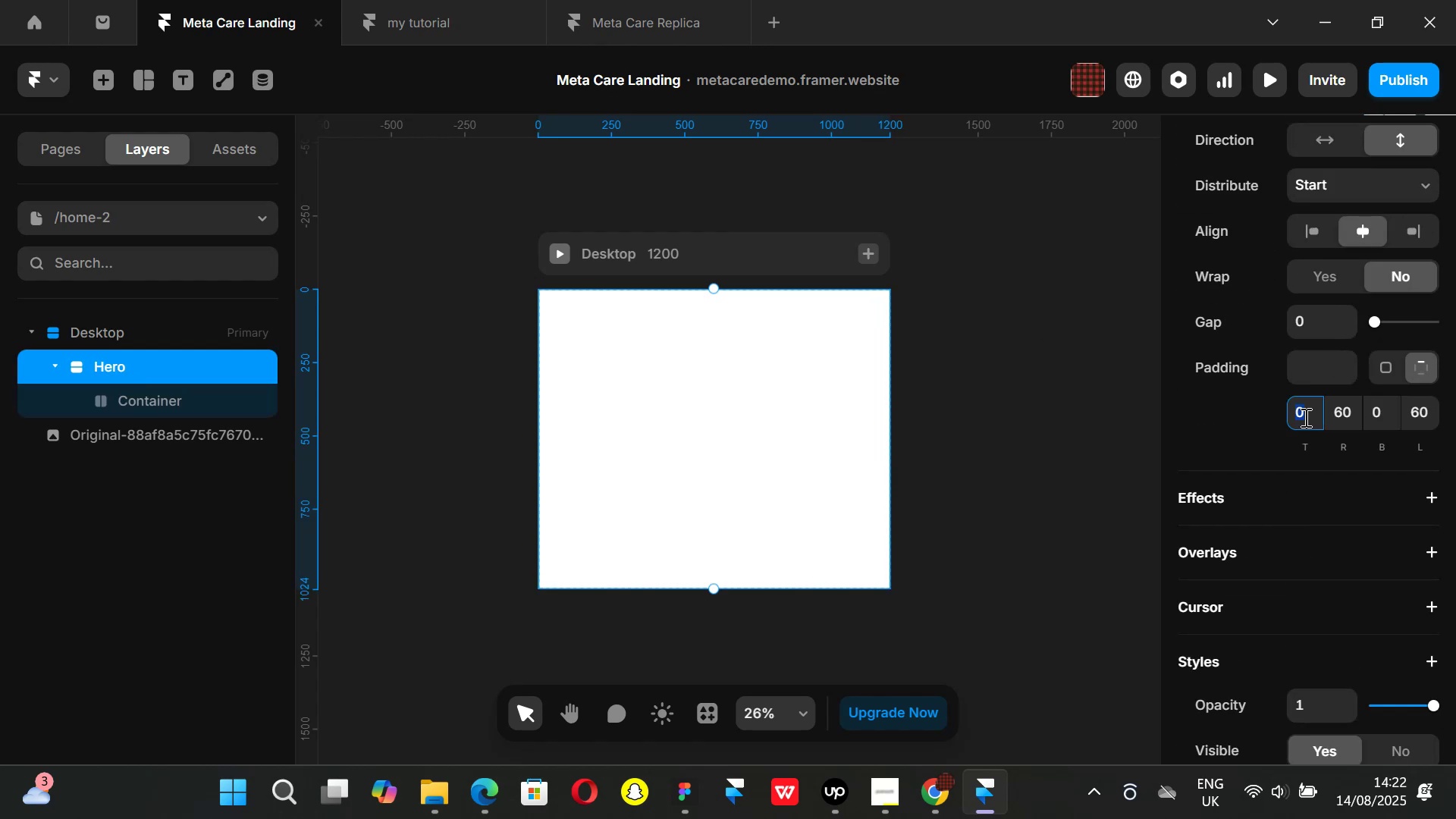 
type(100)
 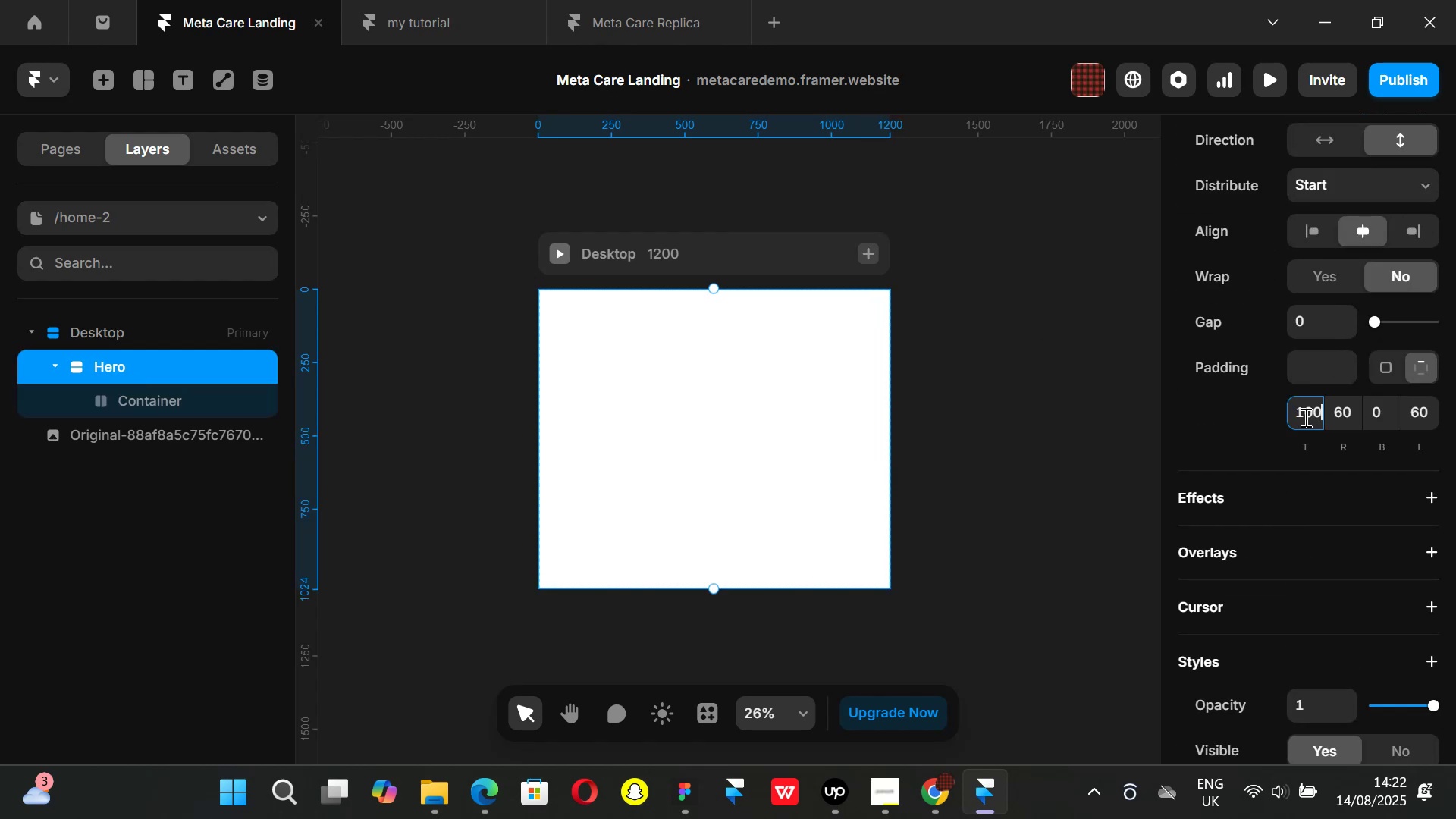 
key(Enter)
 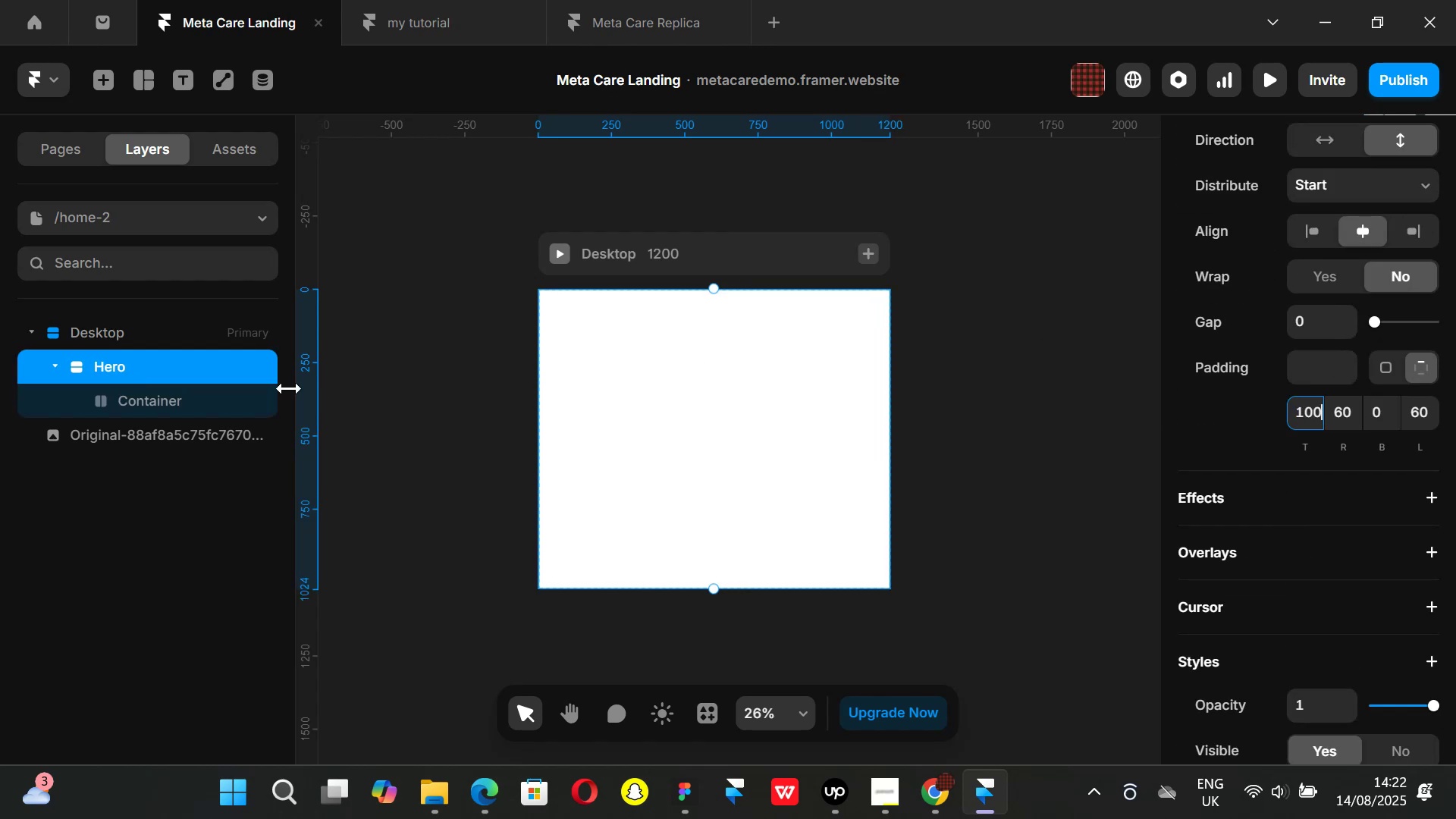 
left_click([141, 406])
 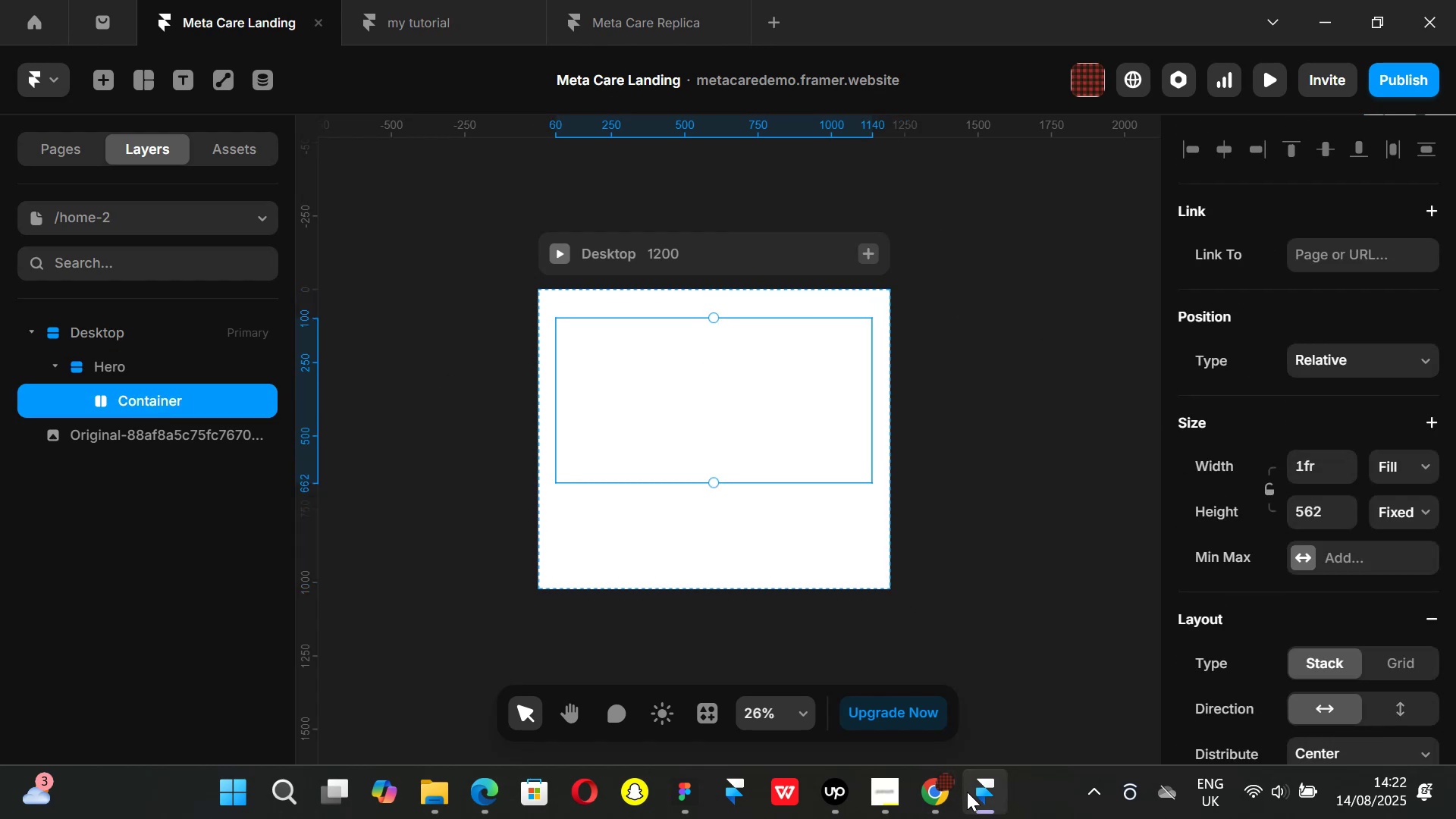 
left_click([949, 795])
 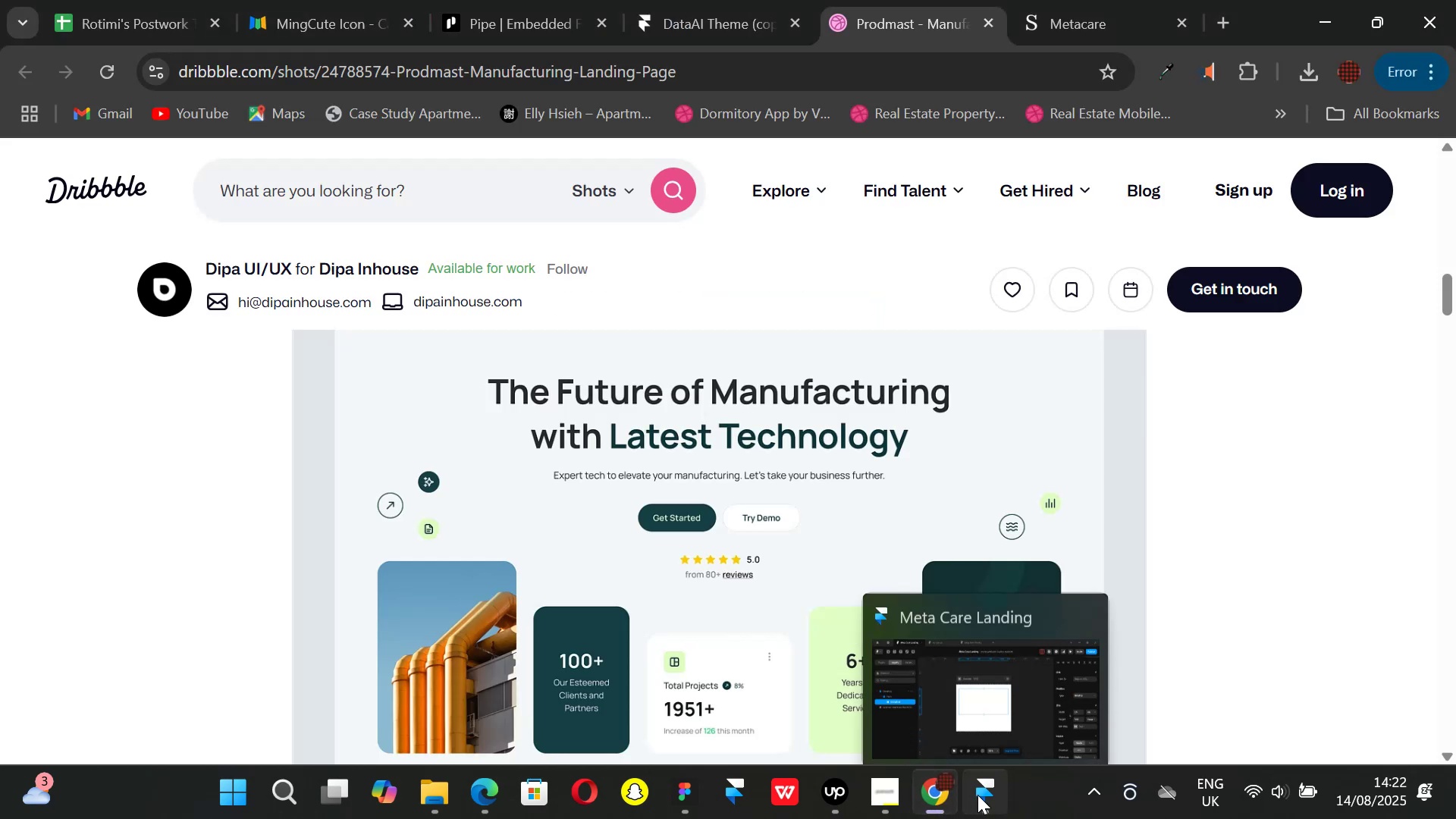 
scroll: coordinate [782, 614], scroll_direction: up, amount: 2.0
 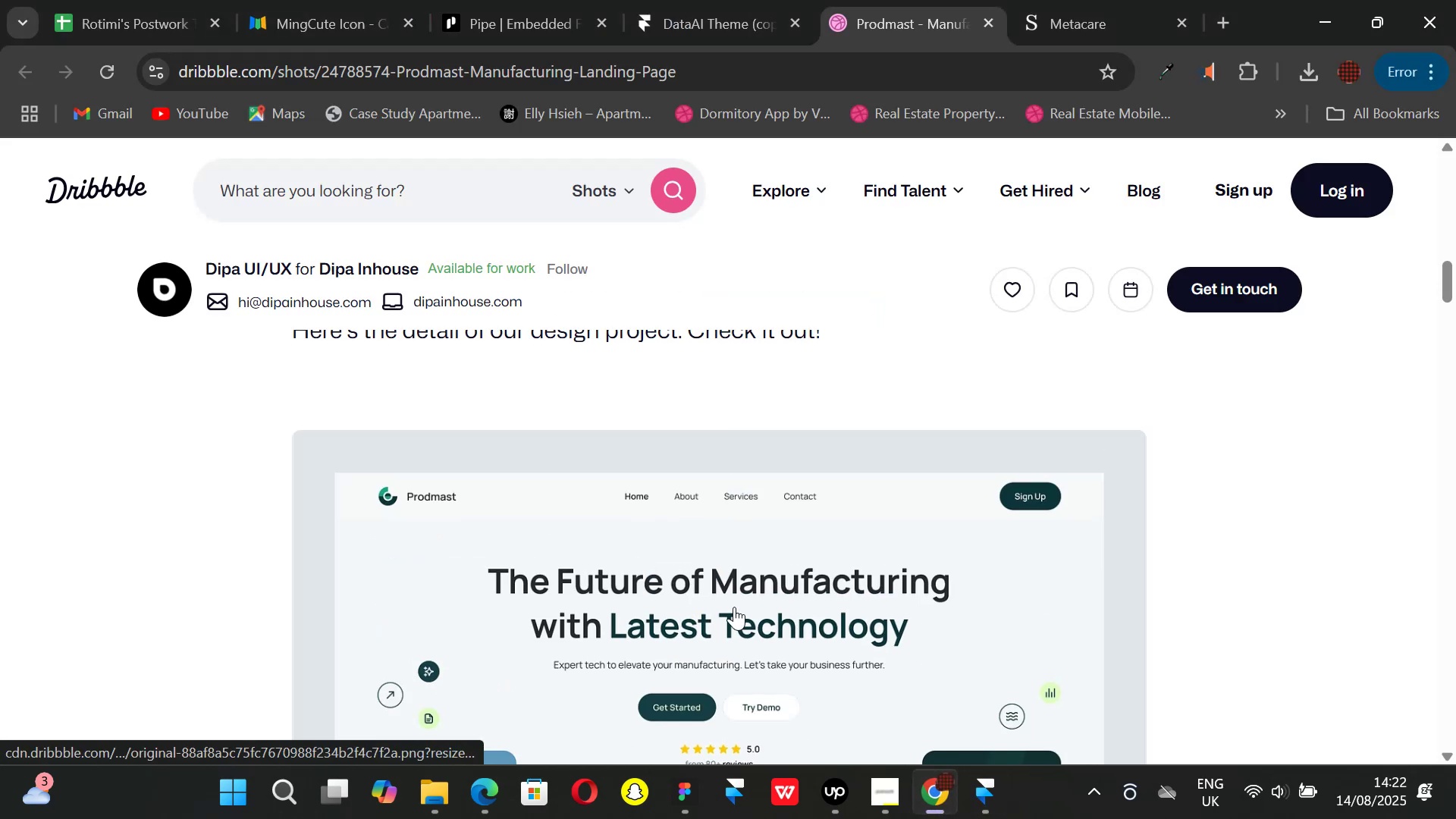 
scroll: coordinate [733, 606], scroll_direction: down, amount: 1.0
 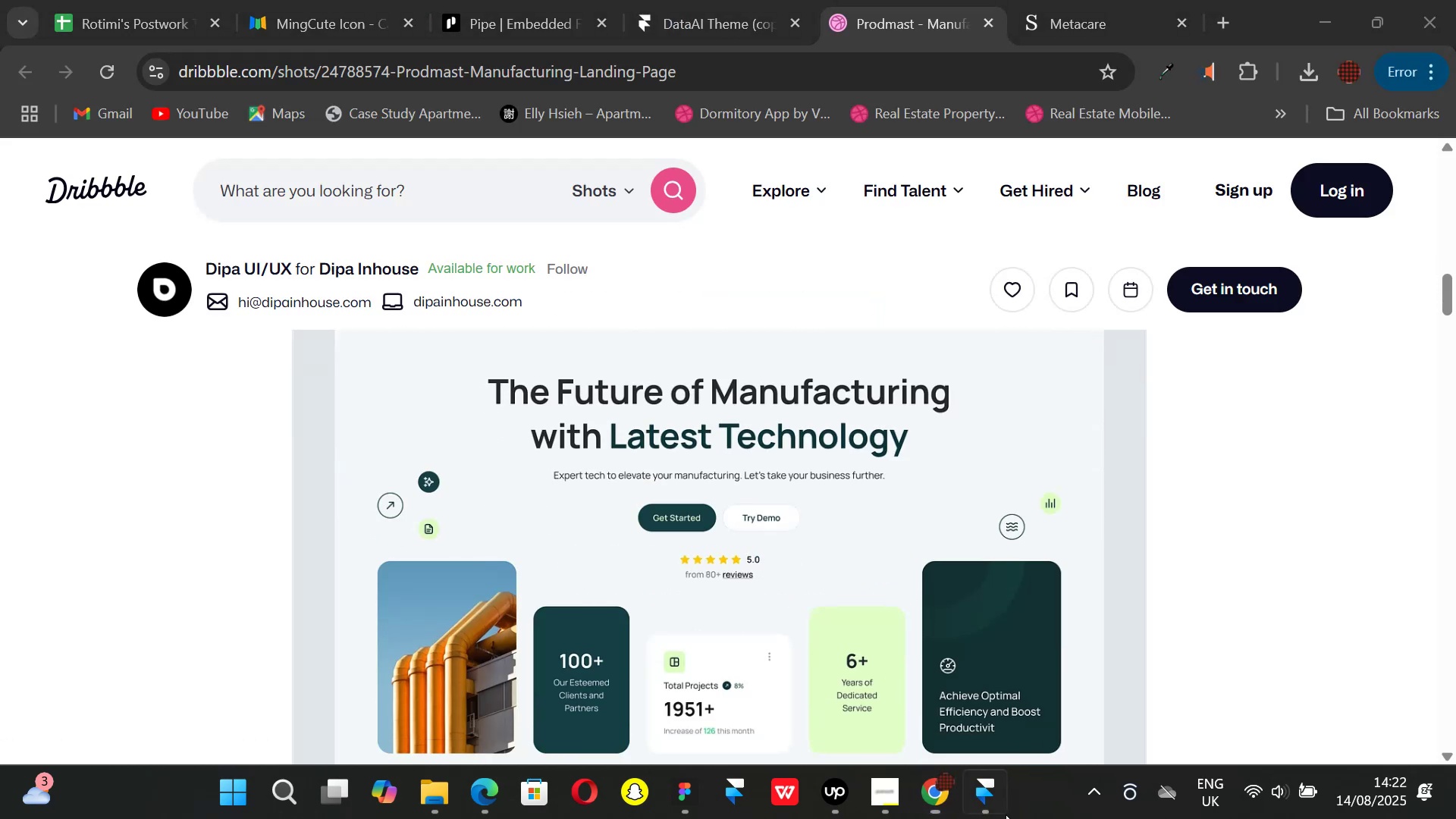 
double_click([989, 799])
 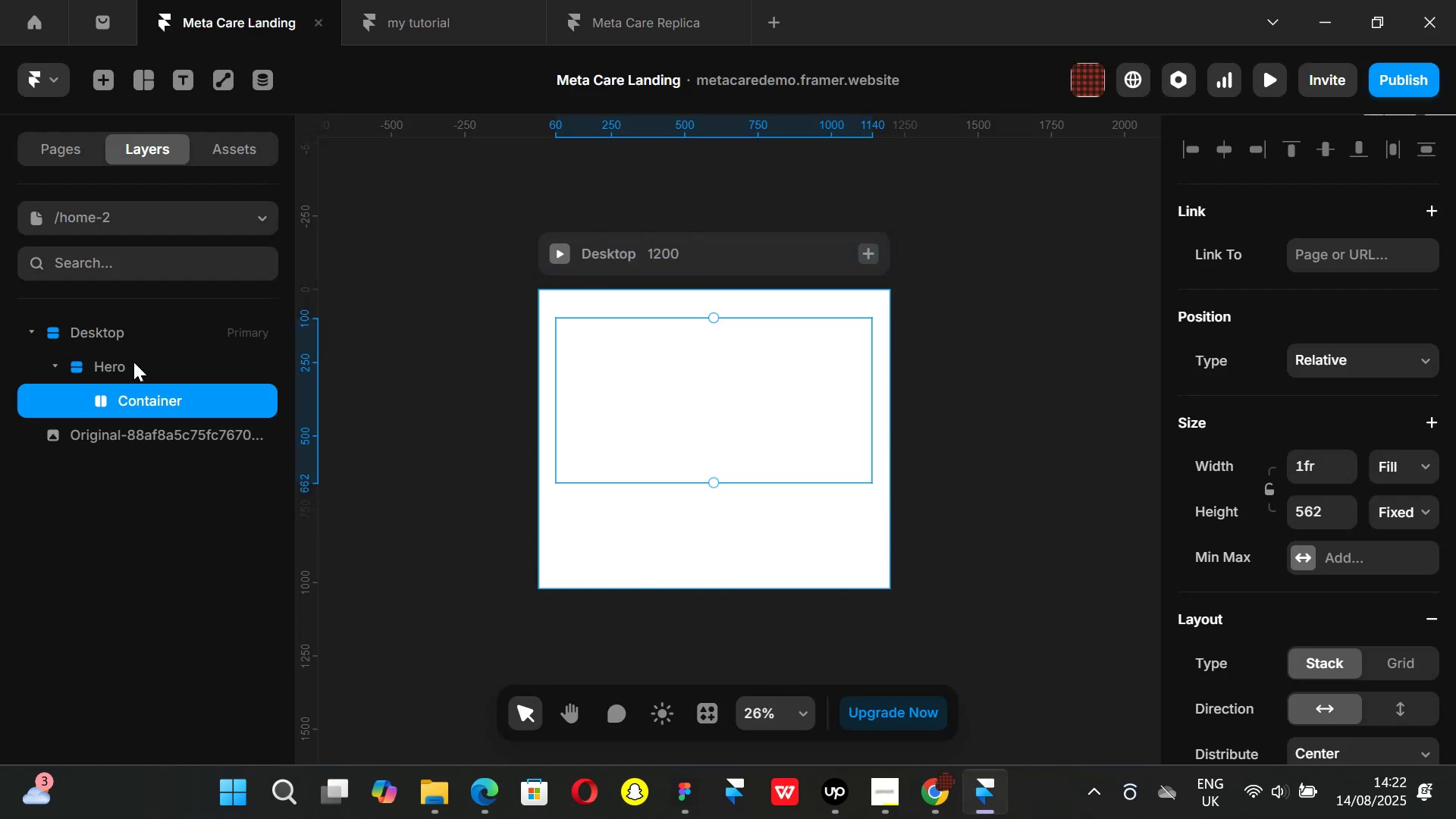 
left_click([133, 362])
 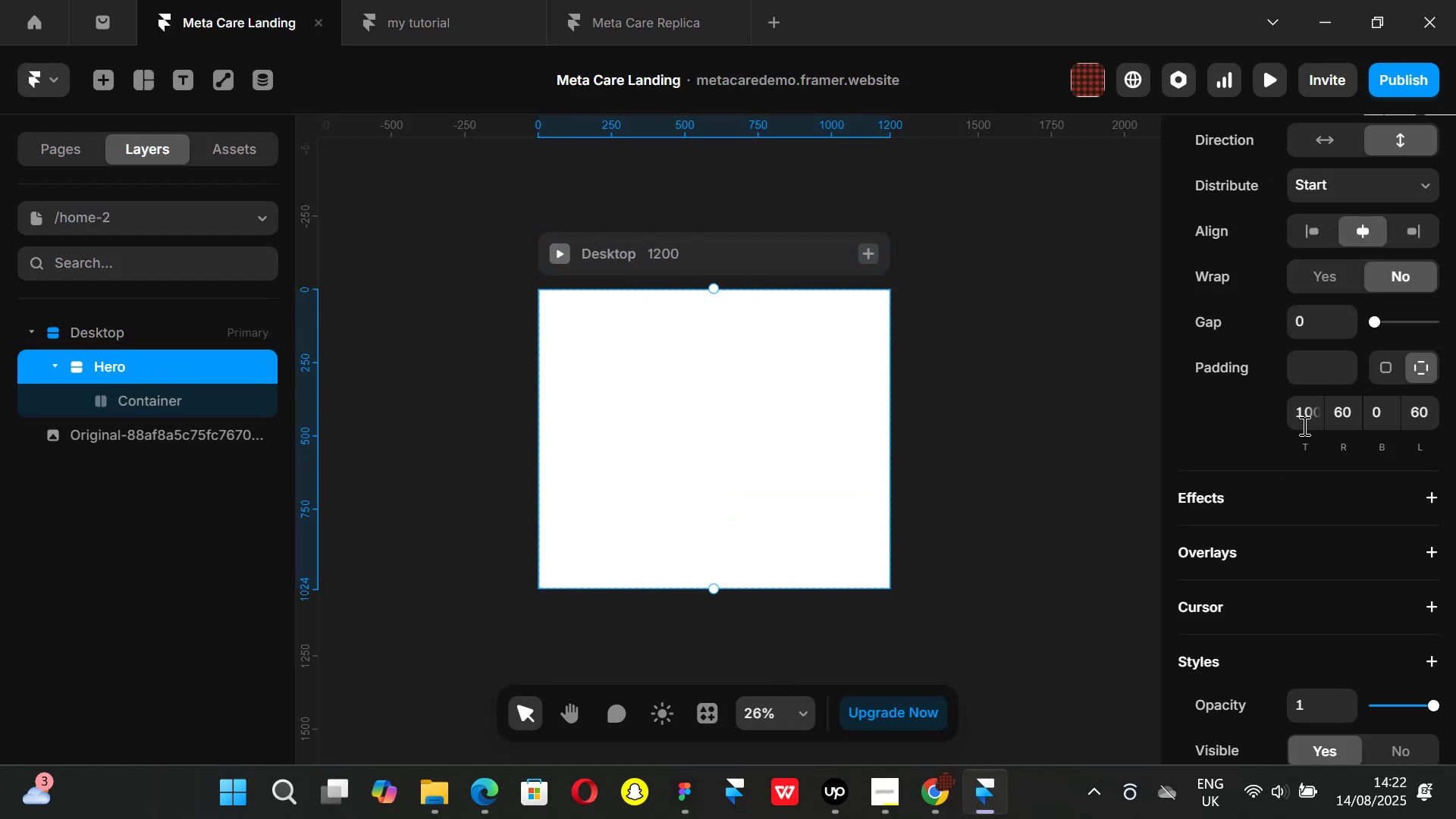 
left_click([1311, 422])
 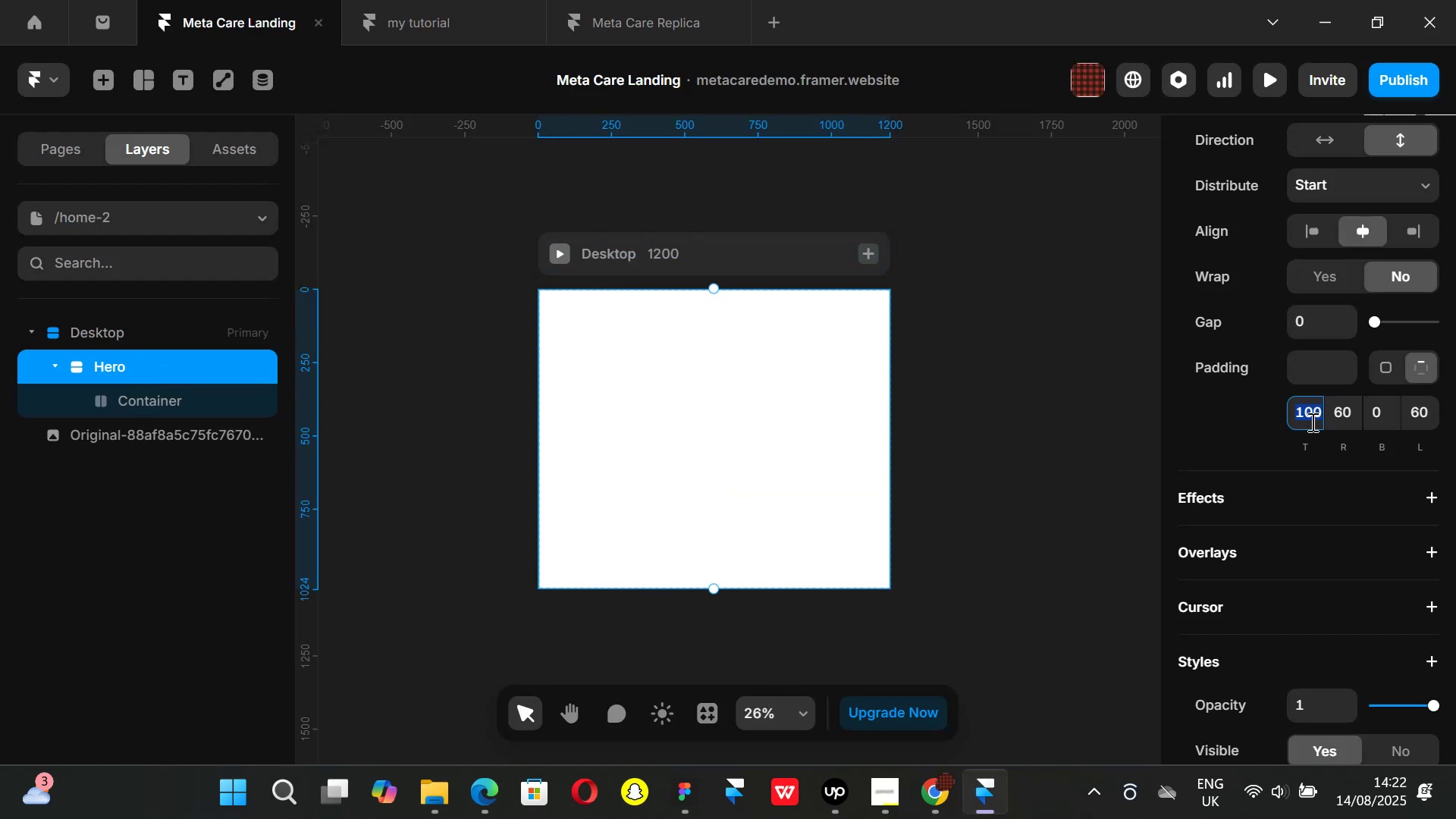 
type(200)
 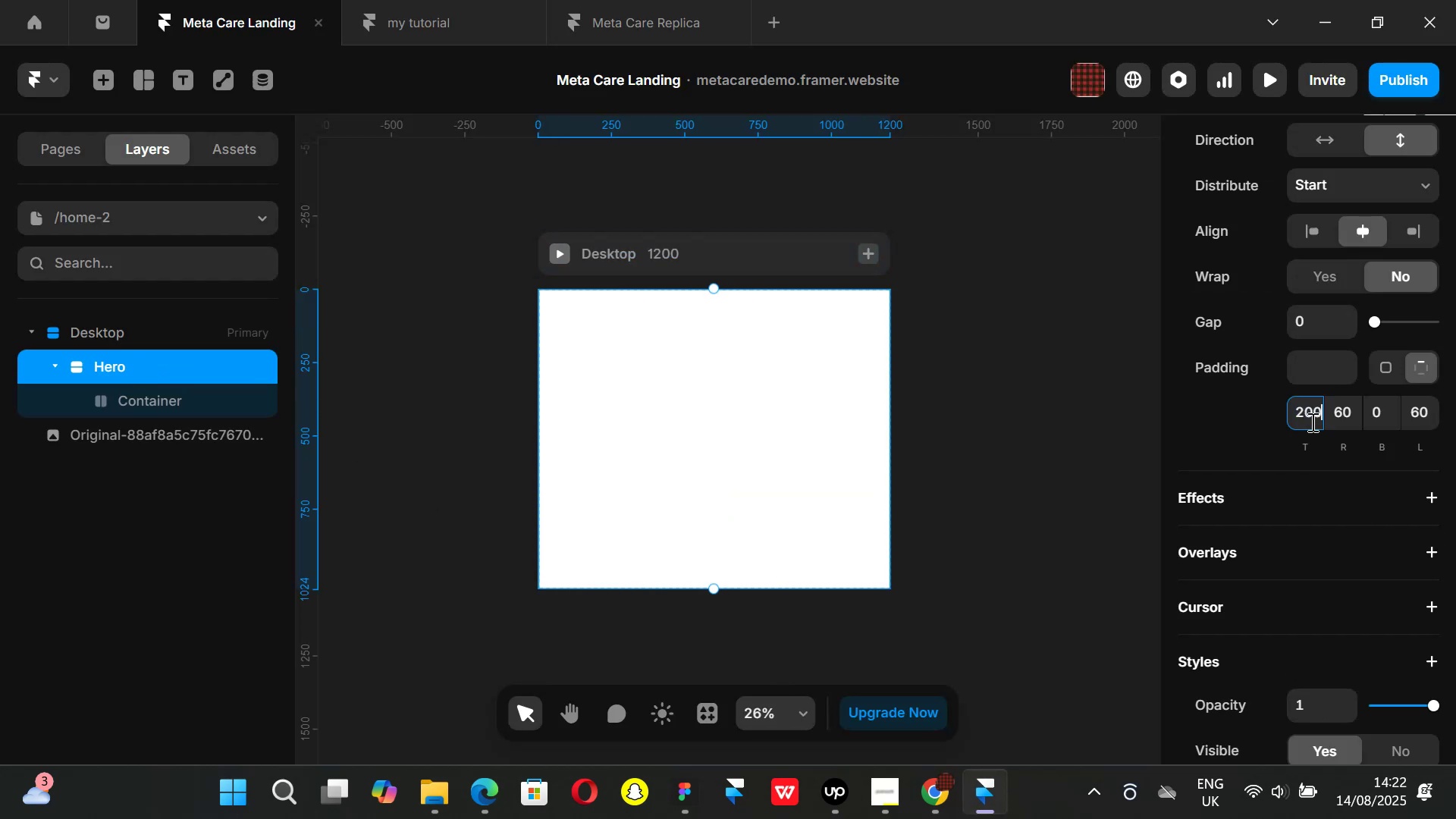 
key(Enter)
 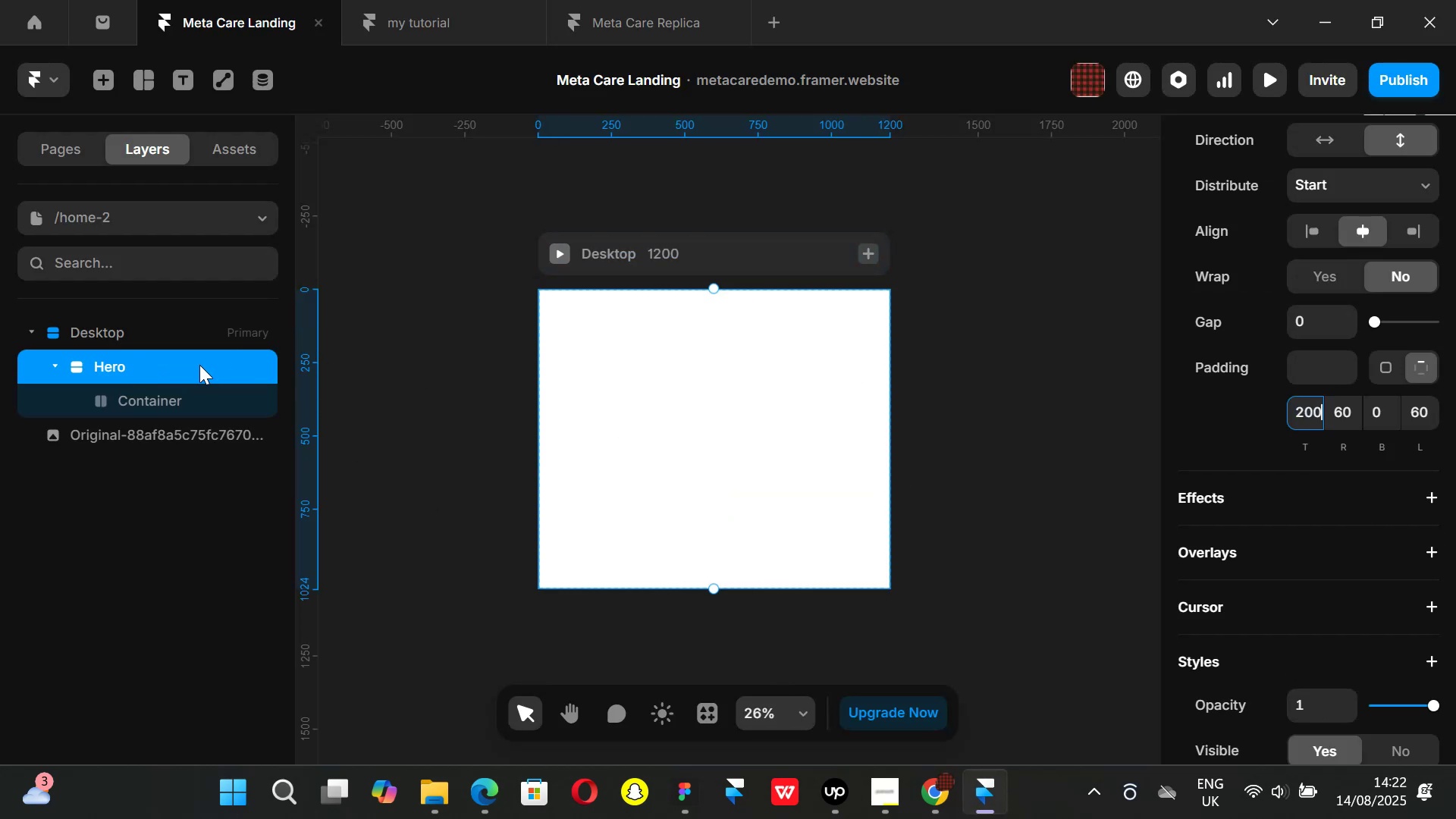 
left_click([192, 396])
 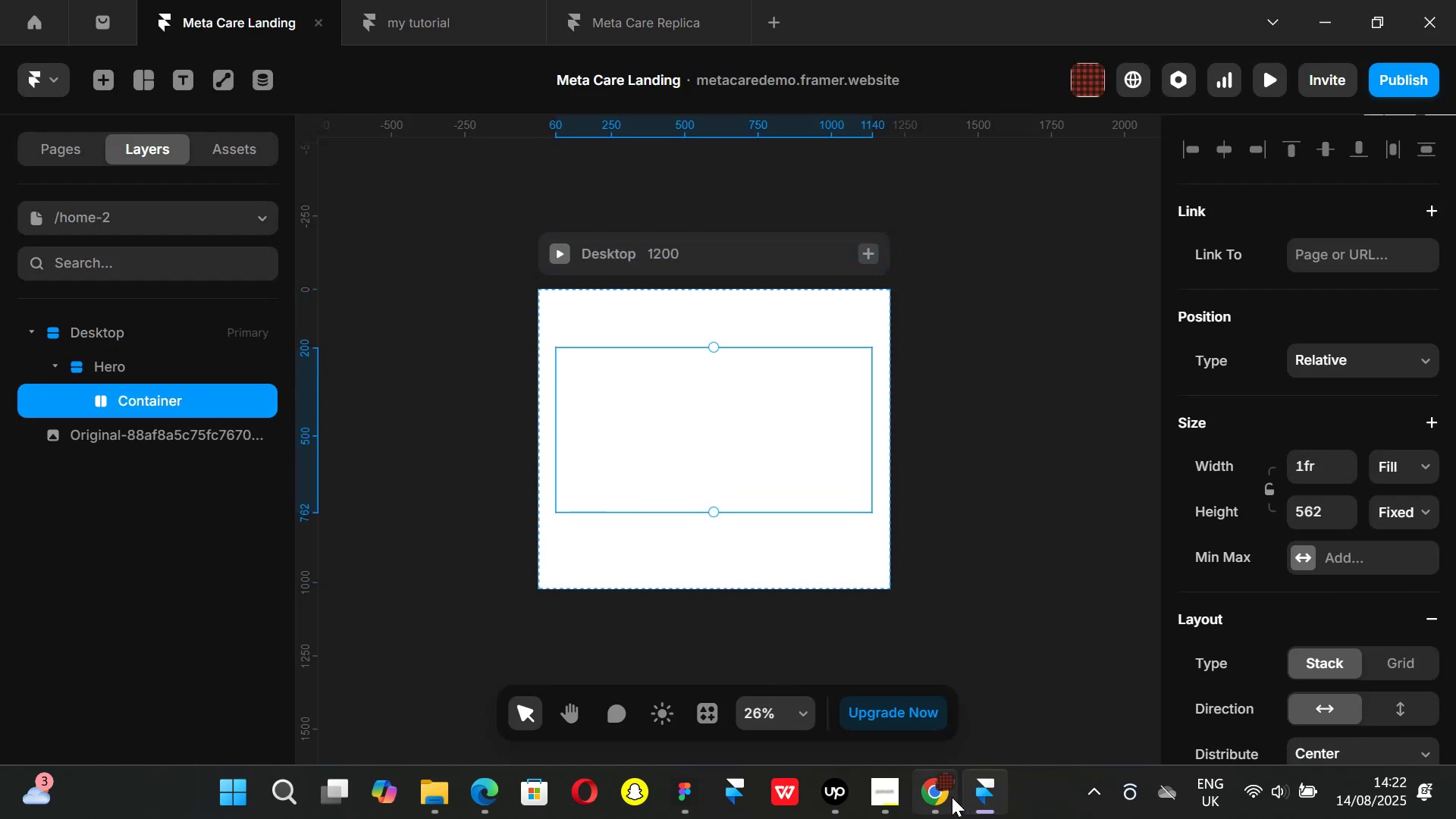 
left_click([952, 797])
 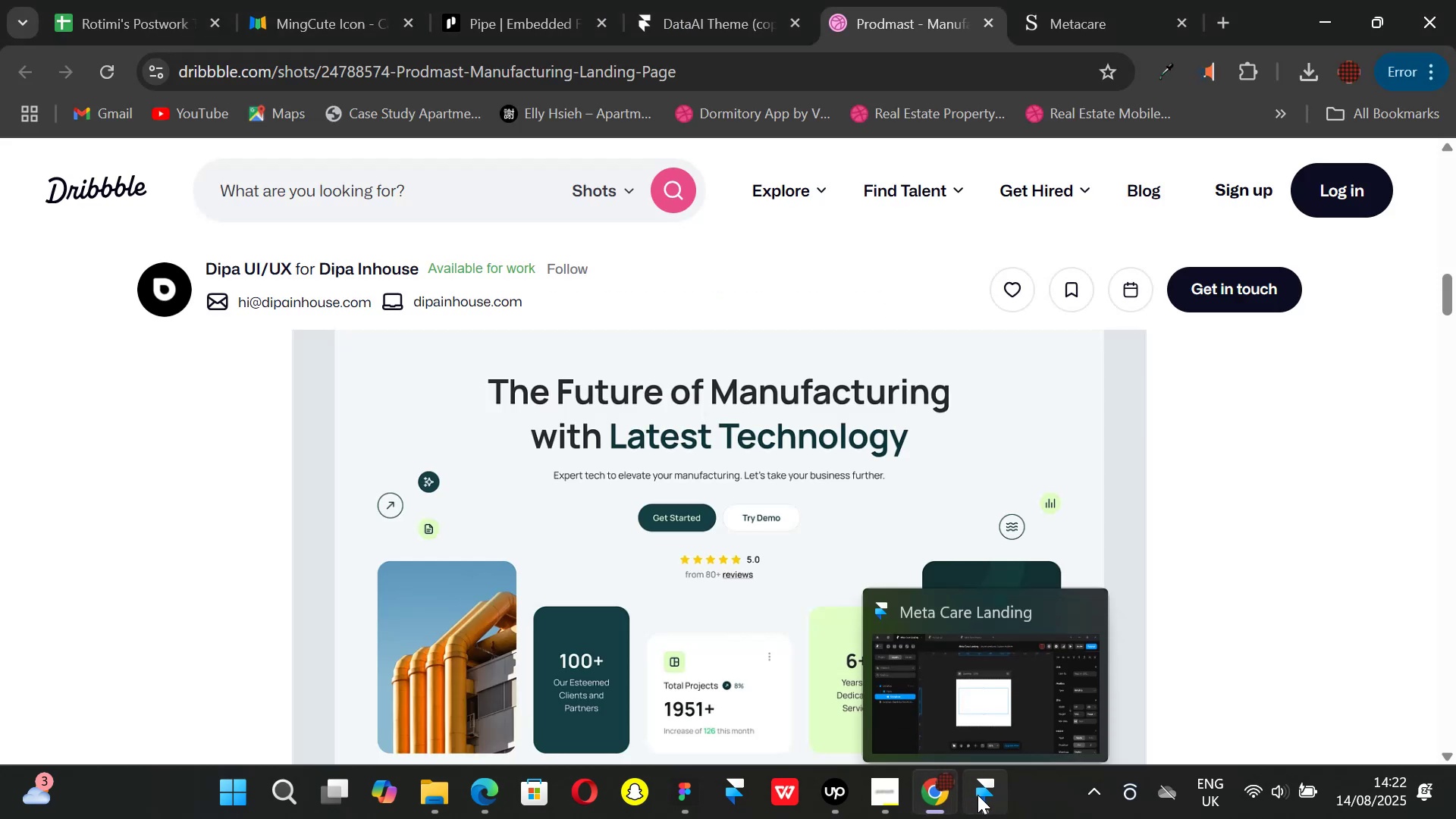 
left_click([977, 795])
 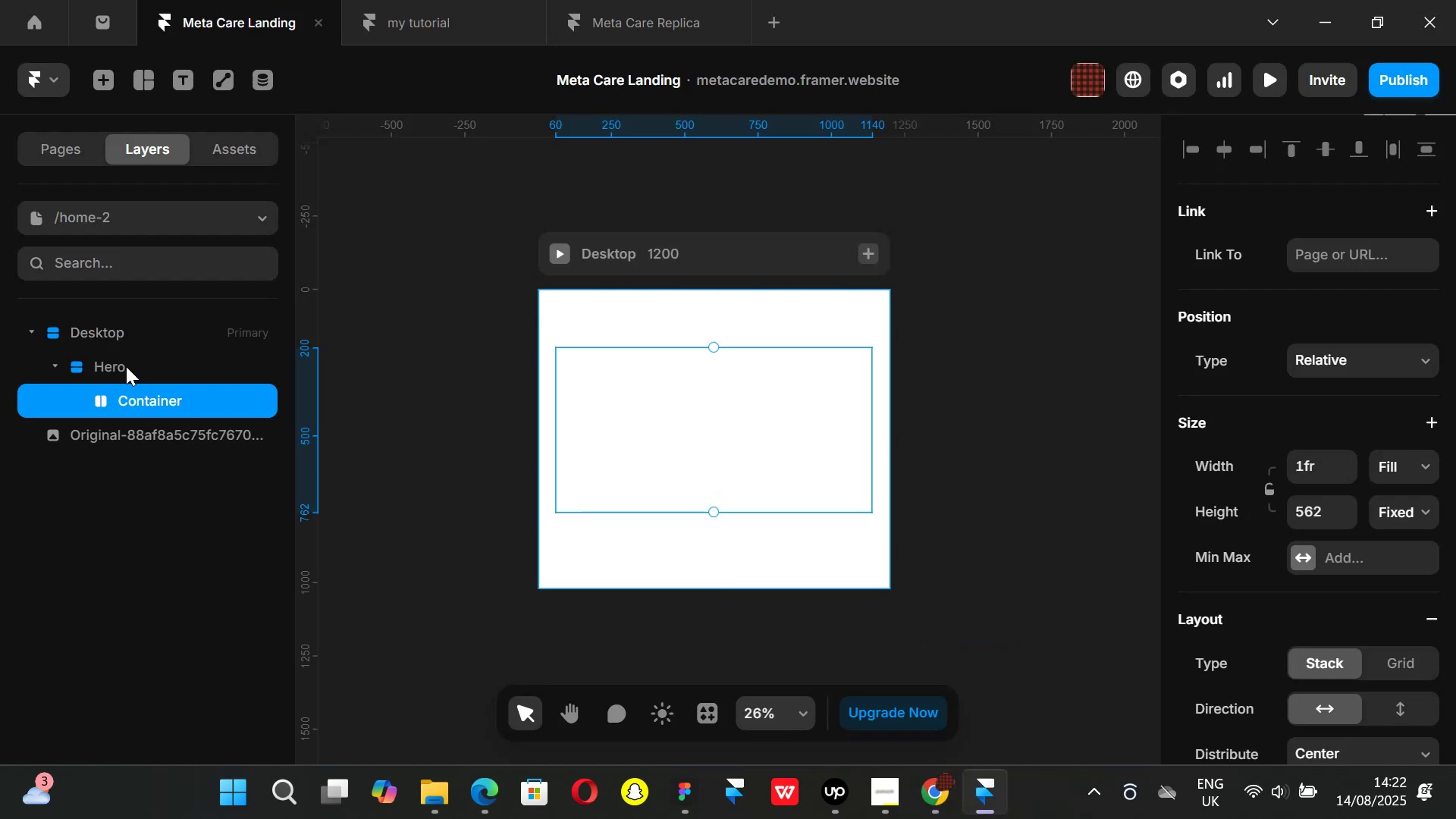 
left_click([126, 366])
 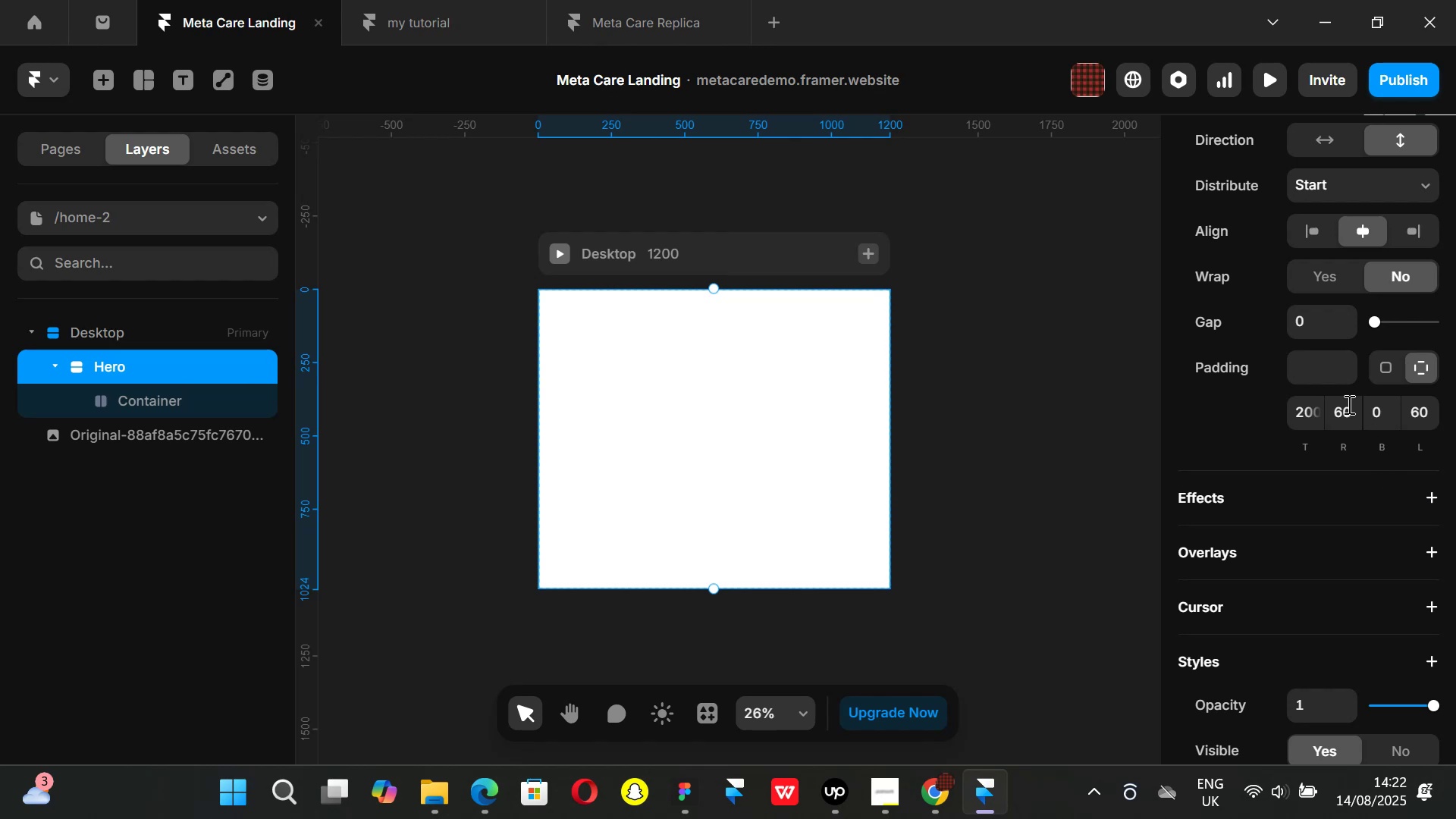 
left_click([1347, 404])
 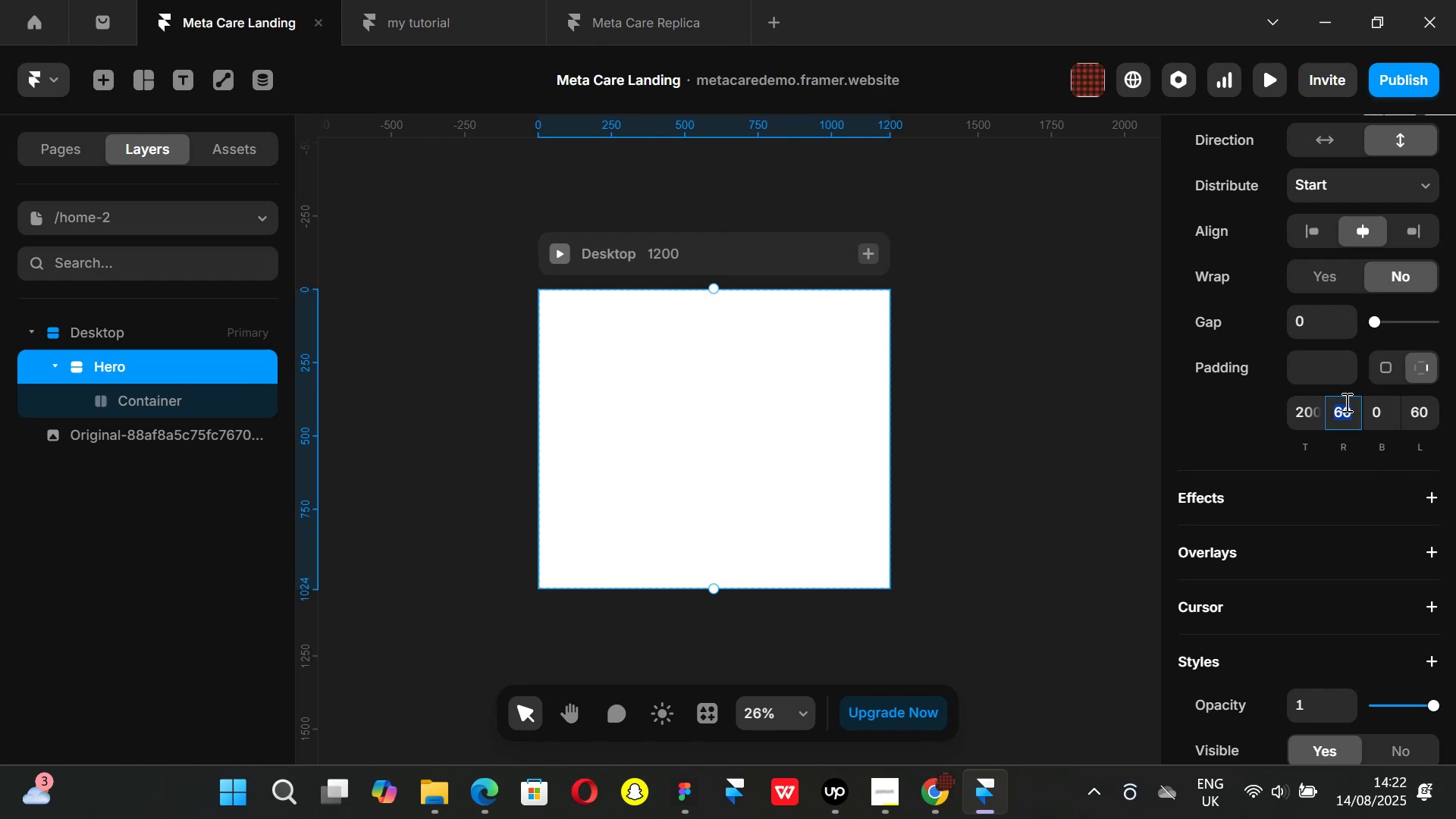 
type(80)
 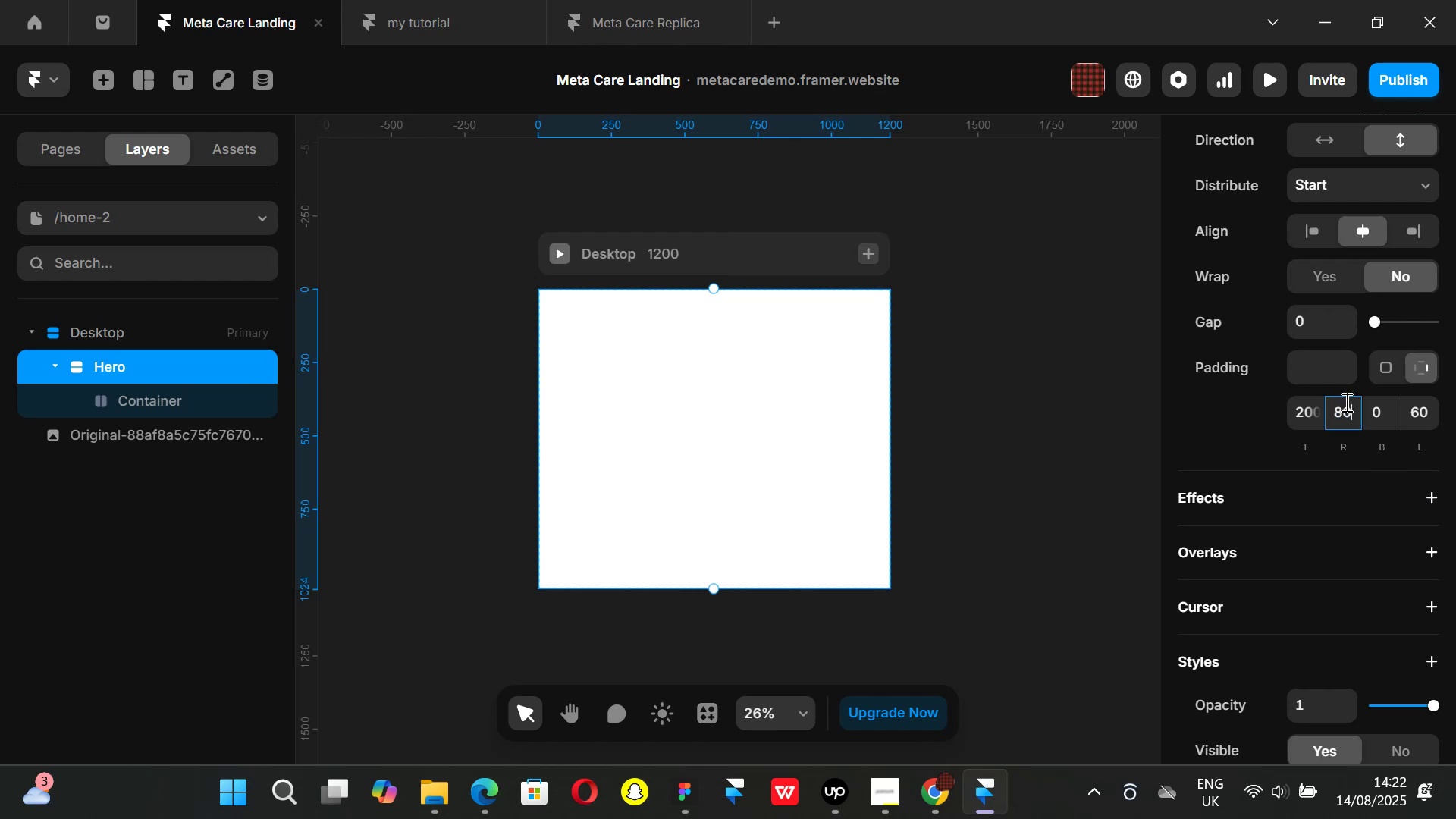 
key(Enter)
 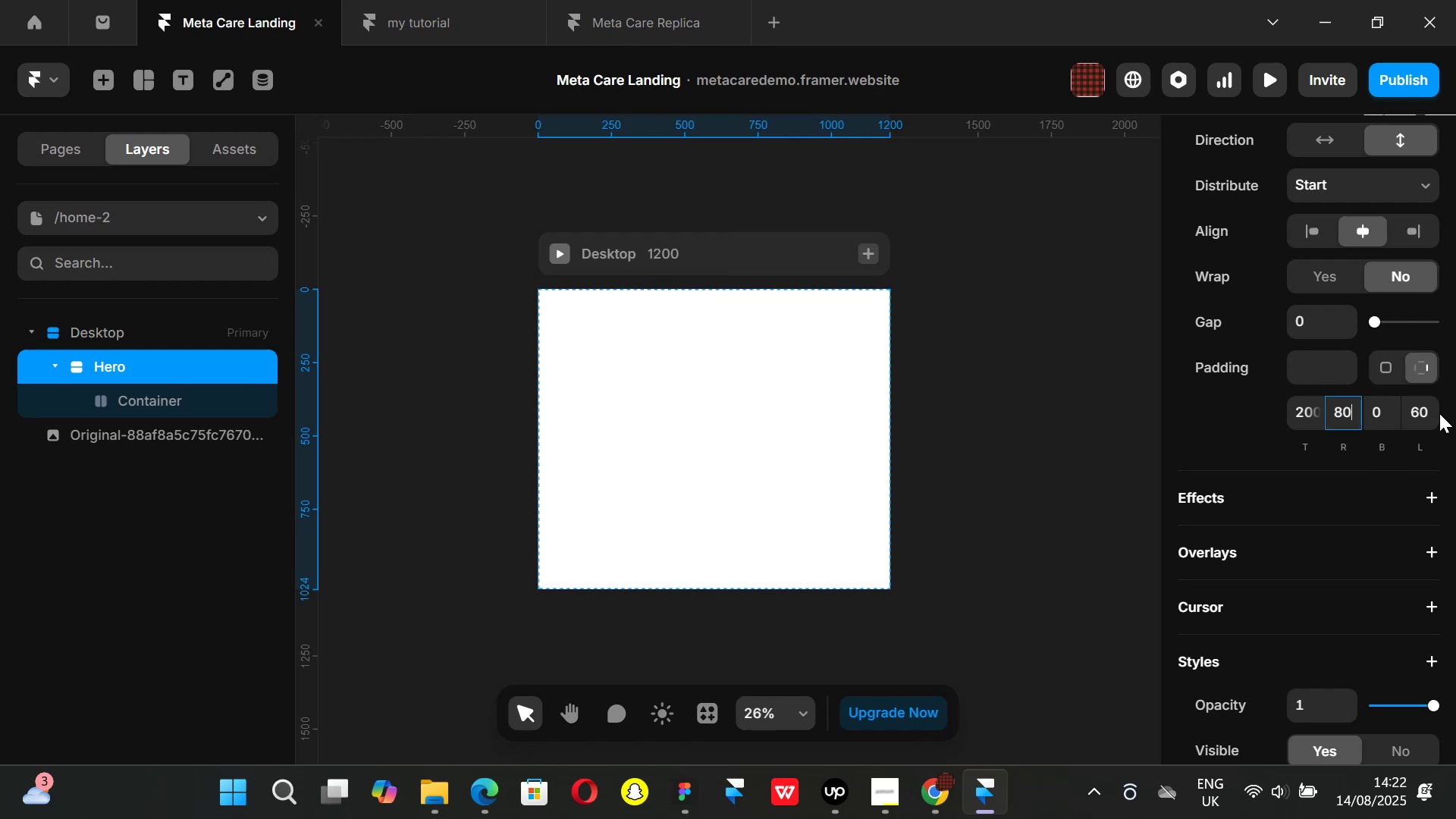 
left_click([1427, 413])
 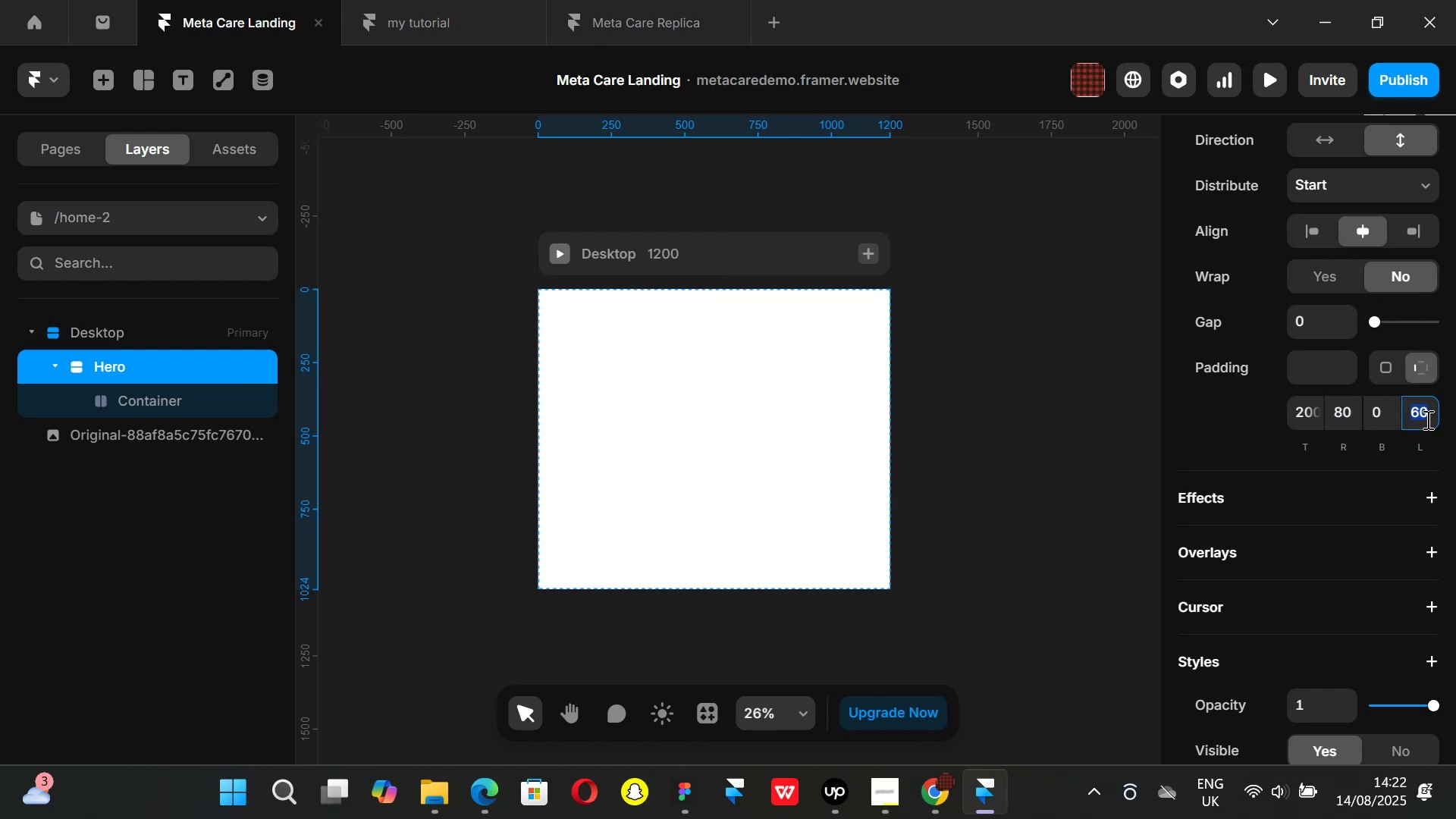 
type(80)
 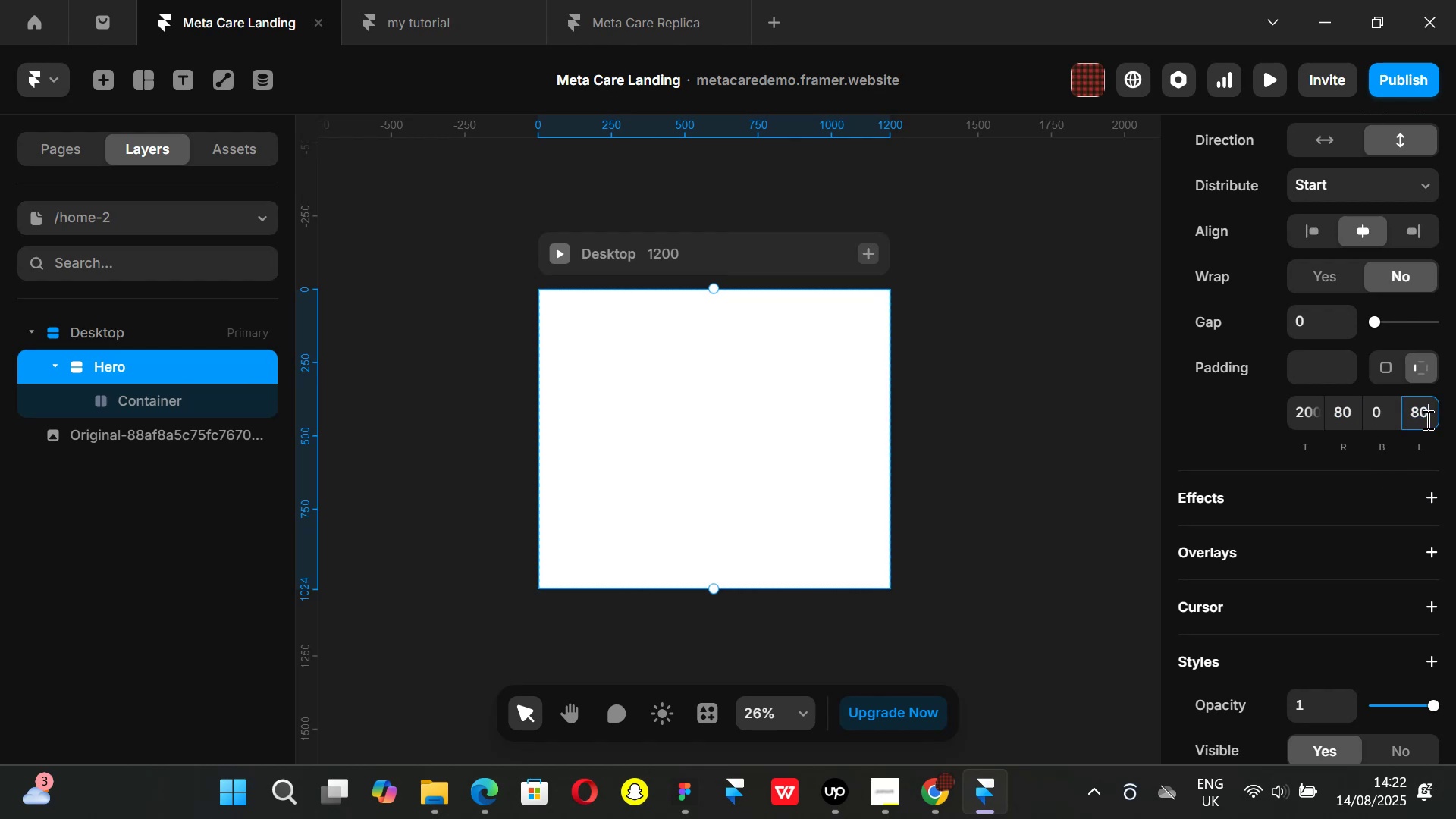 
key(Enter)
 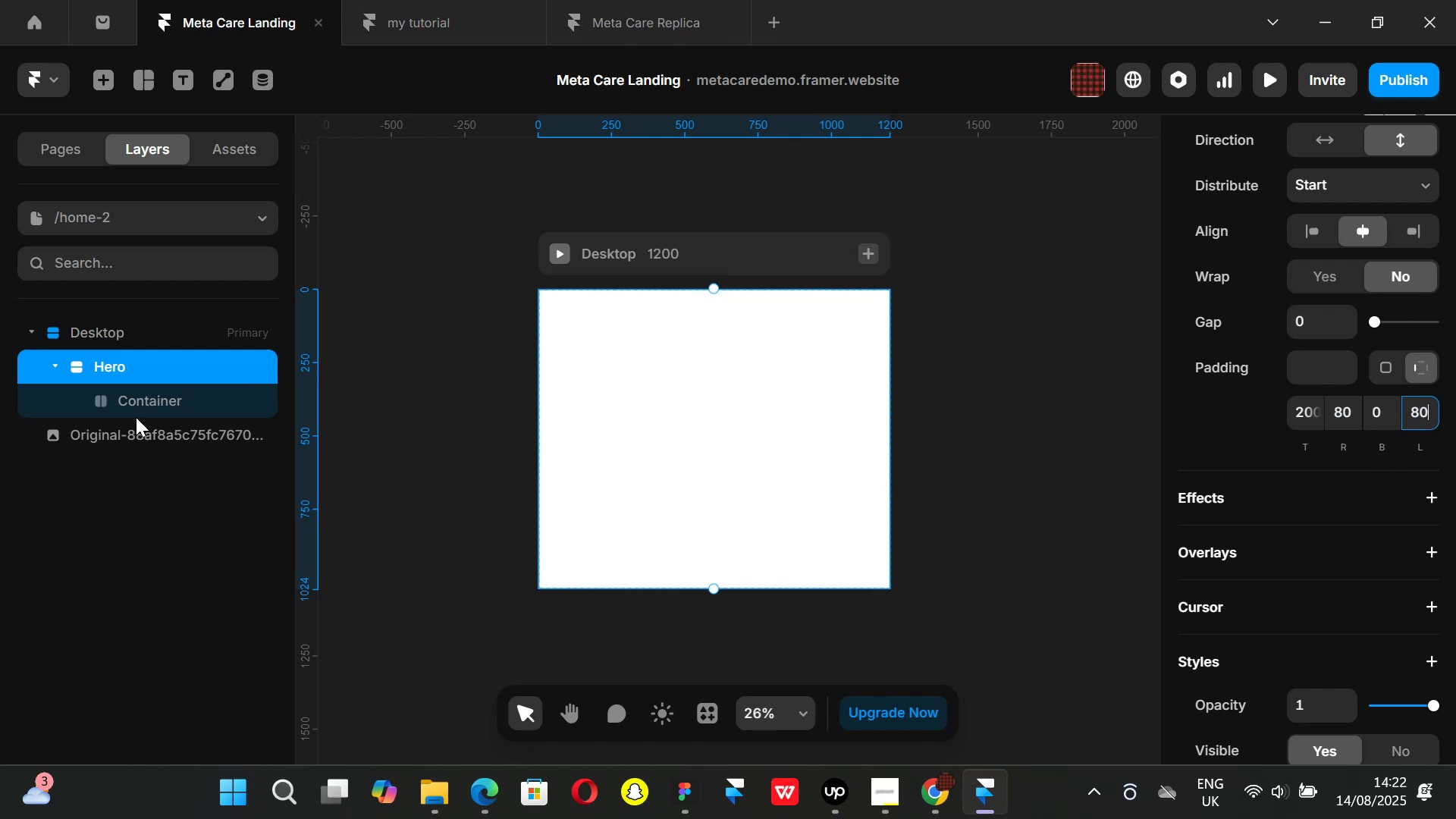 
left_click([130, 399])
 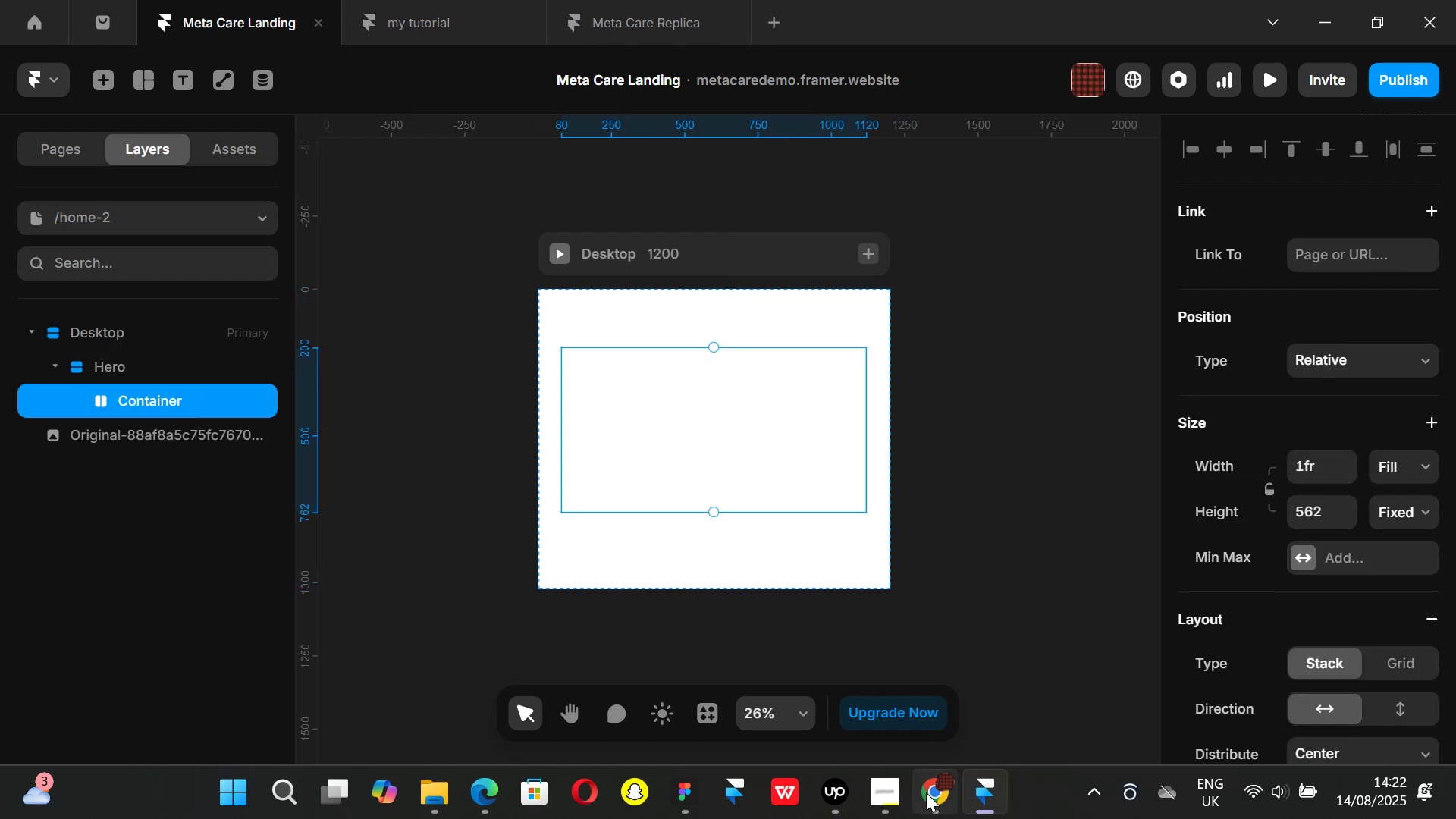 
left_click([933, 808])
 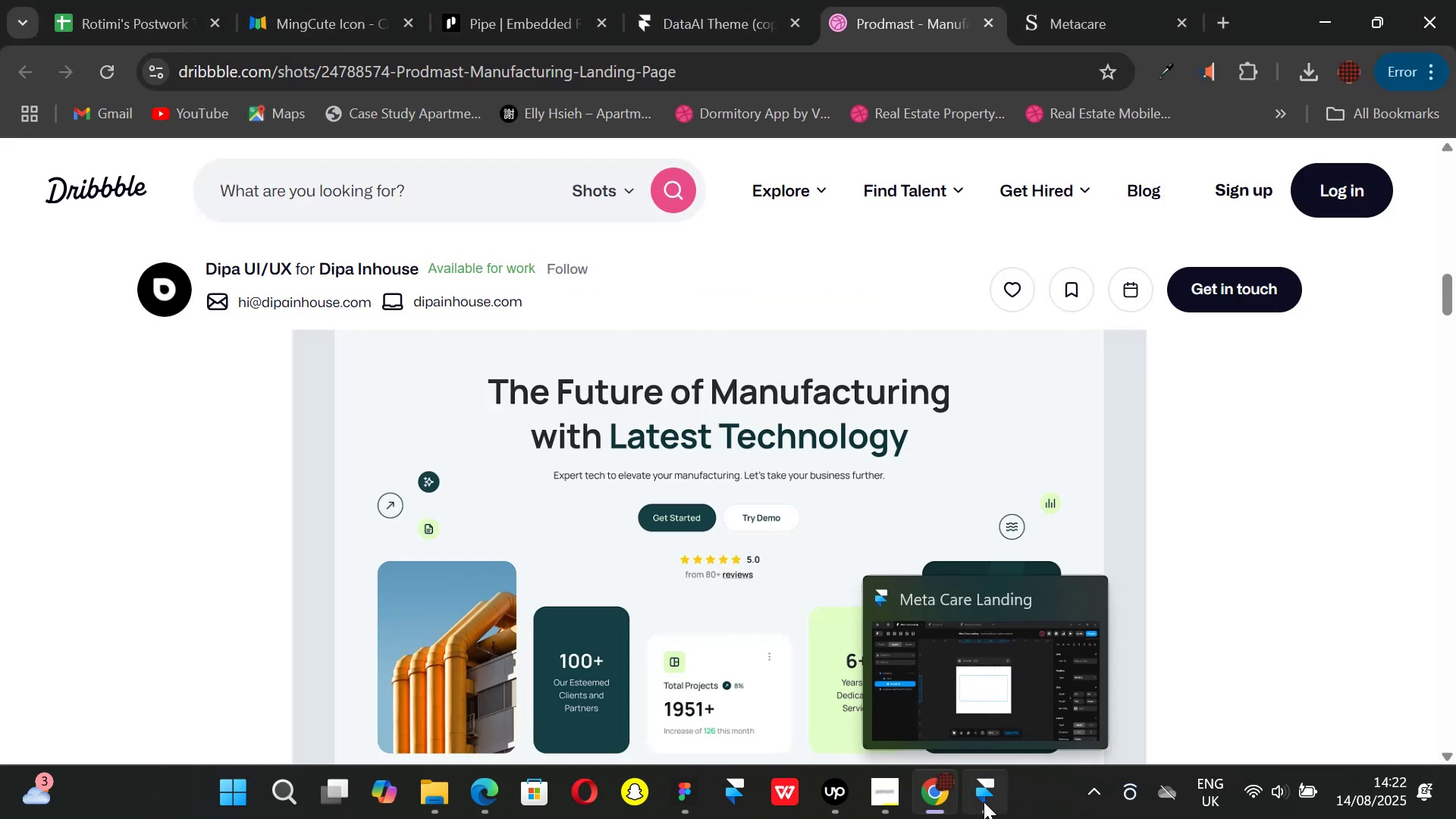 
left_click([984, 802])
 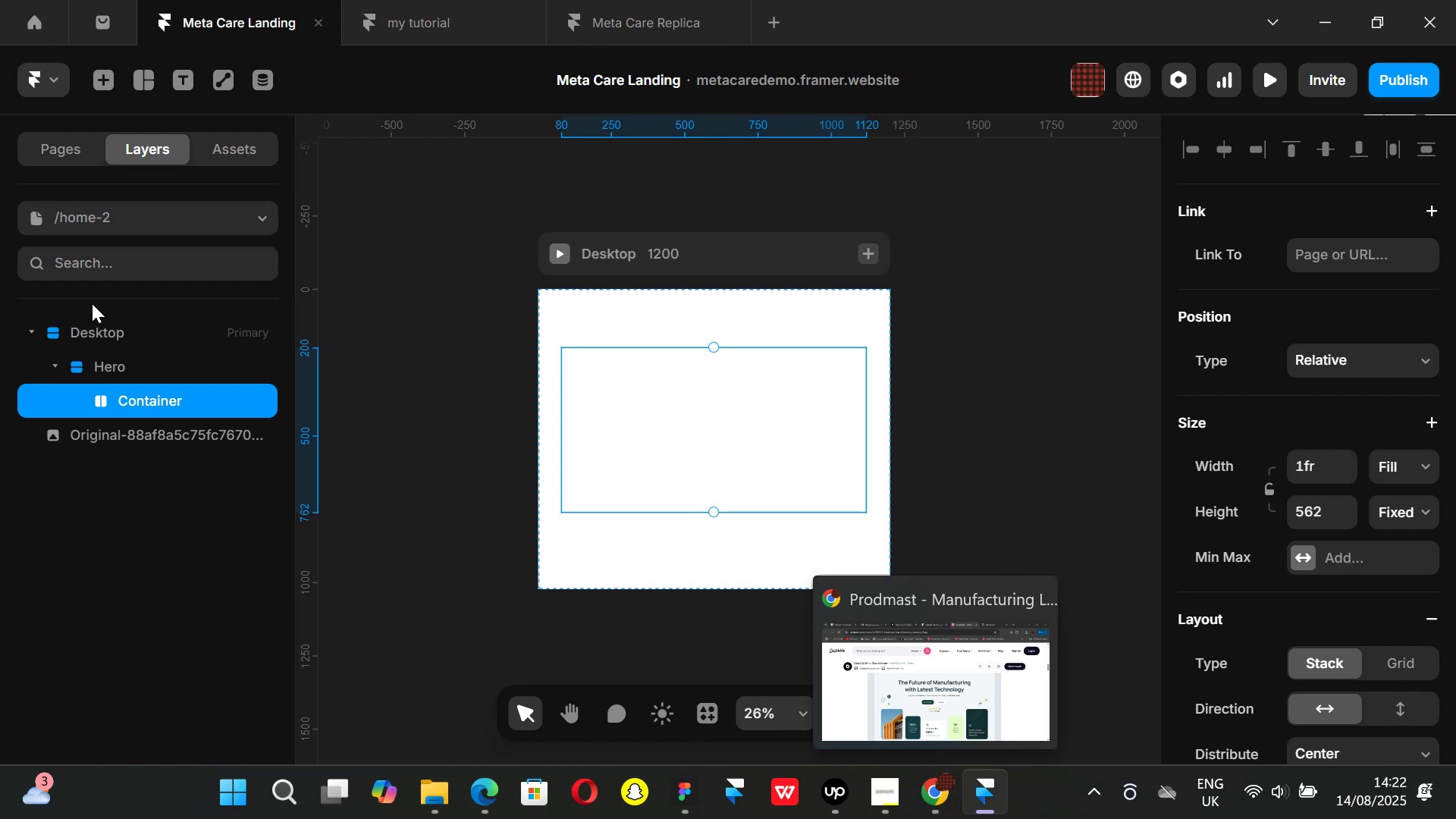 
left_click([121, 364])
 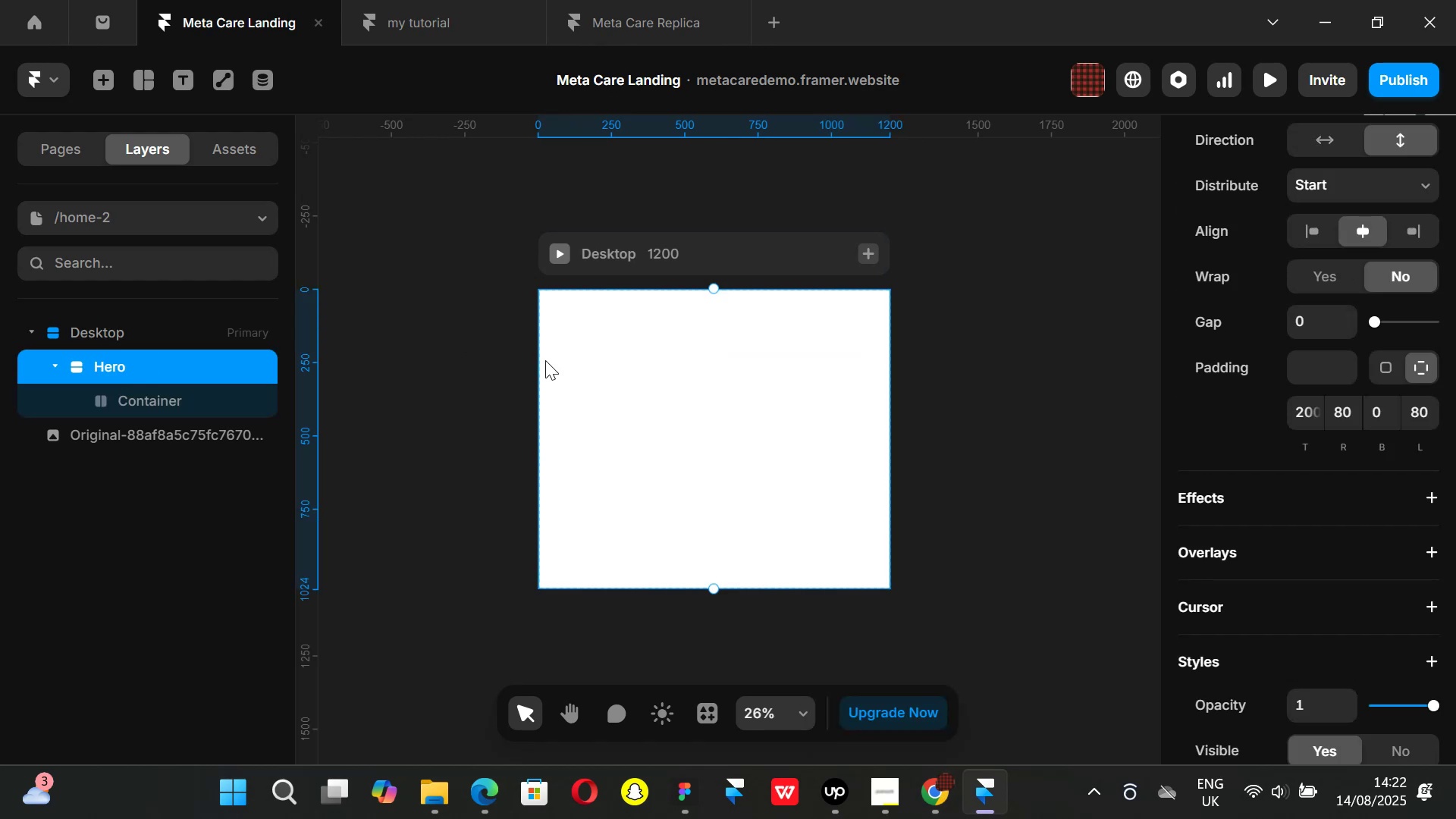 
hold_key(key=ControlLeft, duration=0.86)
scroll: coordinate [868, 415], scroll_direction: down, amount: 7.0
 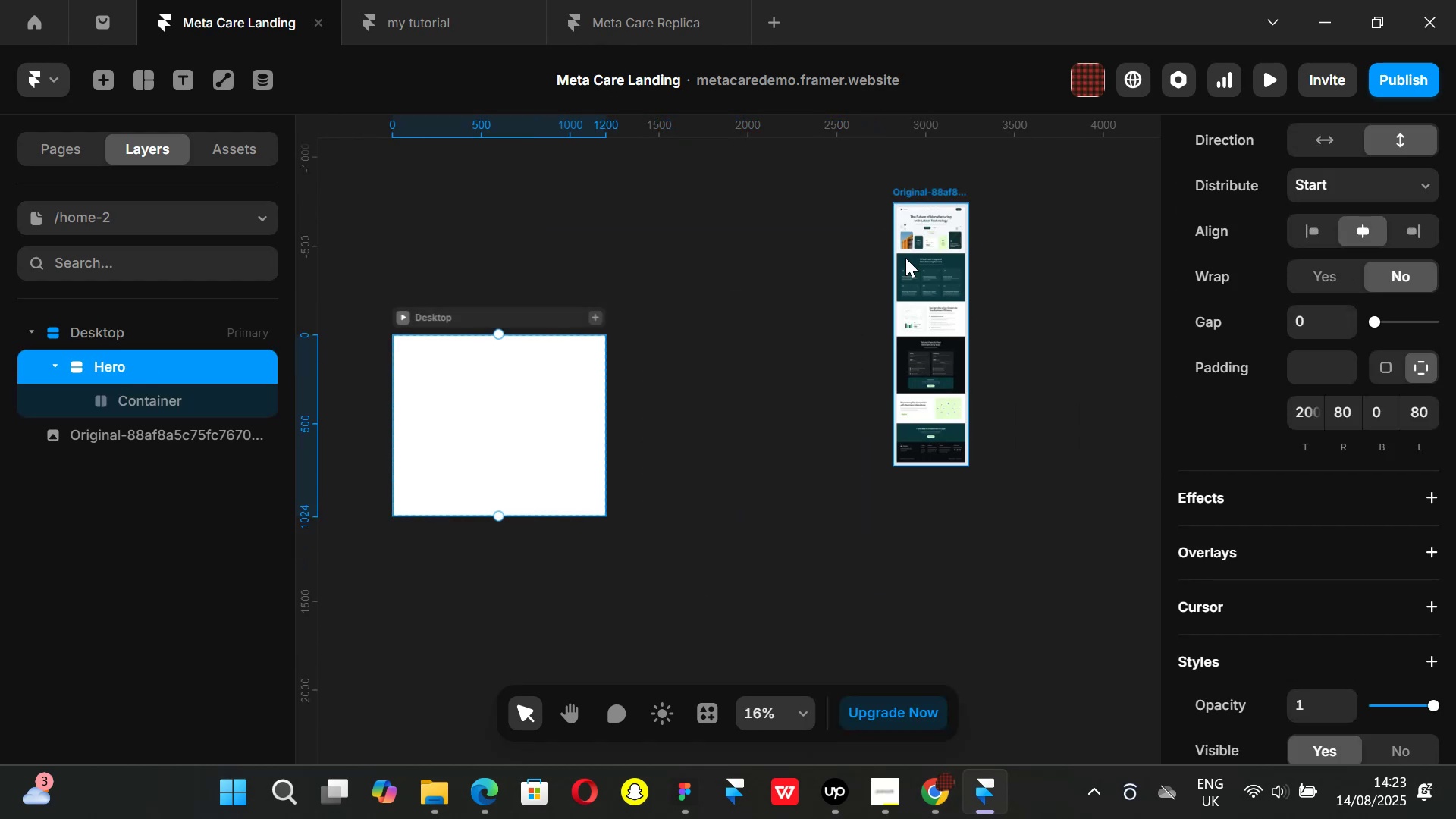 
hold_key(key=ShiftLeft, duration=0.69)
 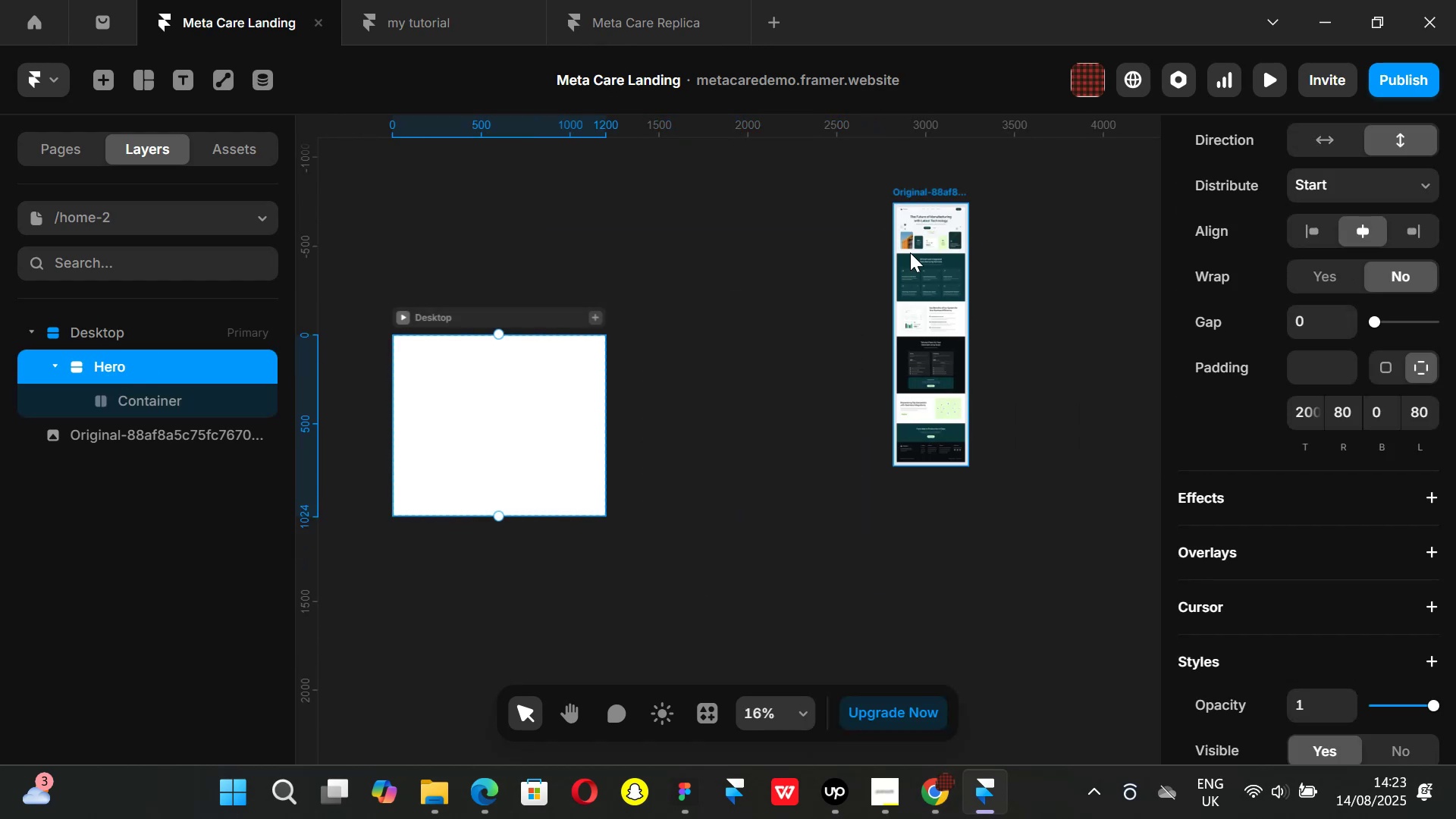 
hold_key(key=ControlLeft, duration=1.51)
scroll: coordinate [959, 261], scroll_direction: up, amount: 18.0
 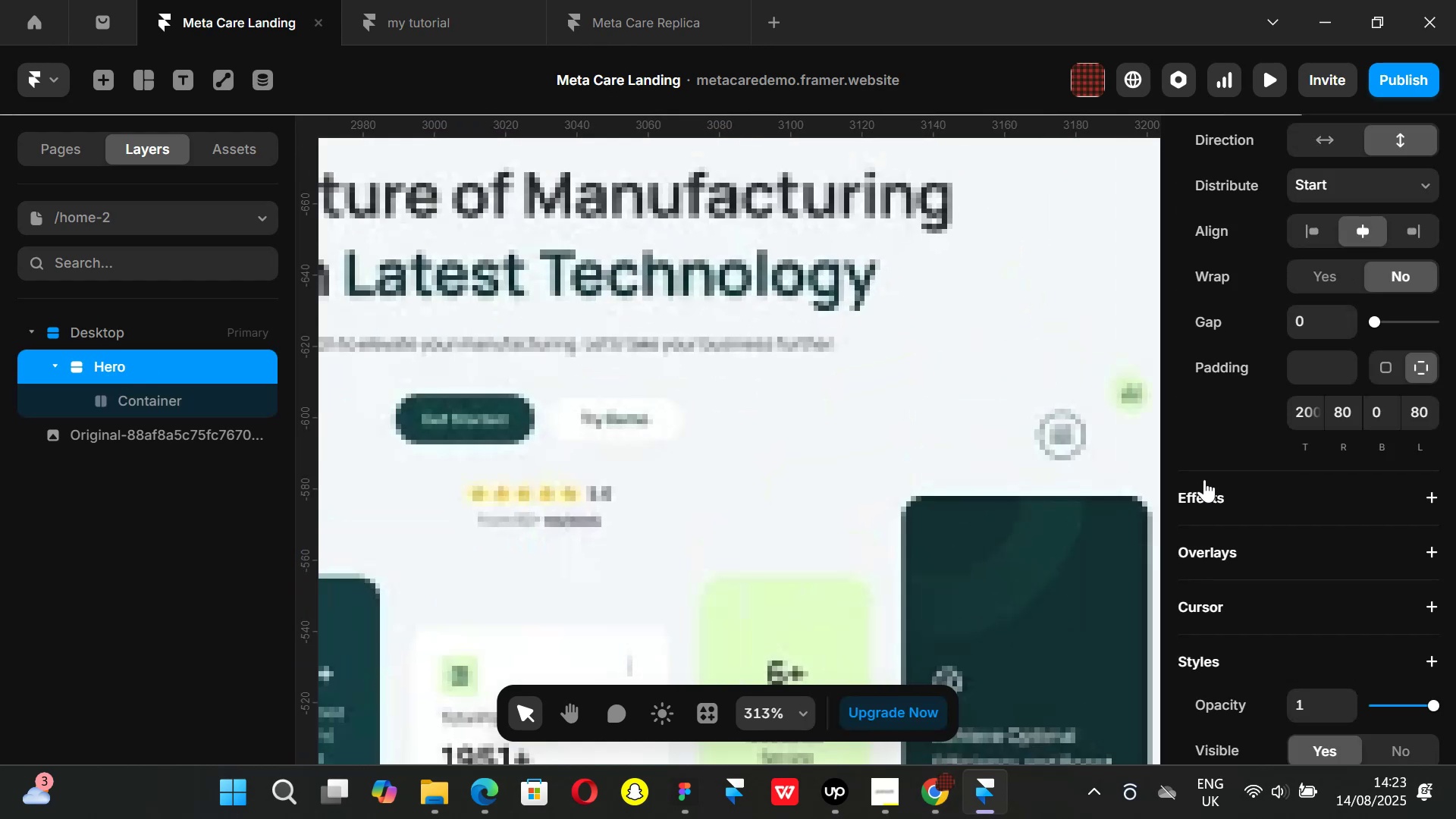 
key(Control+ControlLeft)
 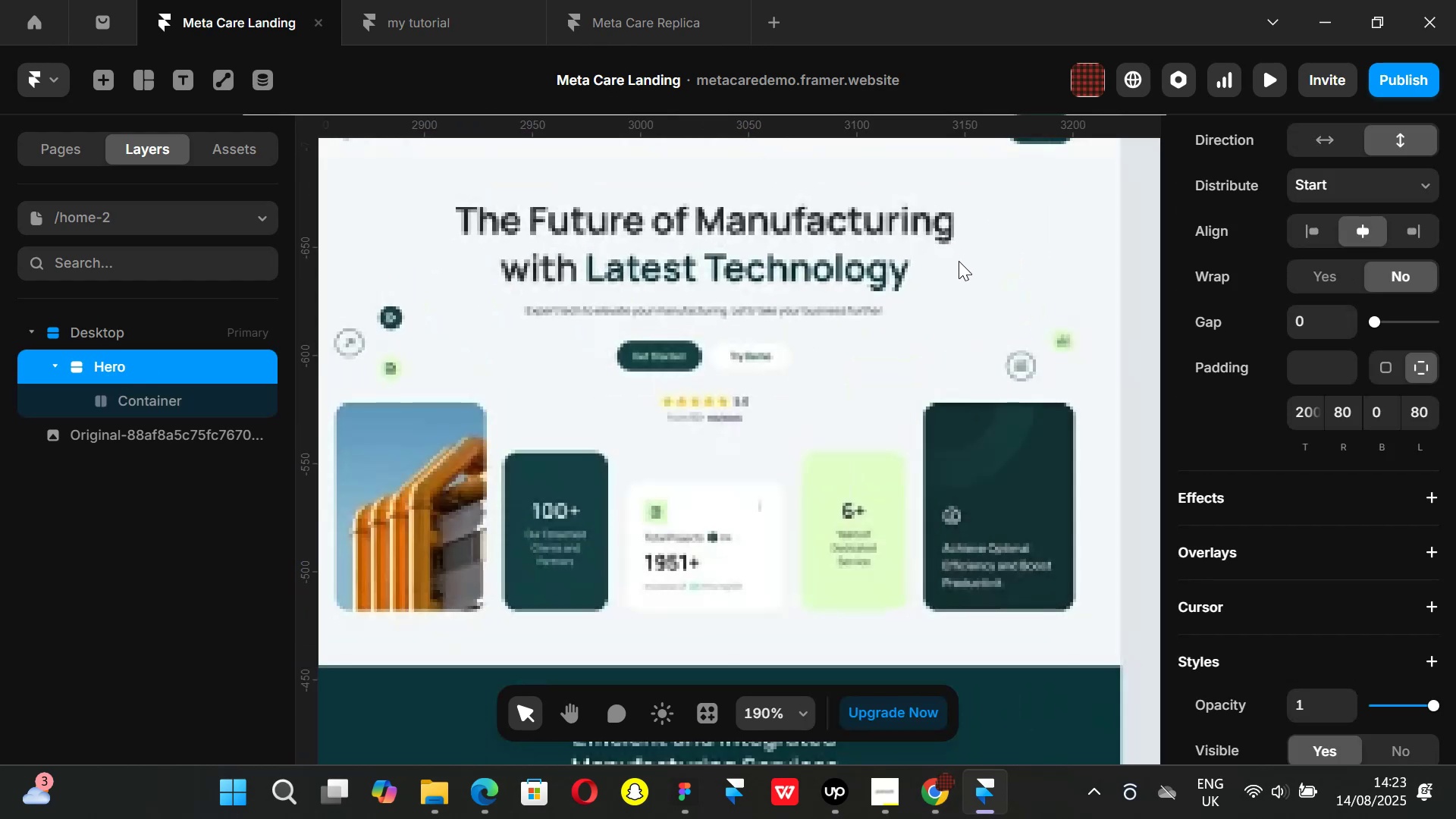 
key(Control+ControlLeft)
 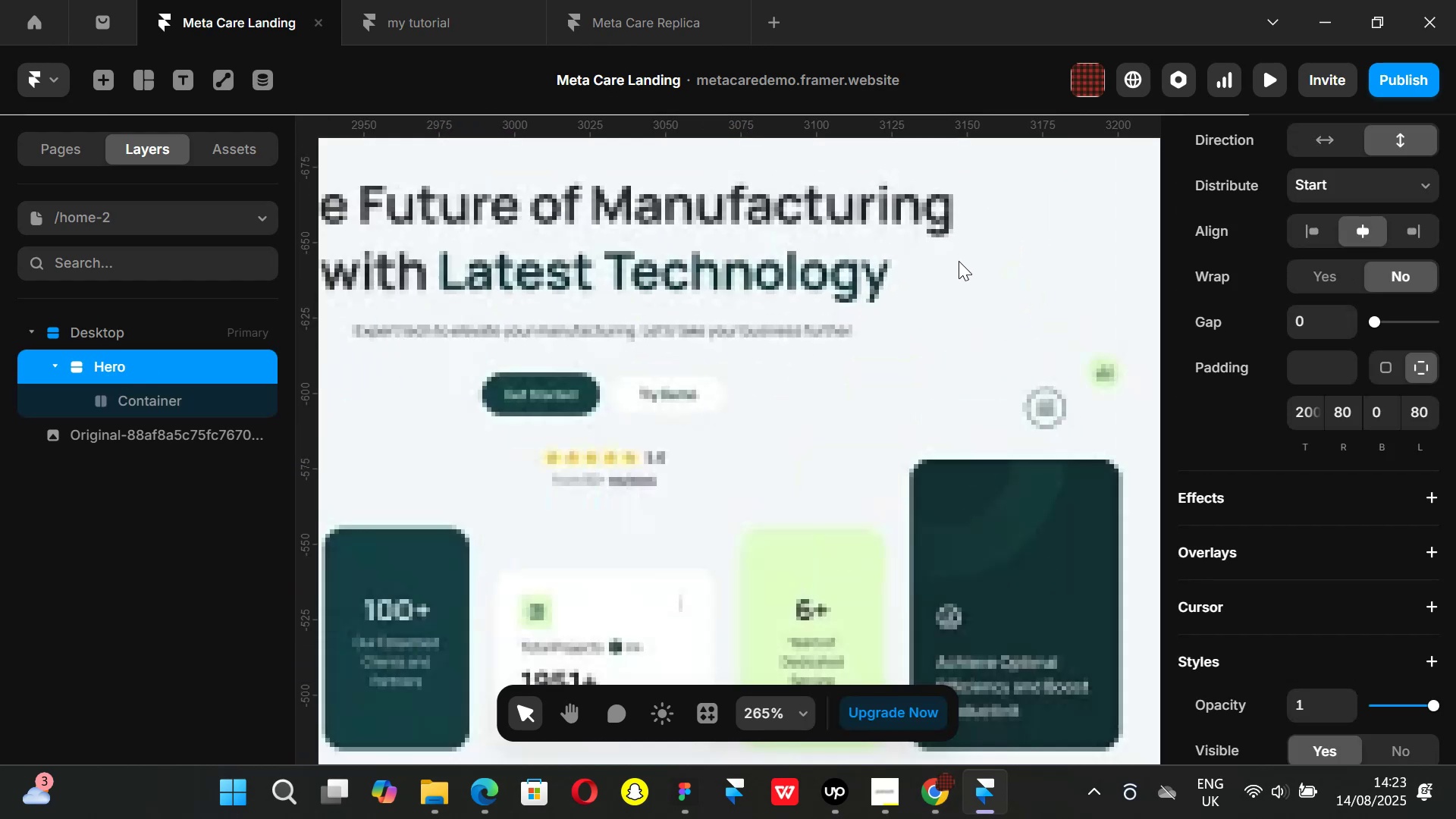 
key(Control+ControlLeft)
 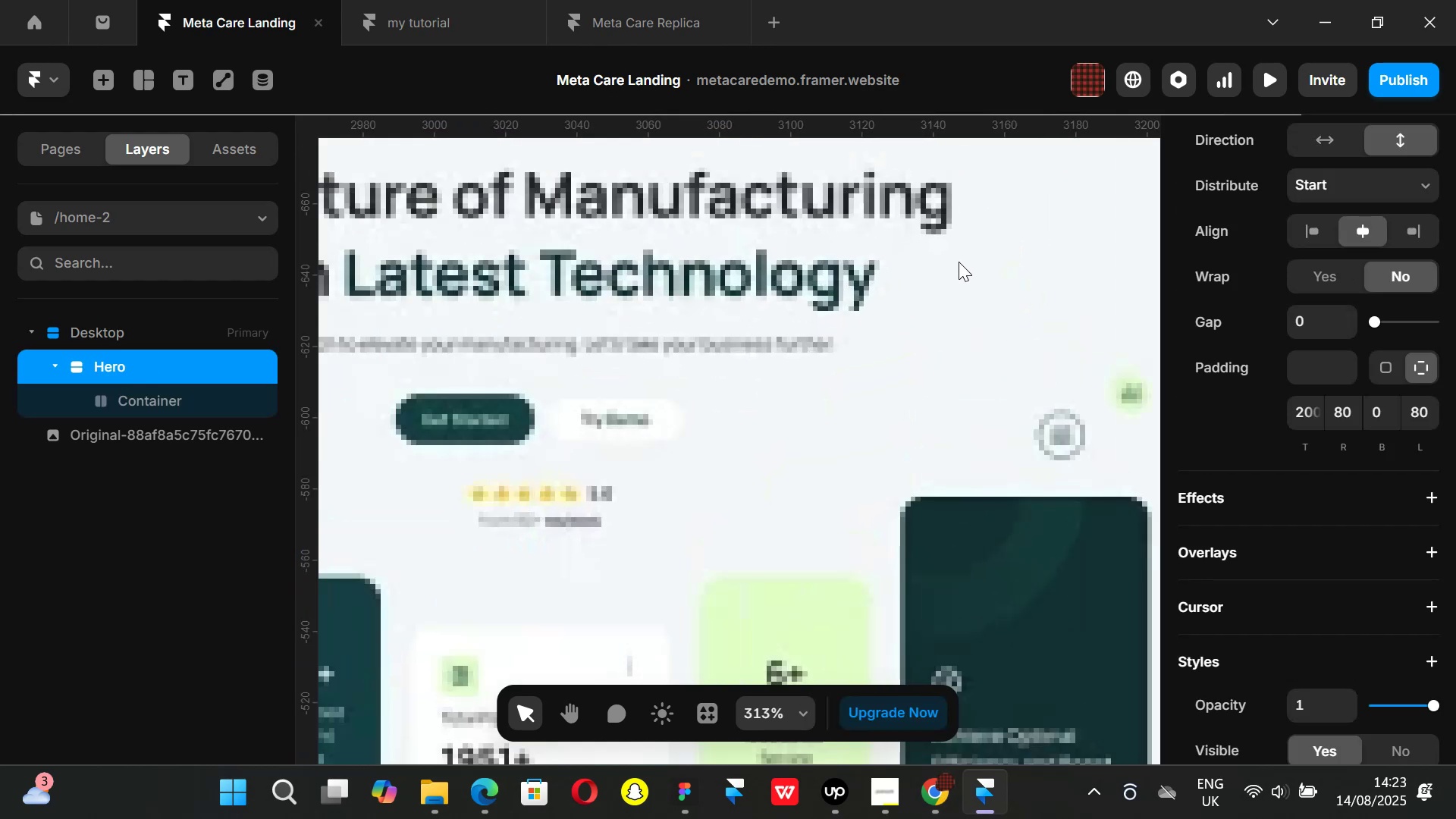 
key(Control+ControlLeft)
 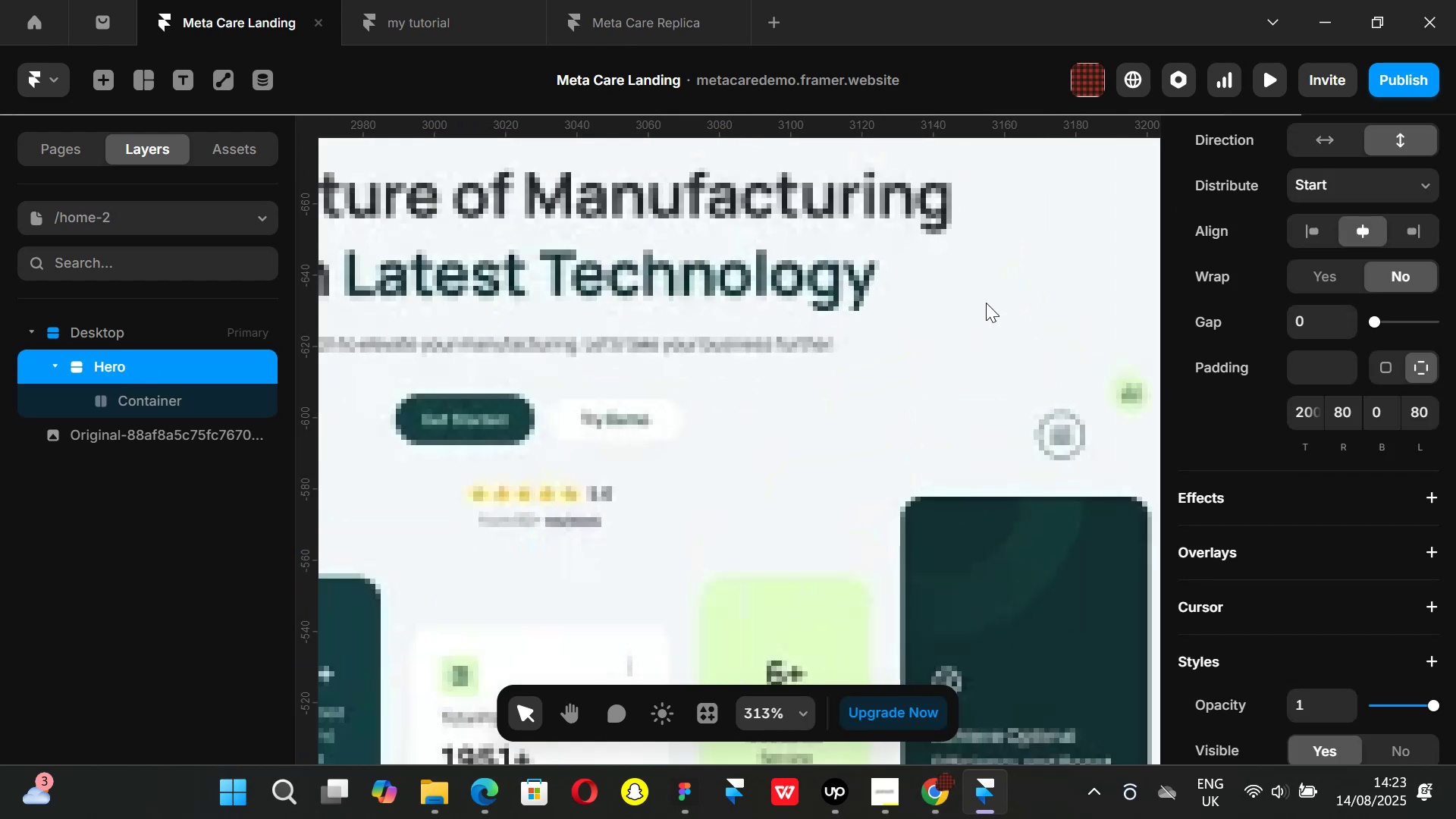 
key(Control+ControlLeft)
 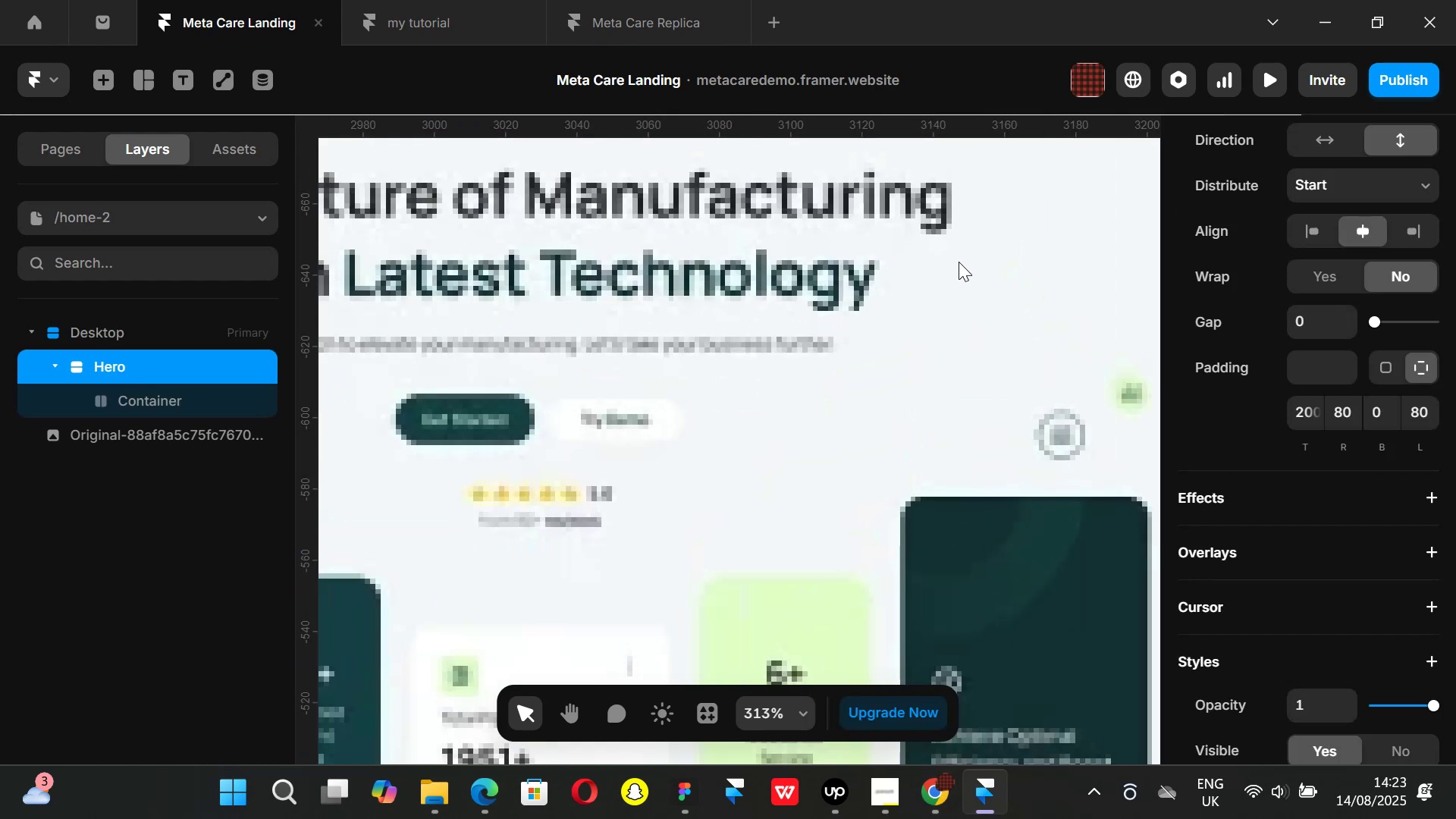 
key(Control+ControlLeft)
 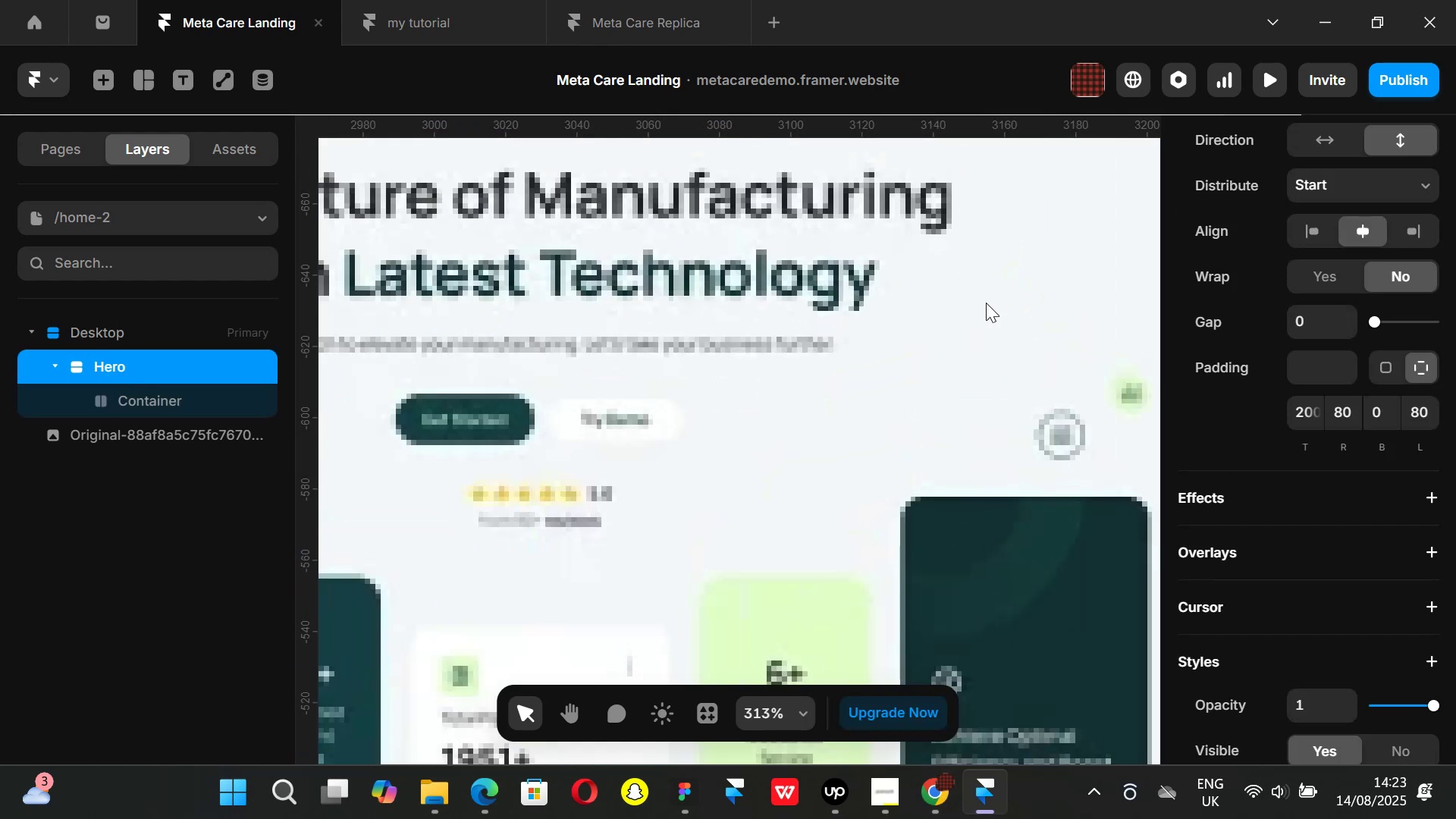 
key(Control+ControlLeft)
 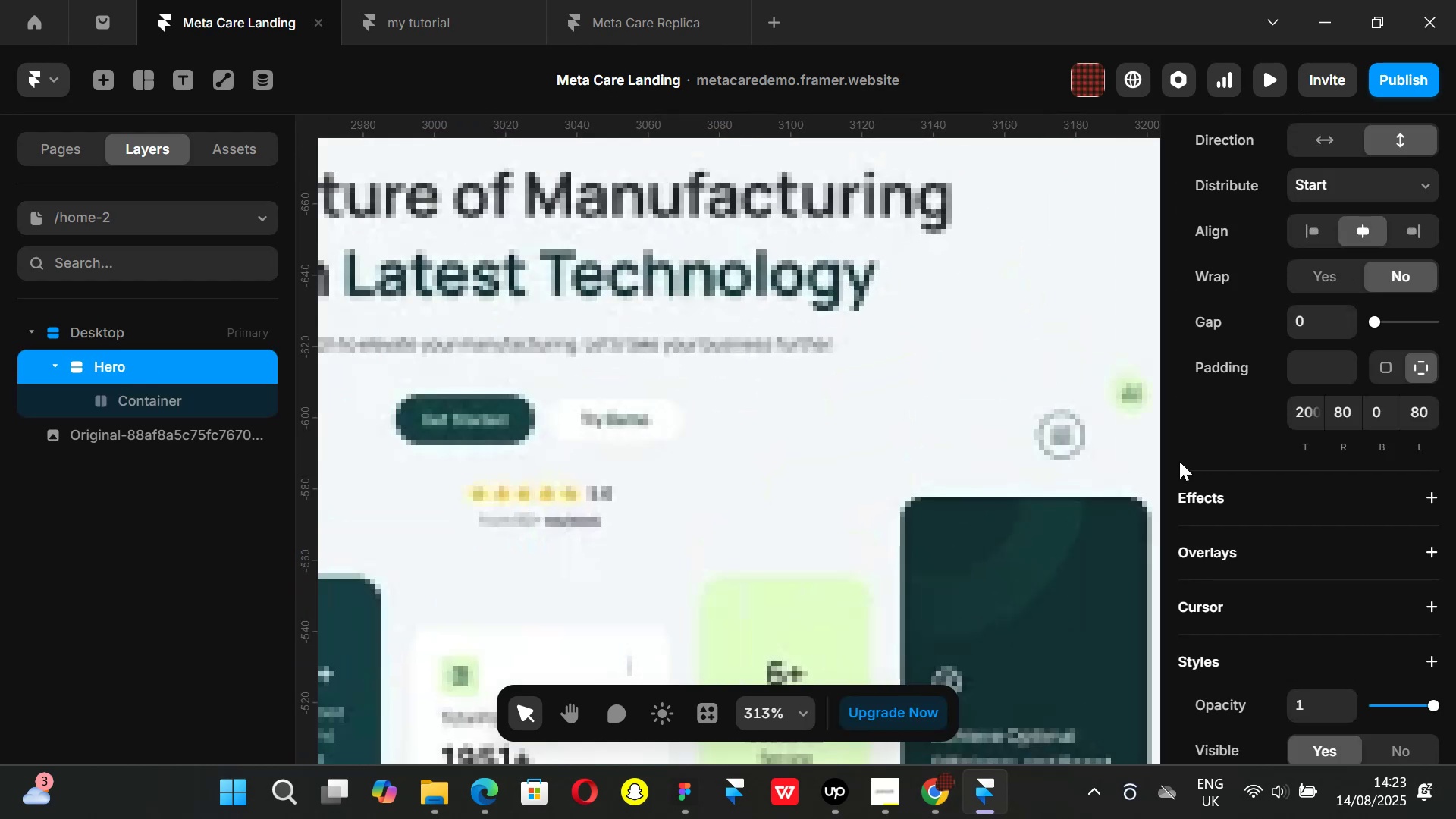 
key(Control+ControlLeft)
 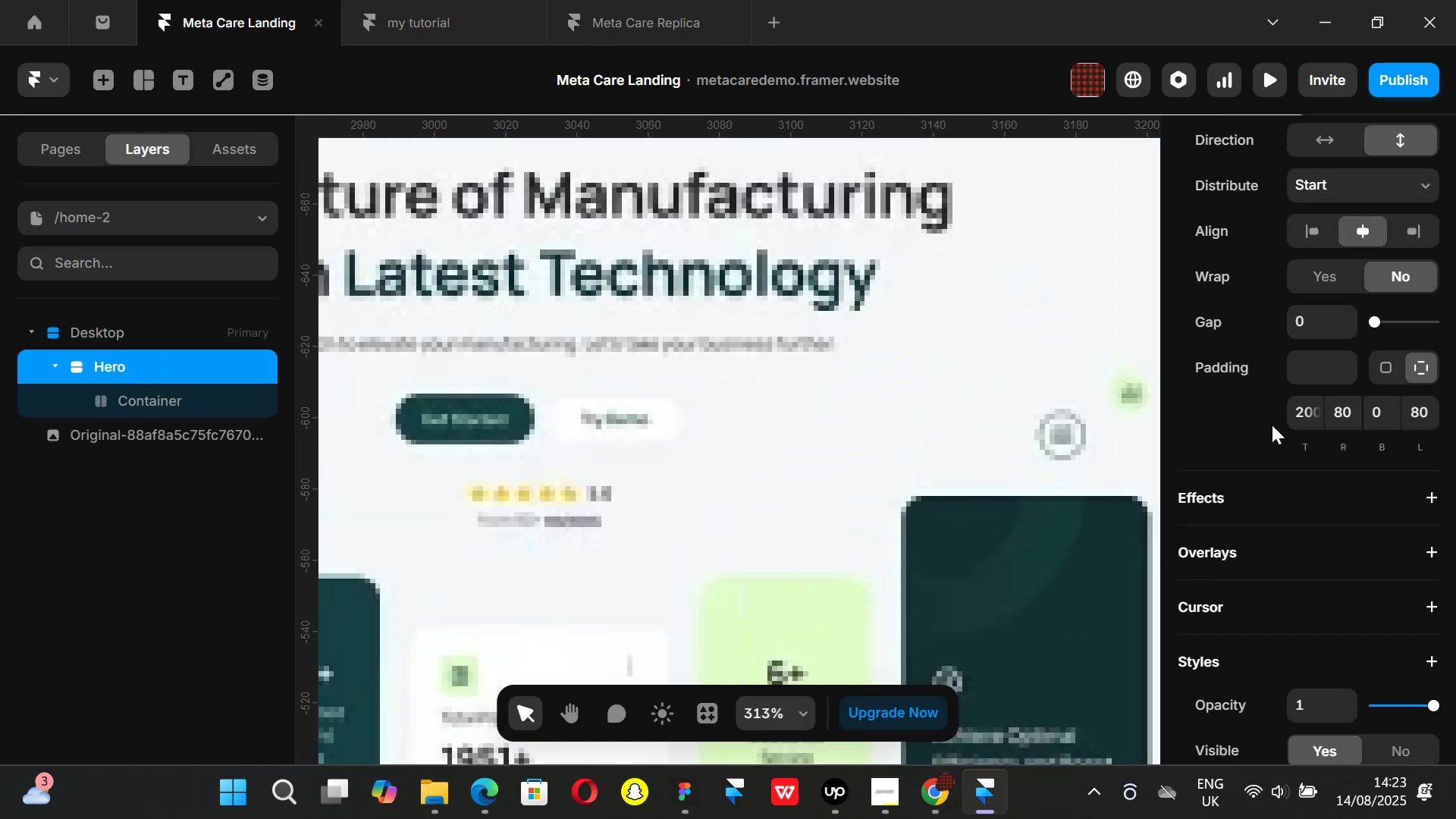 
scroll: coordinate [1273, 437], scroll_direction: down, amount: 2.0
 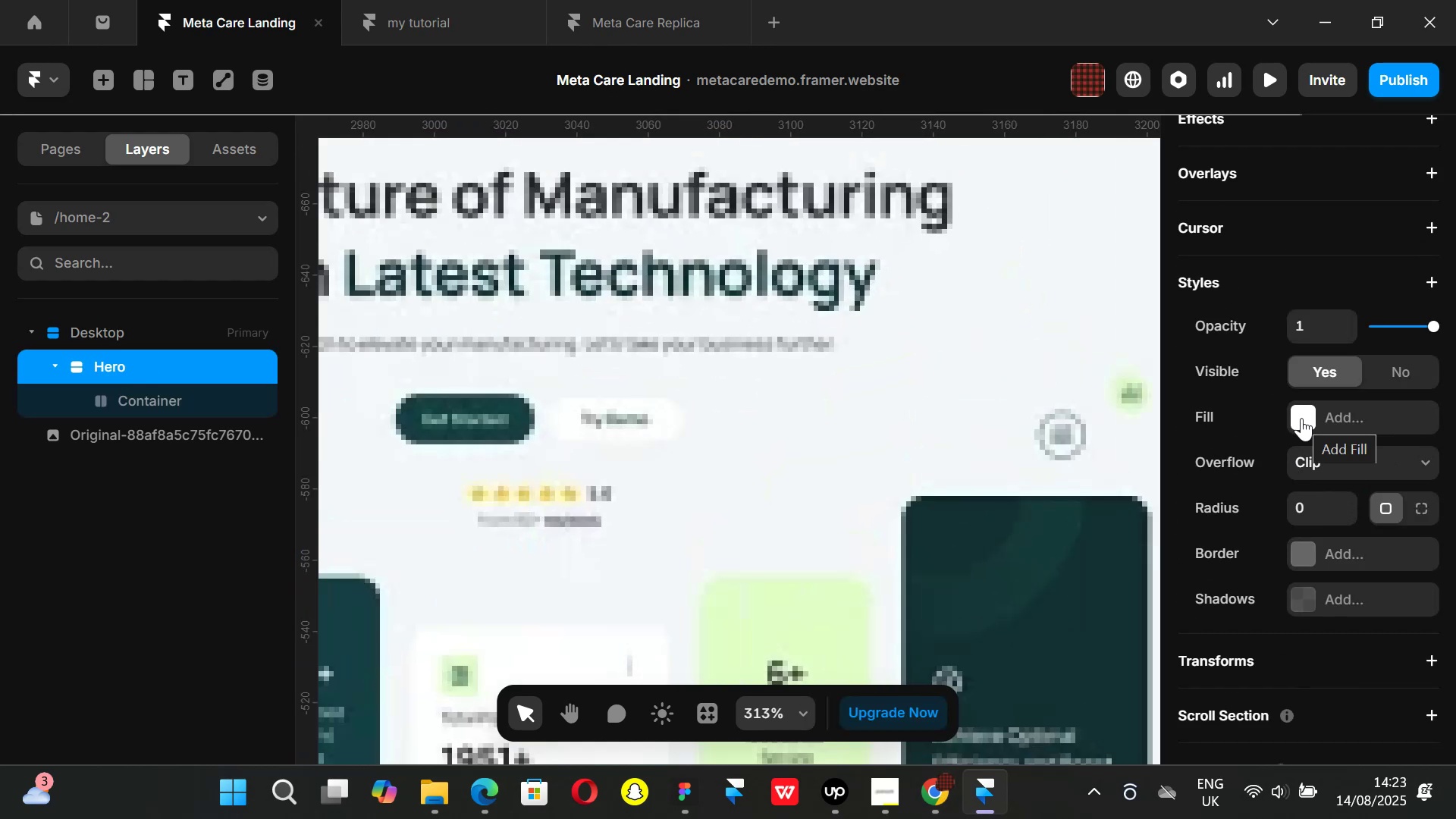 
left_click([1301, 418])
 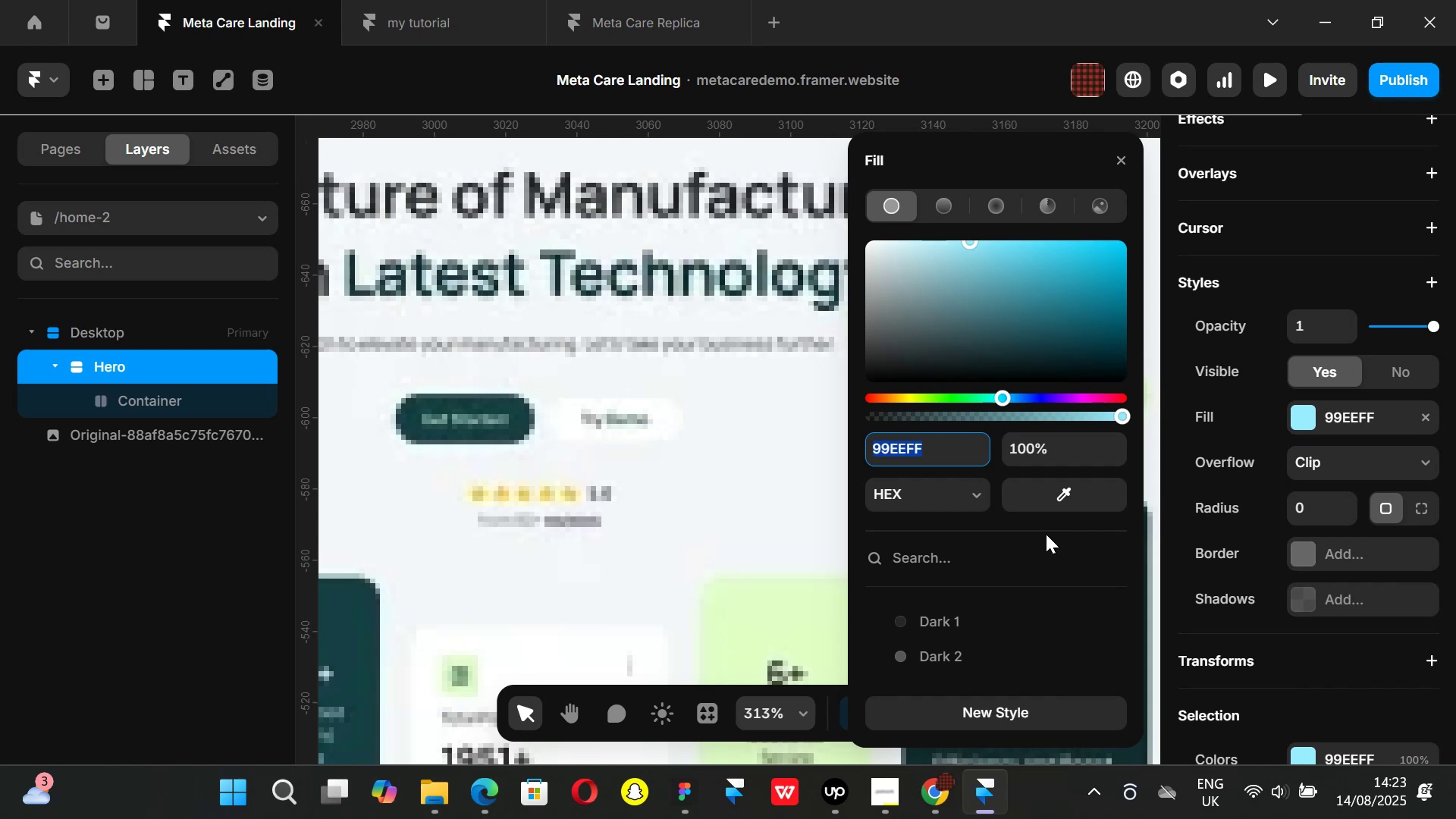 
left_click_drag(start_coordinate=[1068, 491], to_coordinate=[761, 437])
 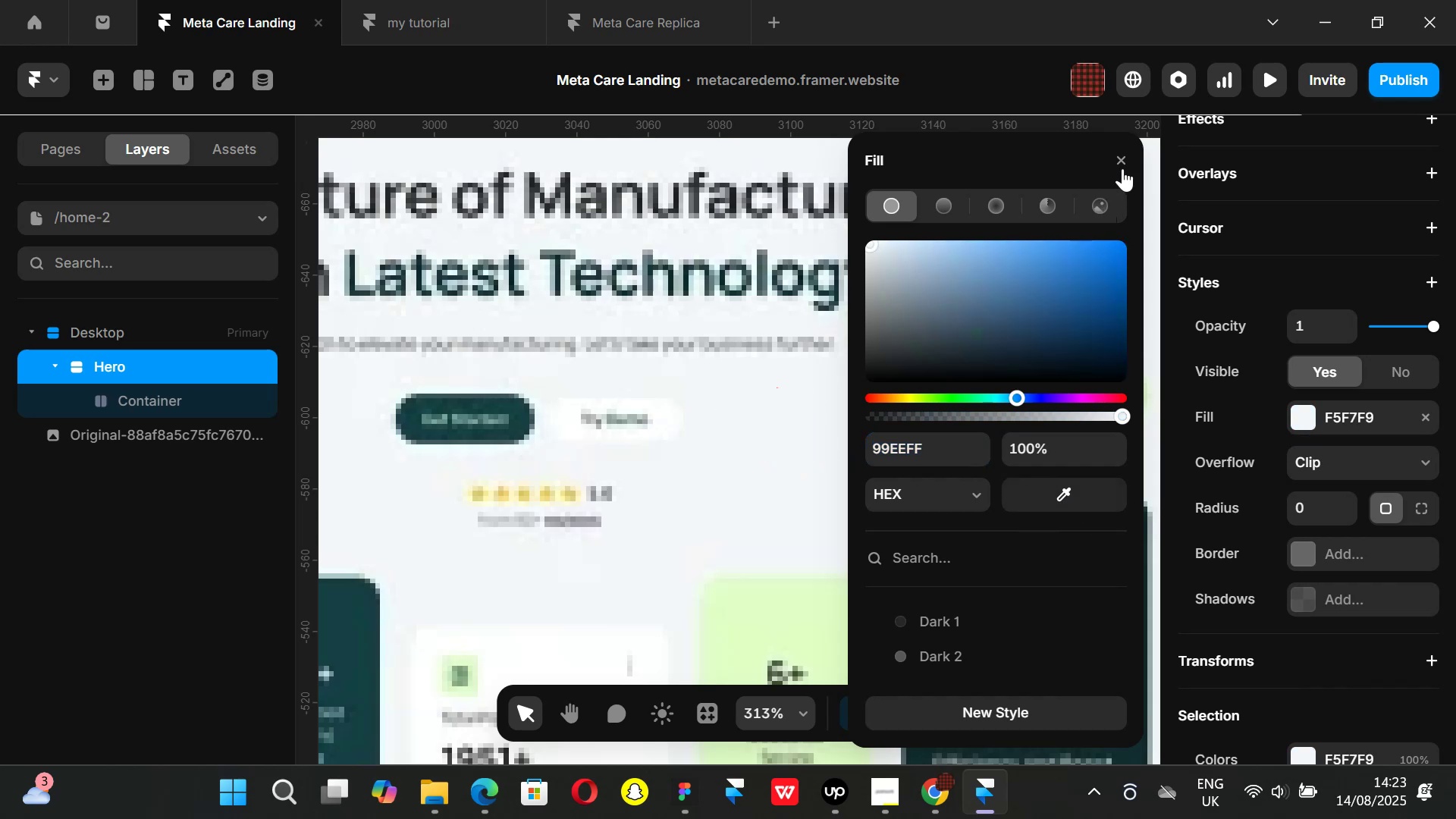 
left_click([1123, 158])
 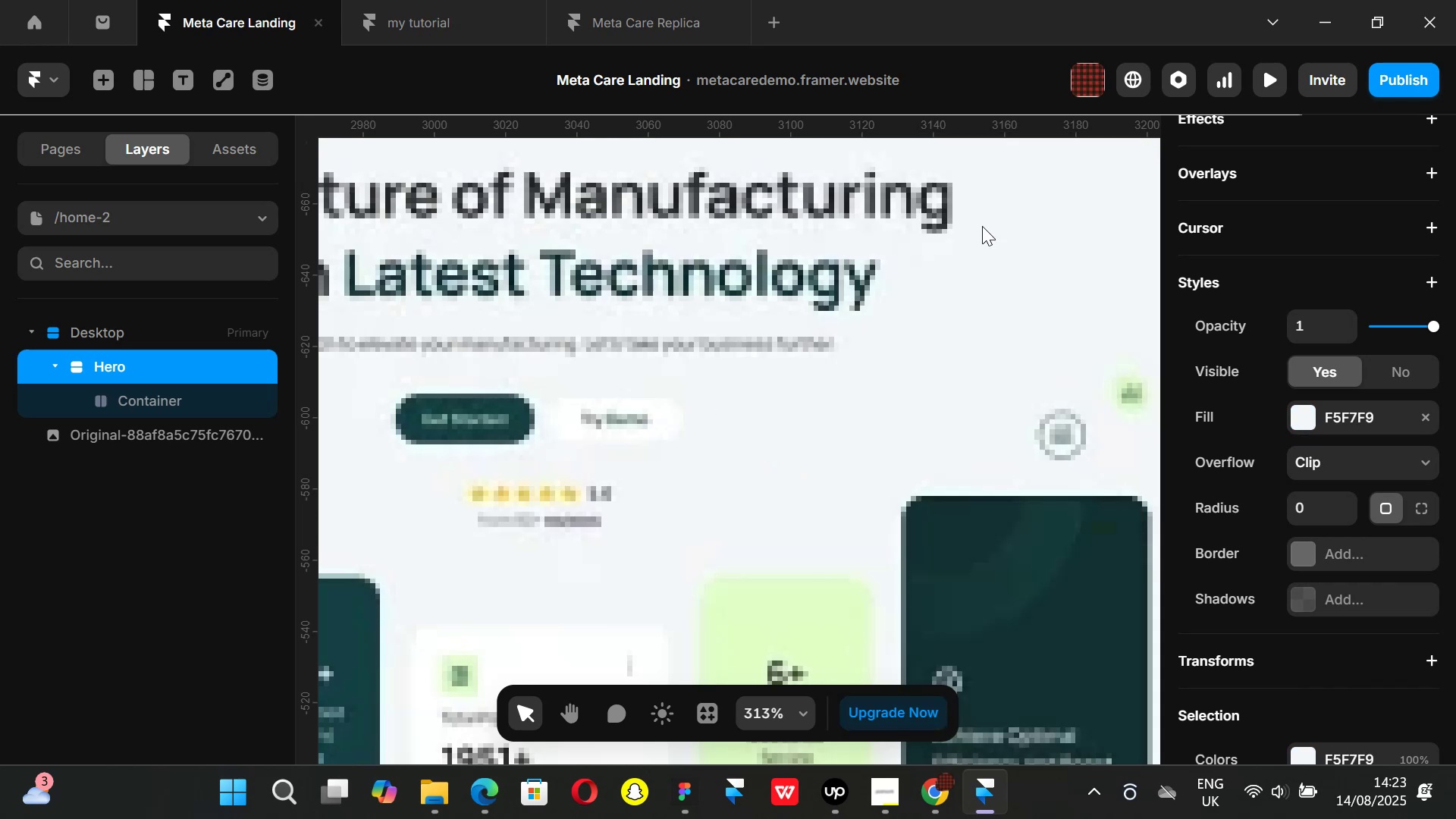 
hold_key(key=ControlLeft, duration=0.66)
scroll: coordinate [525, 488], scroll_direction: down, amount: 4.0
 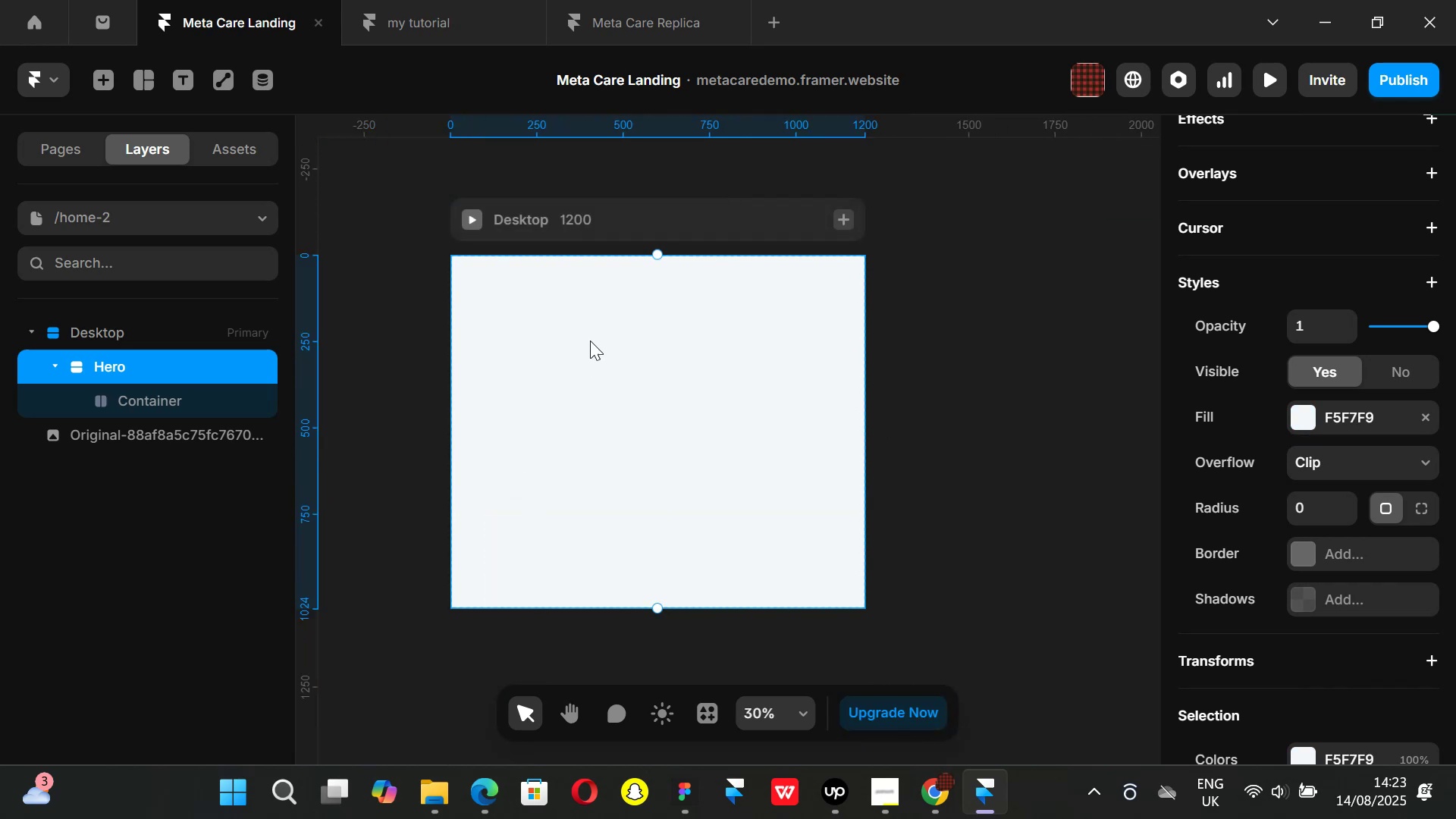 
hold_key(key=ShiftLeft, duration=1.5)
 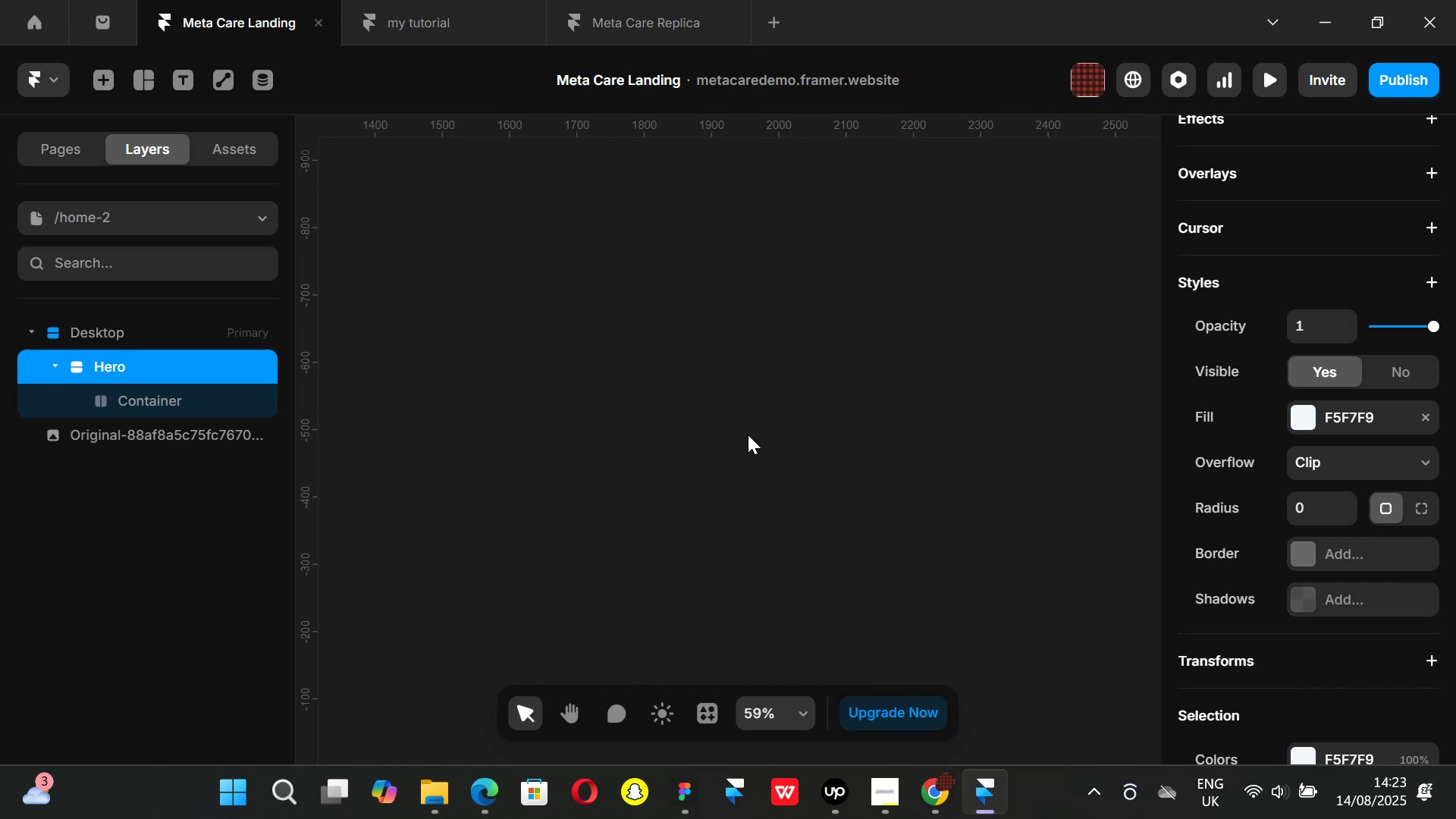 
key(Control+ControlLeft)
 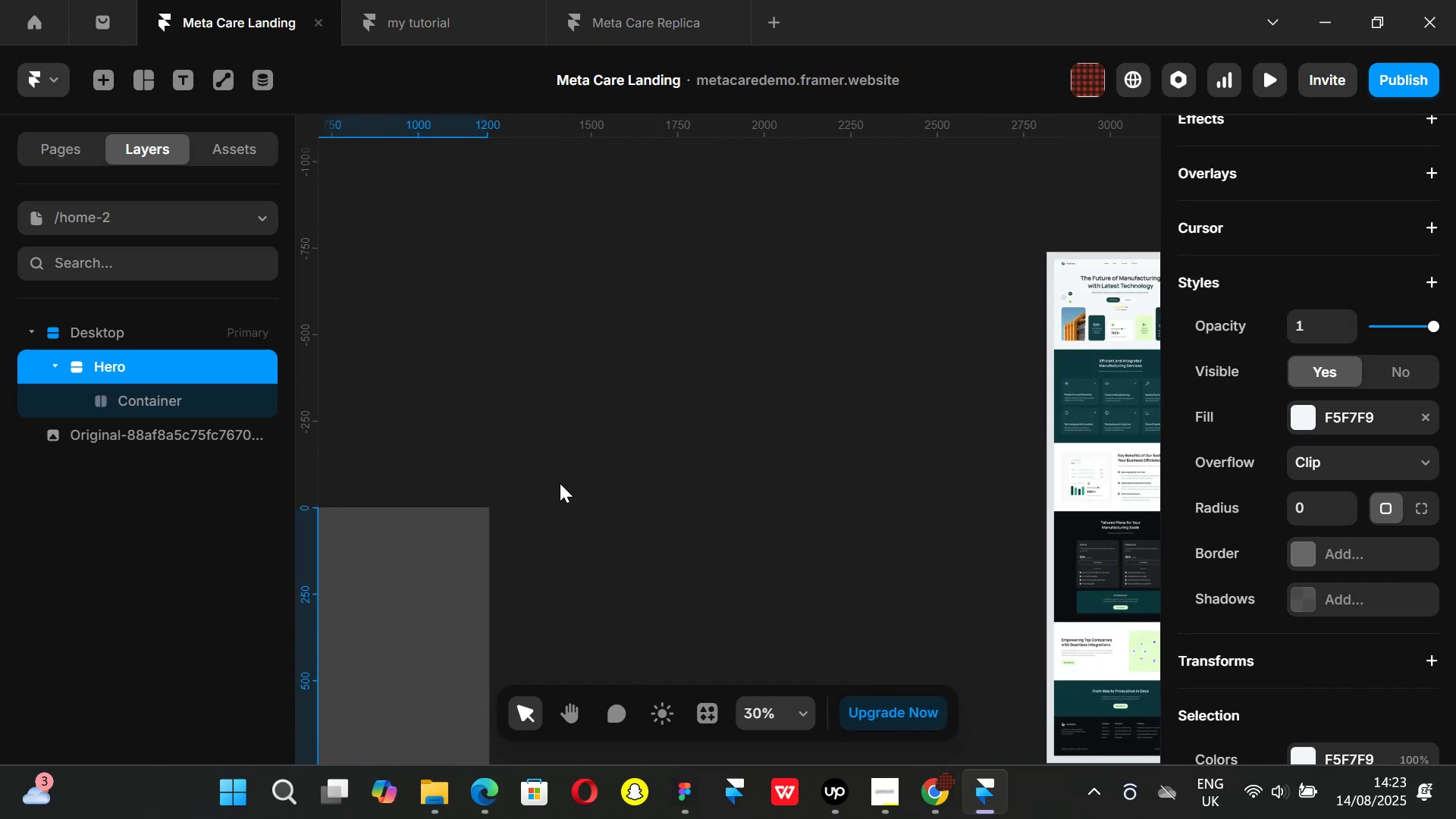 
hold_key(key=ShiftLeft, duration=0.36)
 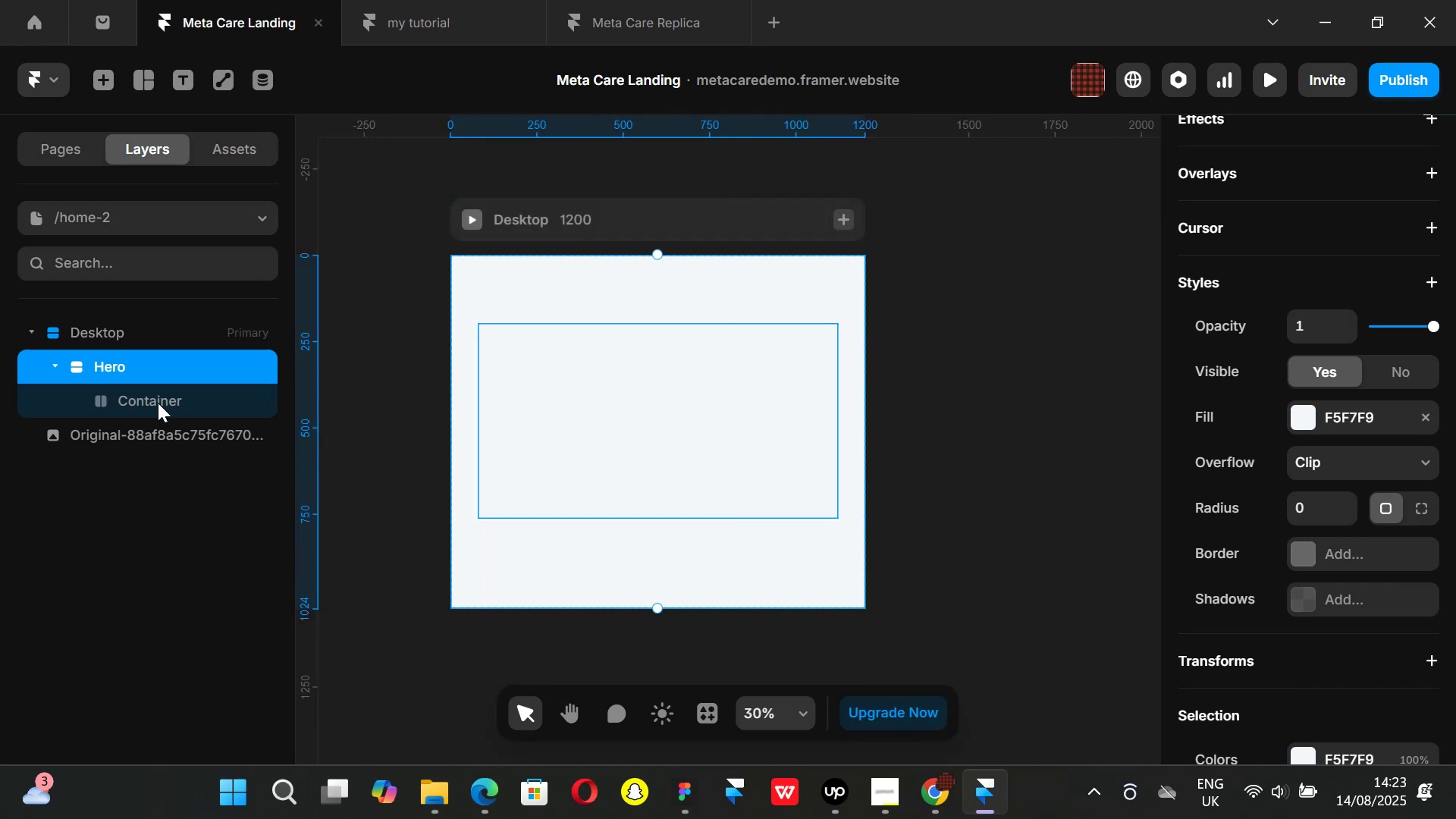 
left_click([155, 402])
 